 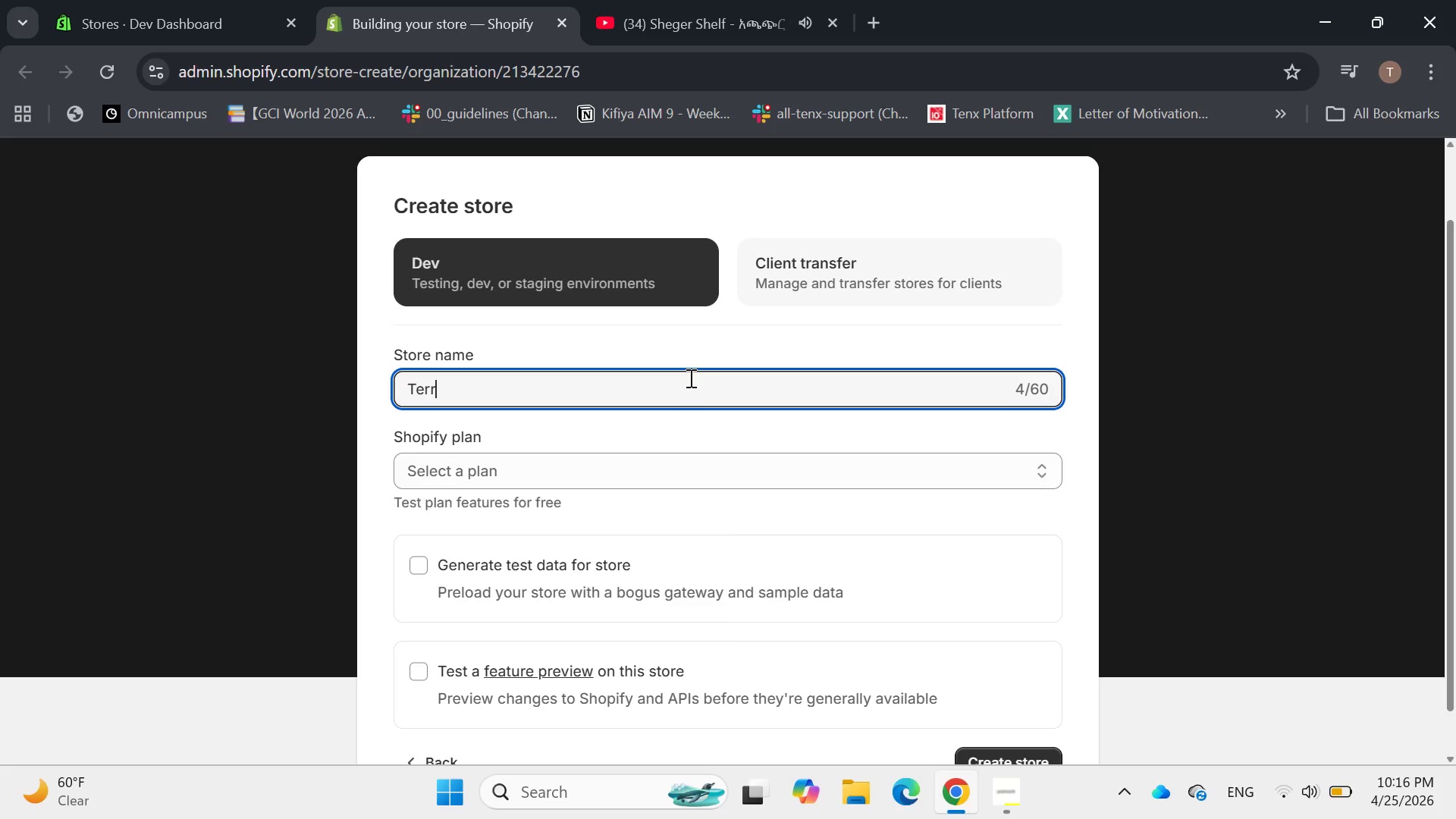 
hold_key(key=ShiftLeft, duration=0.86)
 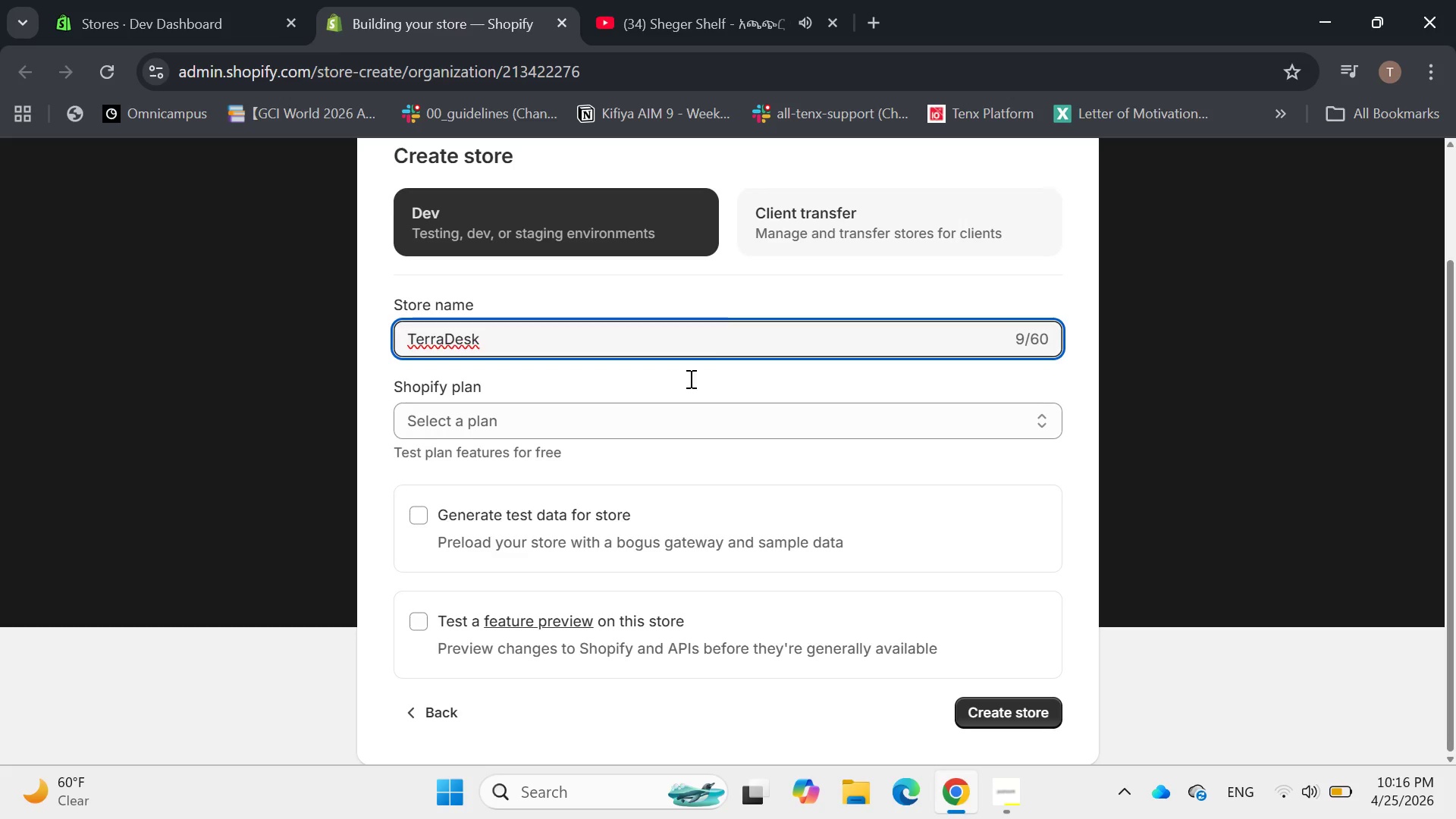 
left_click([654, 413])
 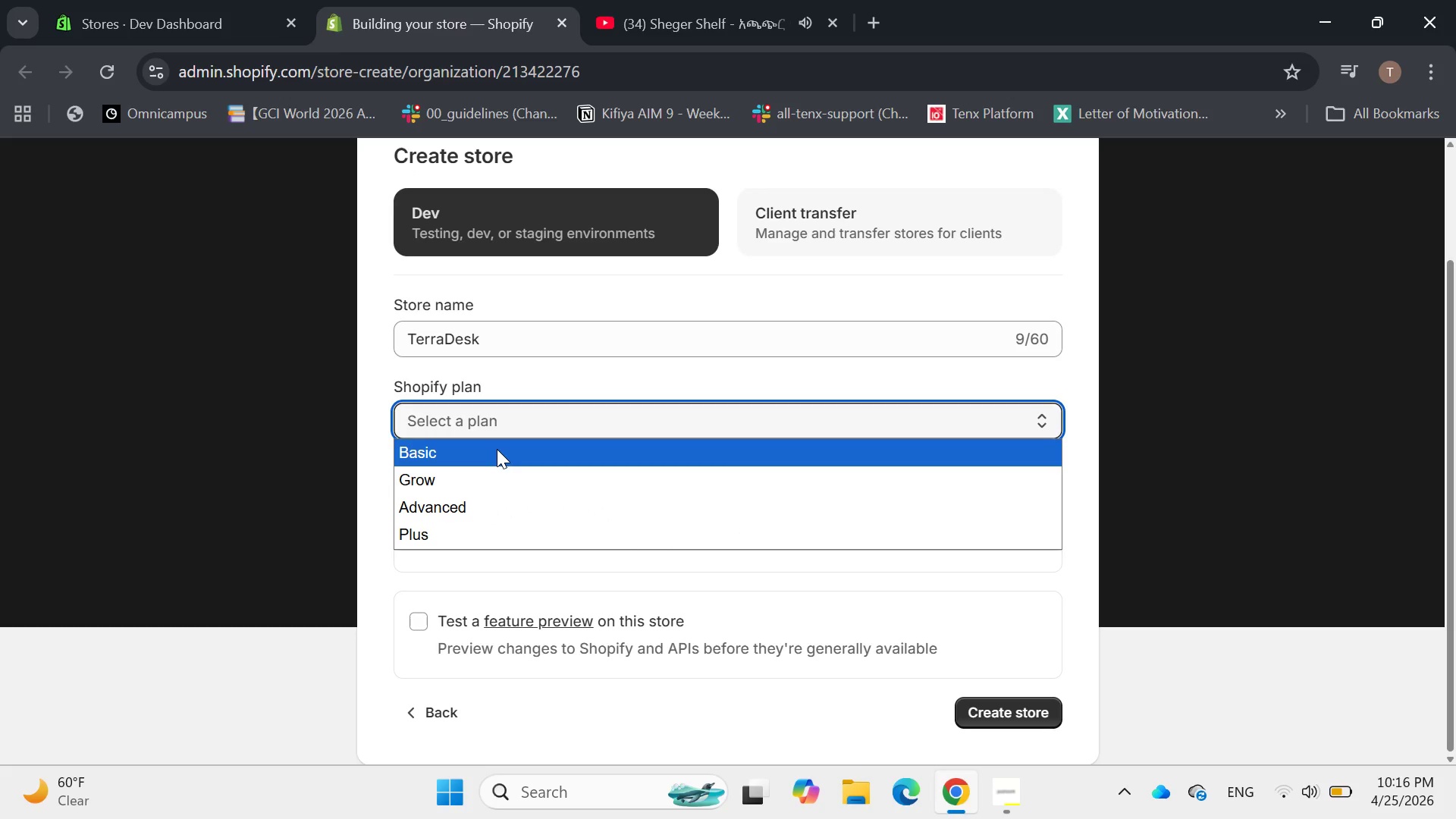 
left_click([497, 449])
 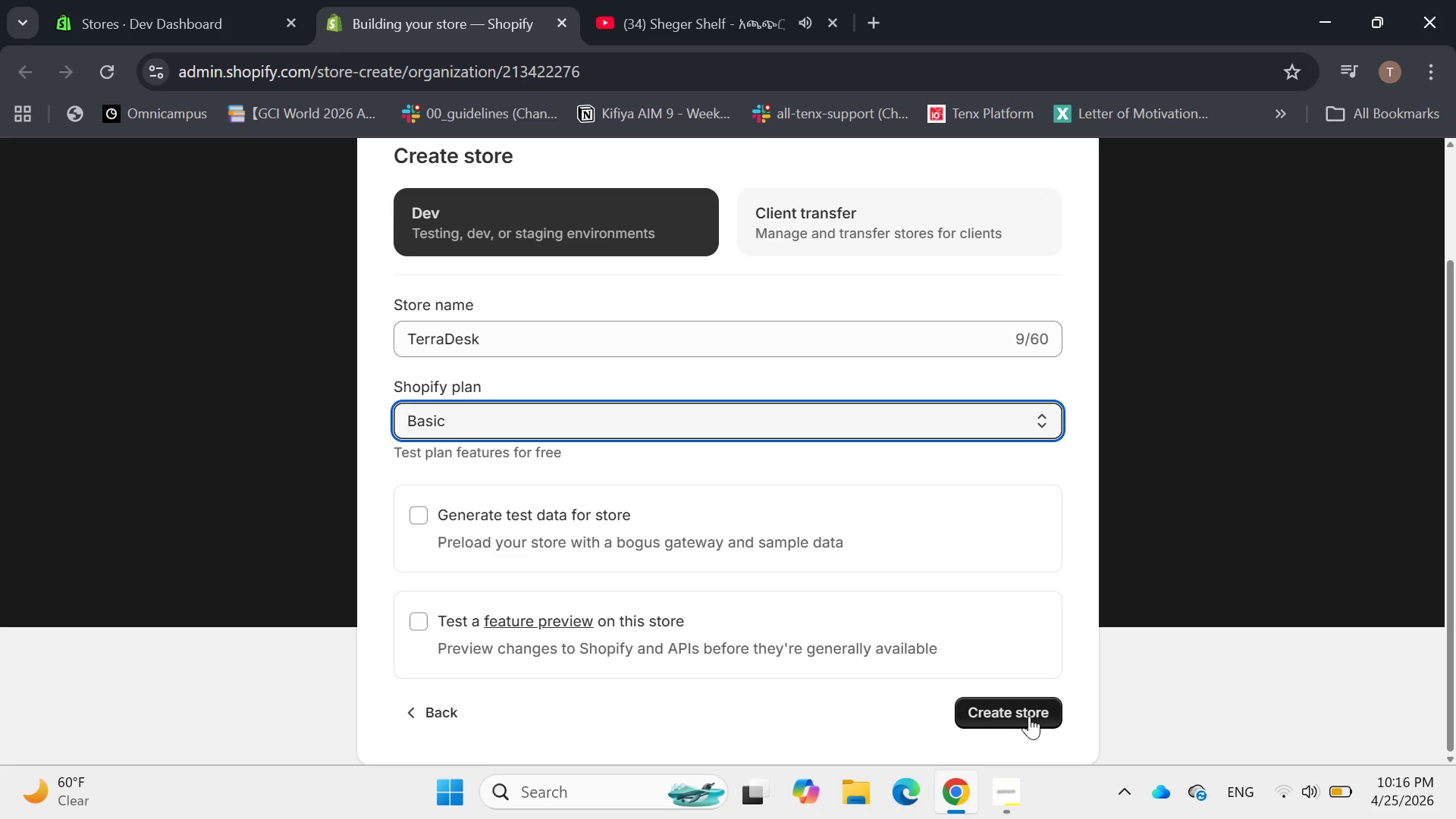 
left_click([1021, 713])
 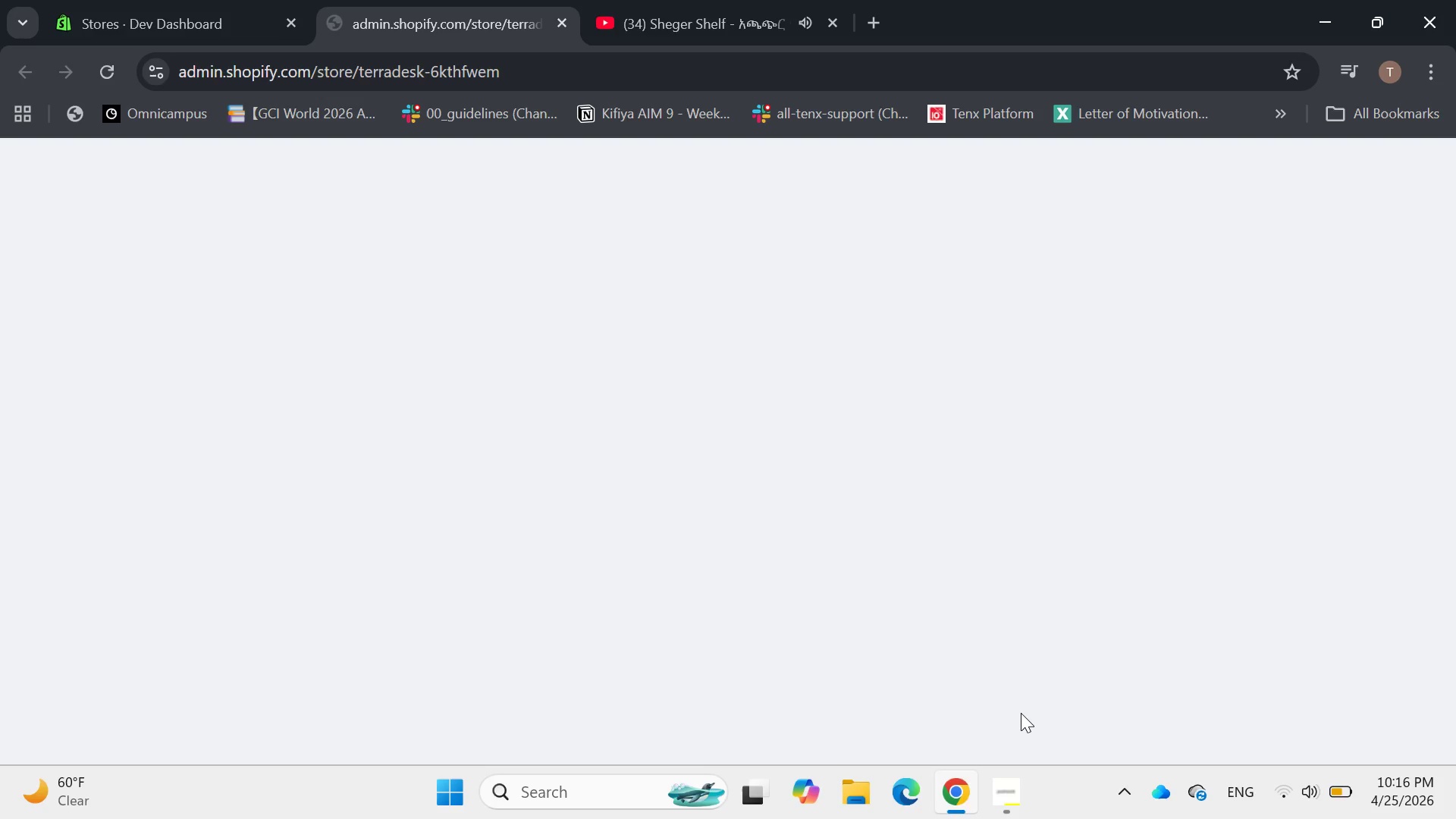 
wait(16.24)
 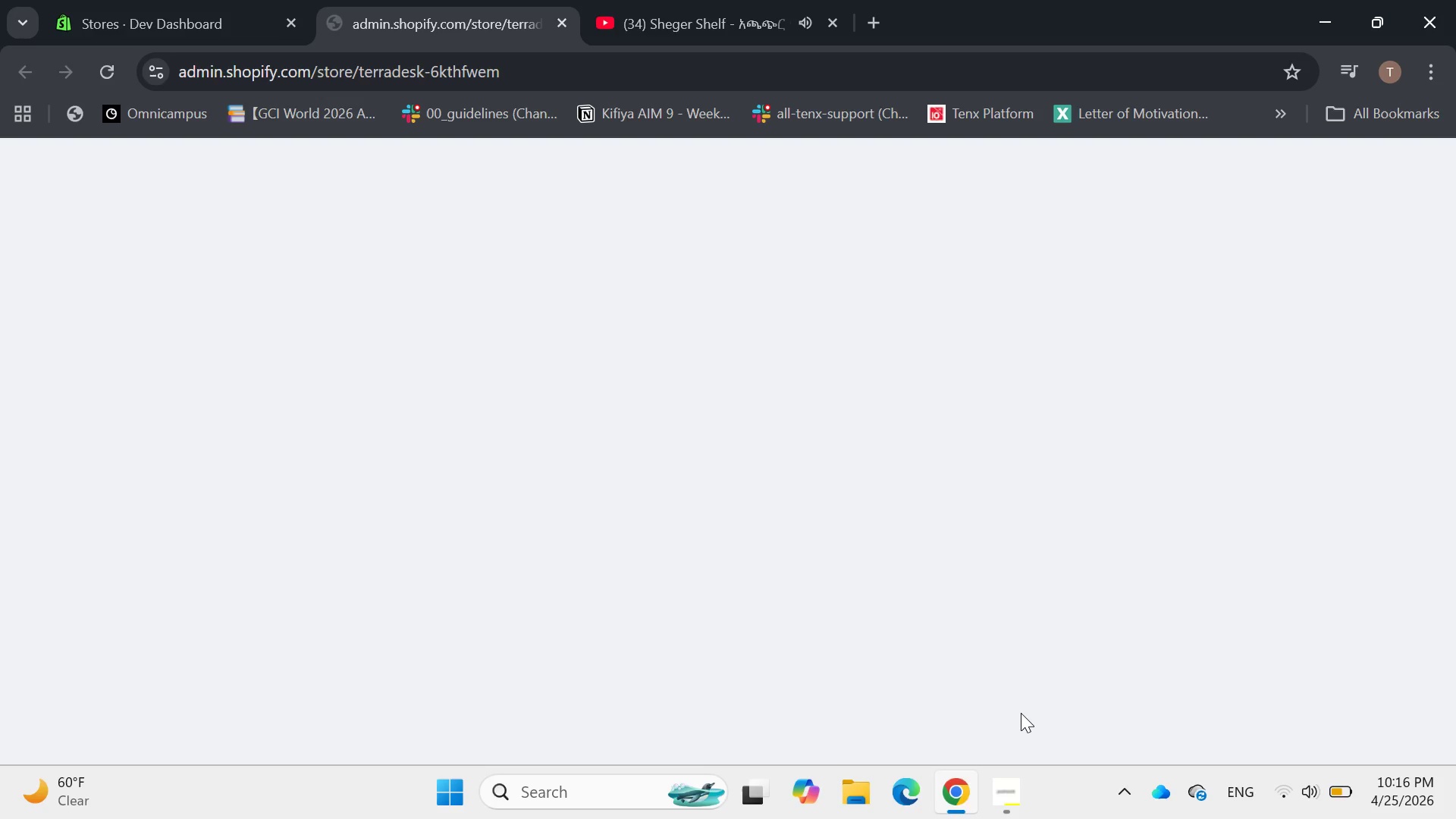 
mouse_move([895, 657])
 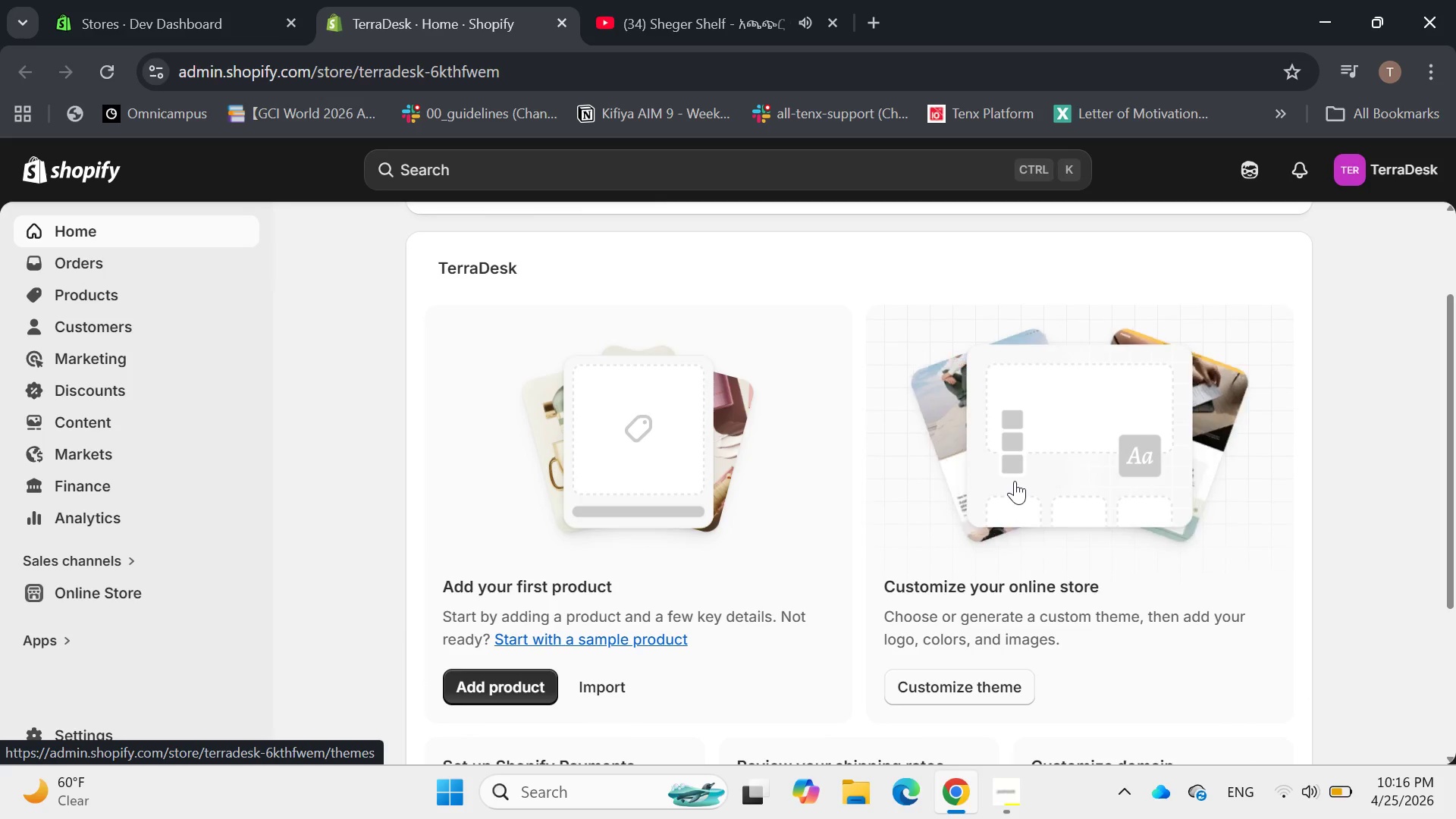 
left_click([1015, 481])
 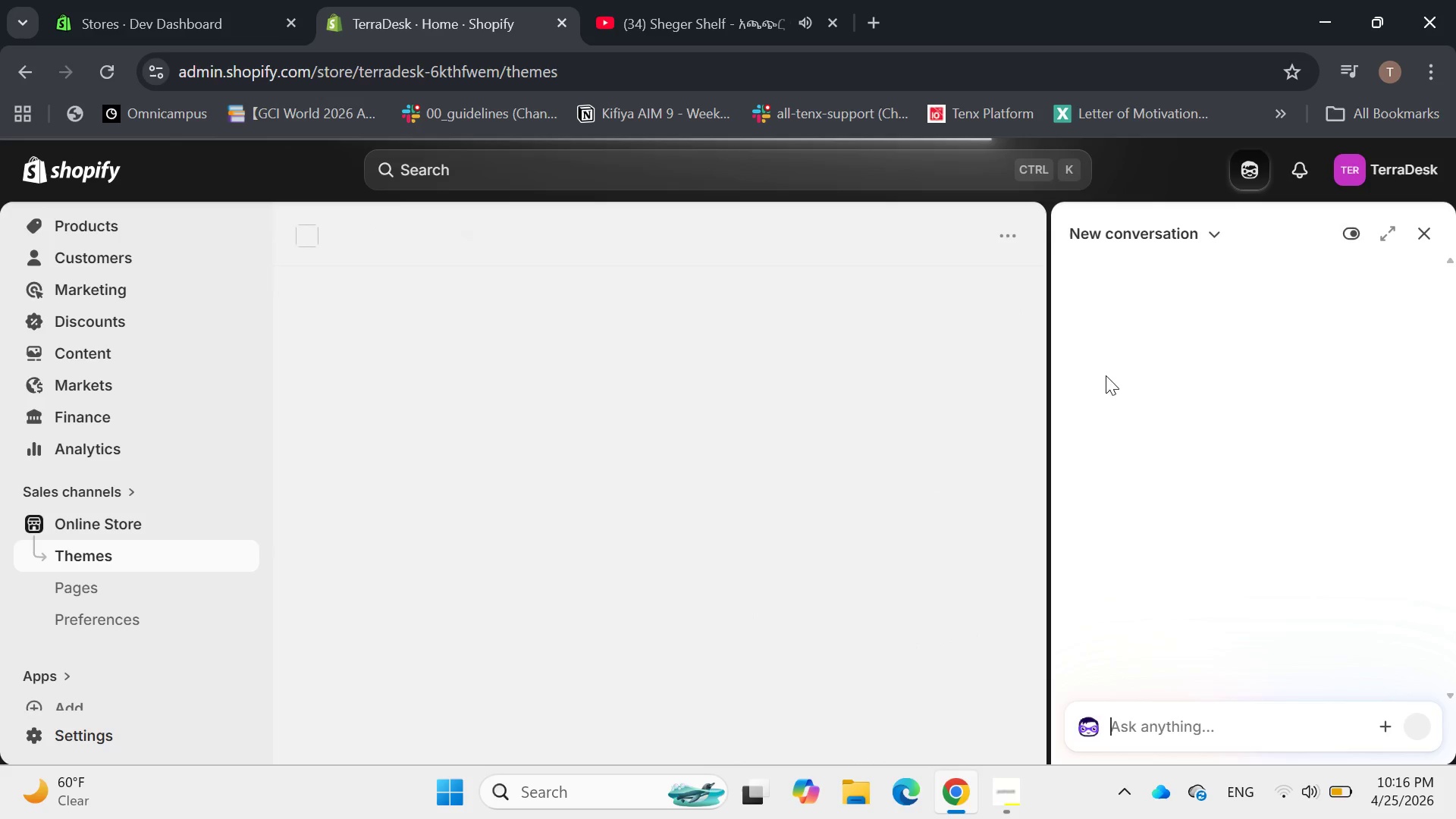 
left_click([1426, 234])
 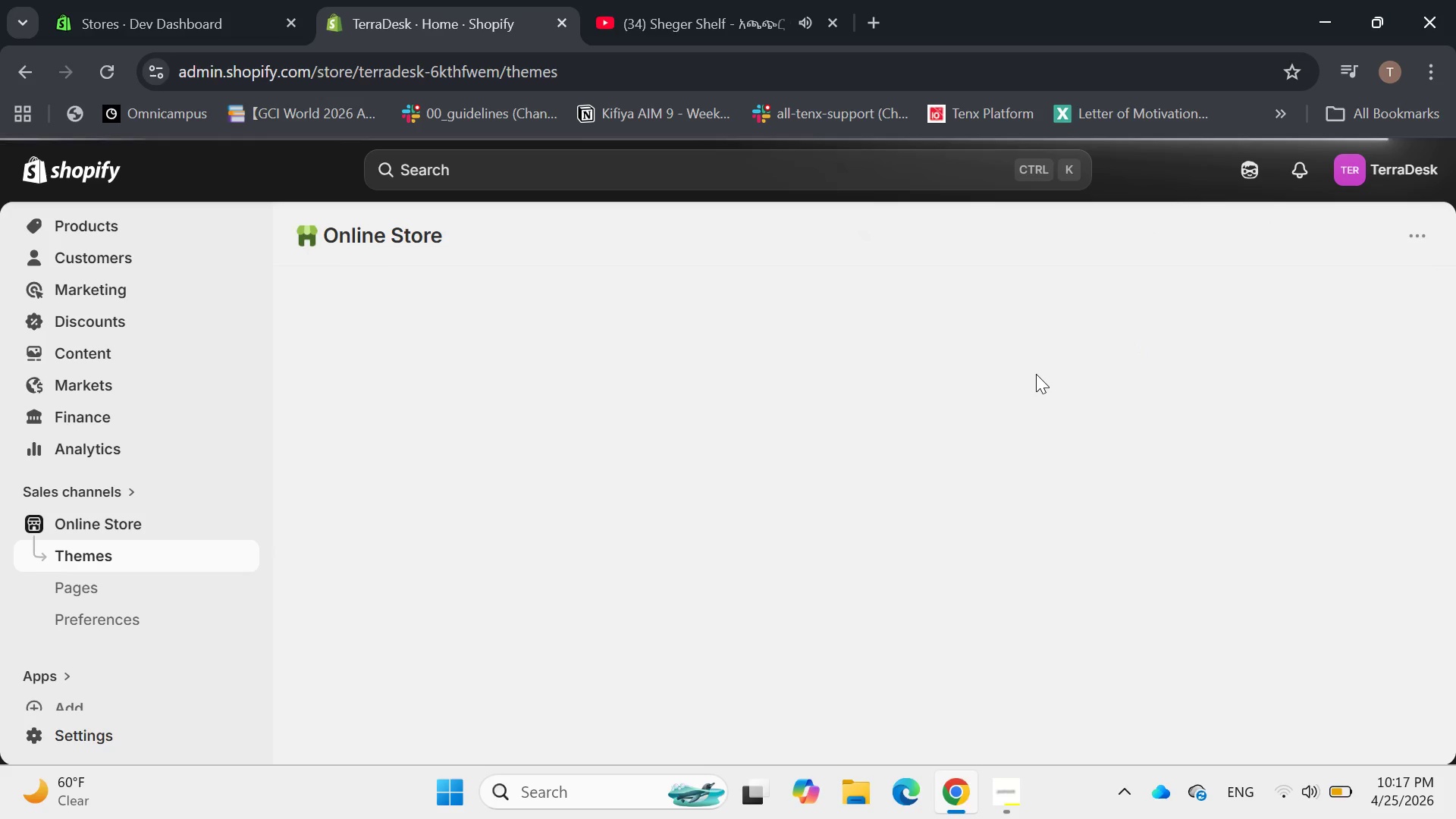 
wait(9.73)
 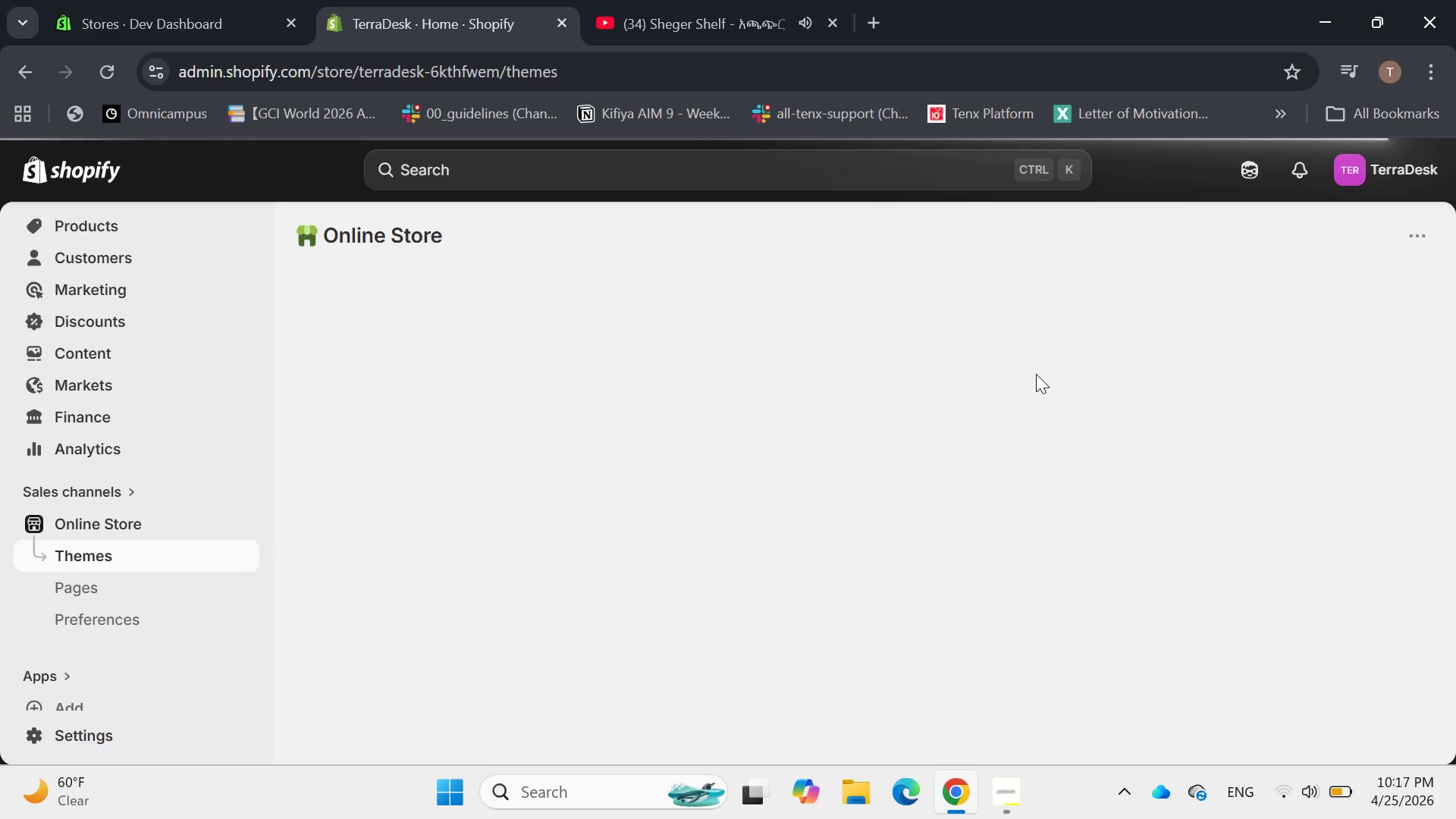 
mouse_move([919, 438])
 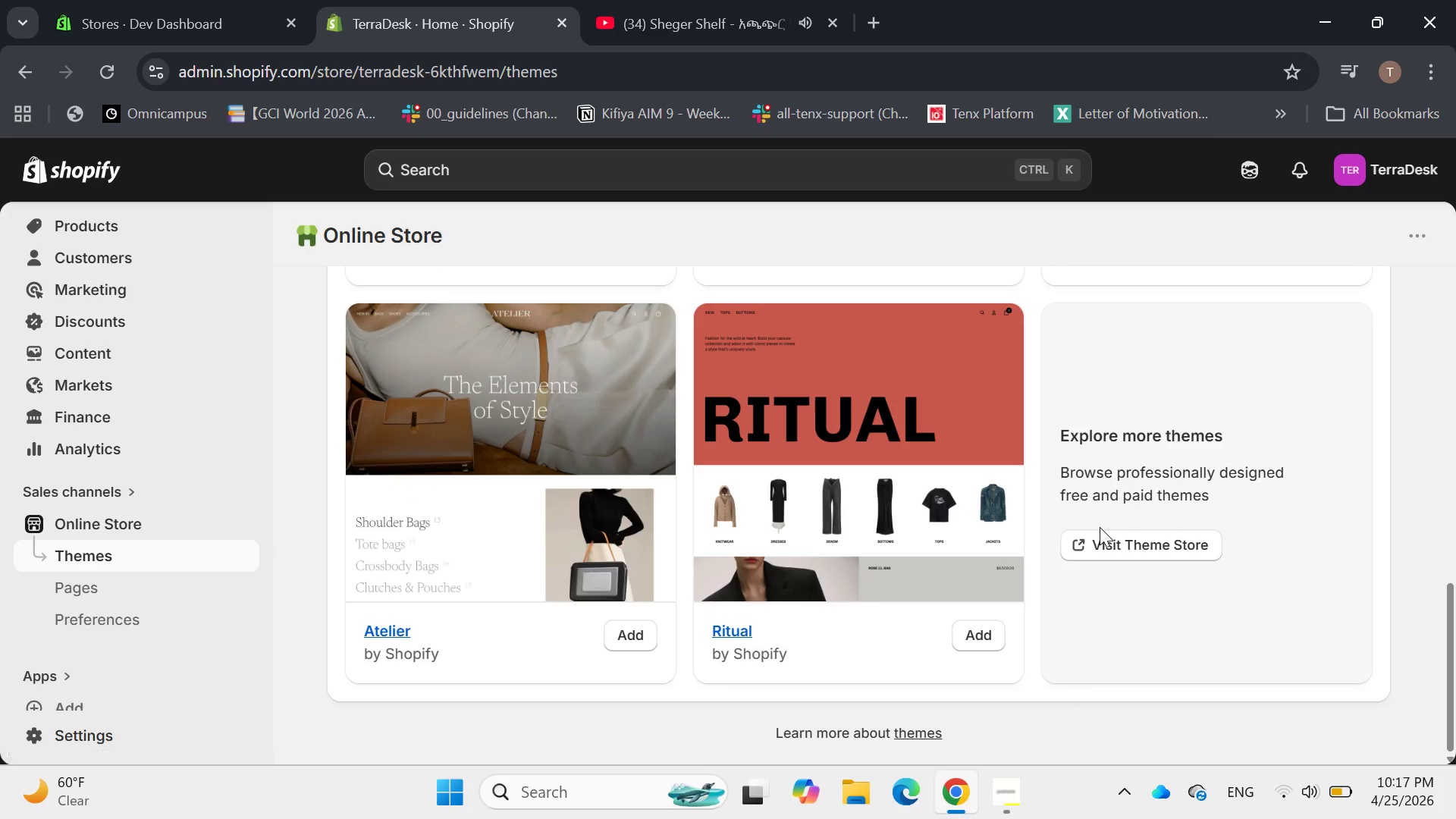 
left_click([1100, 527])
 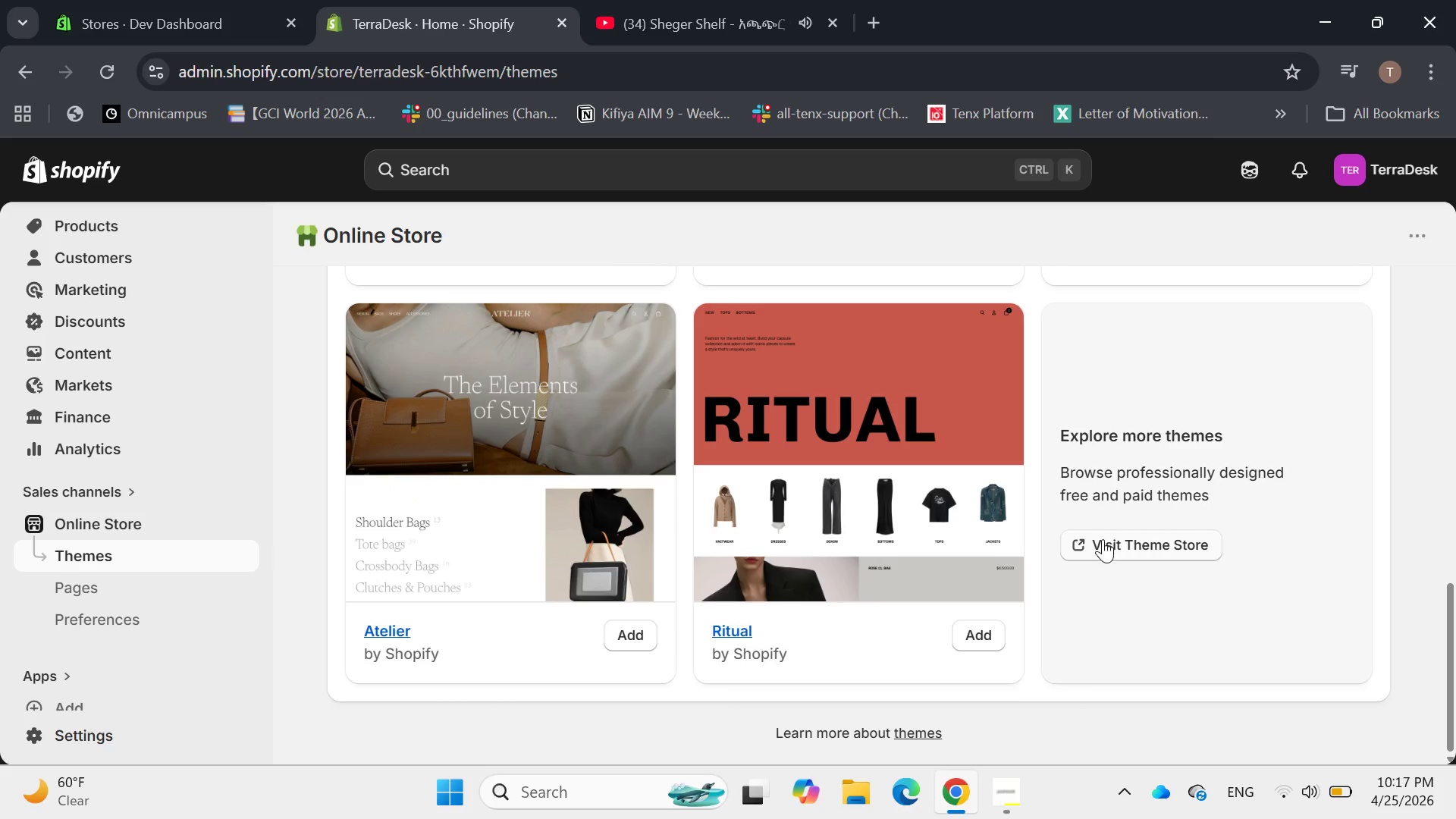 
left_click([1103, 539])
 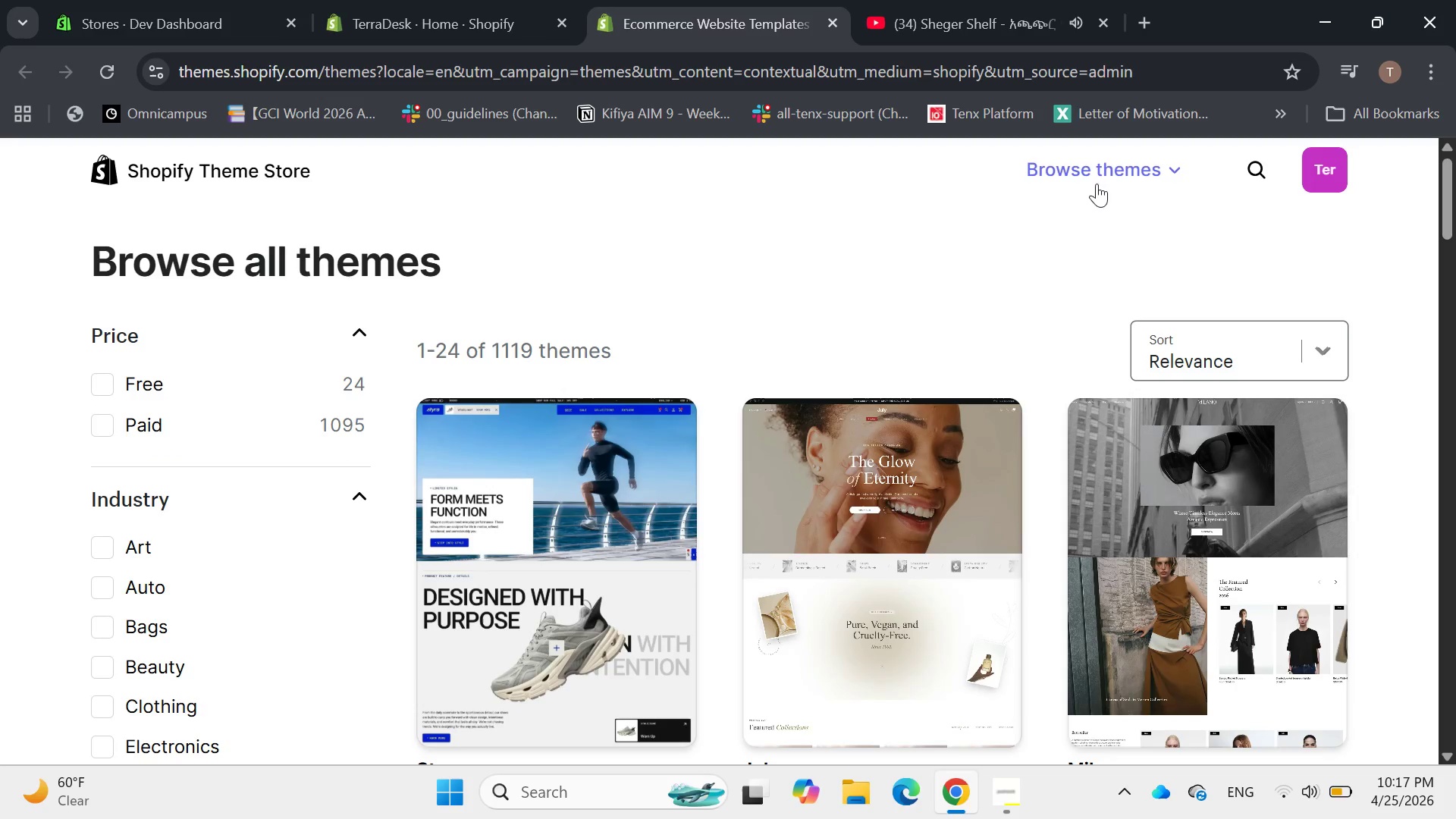 
wait(7.08)
 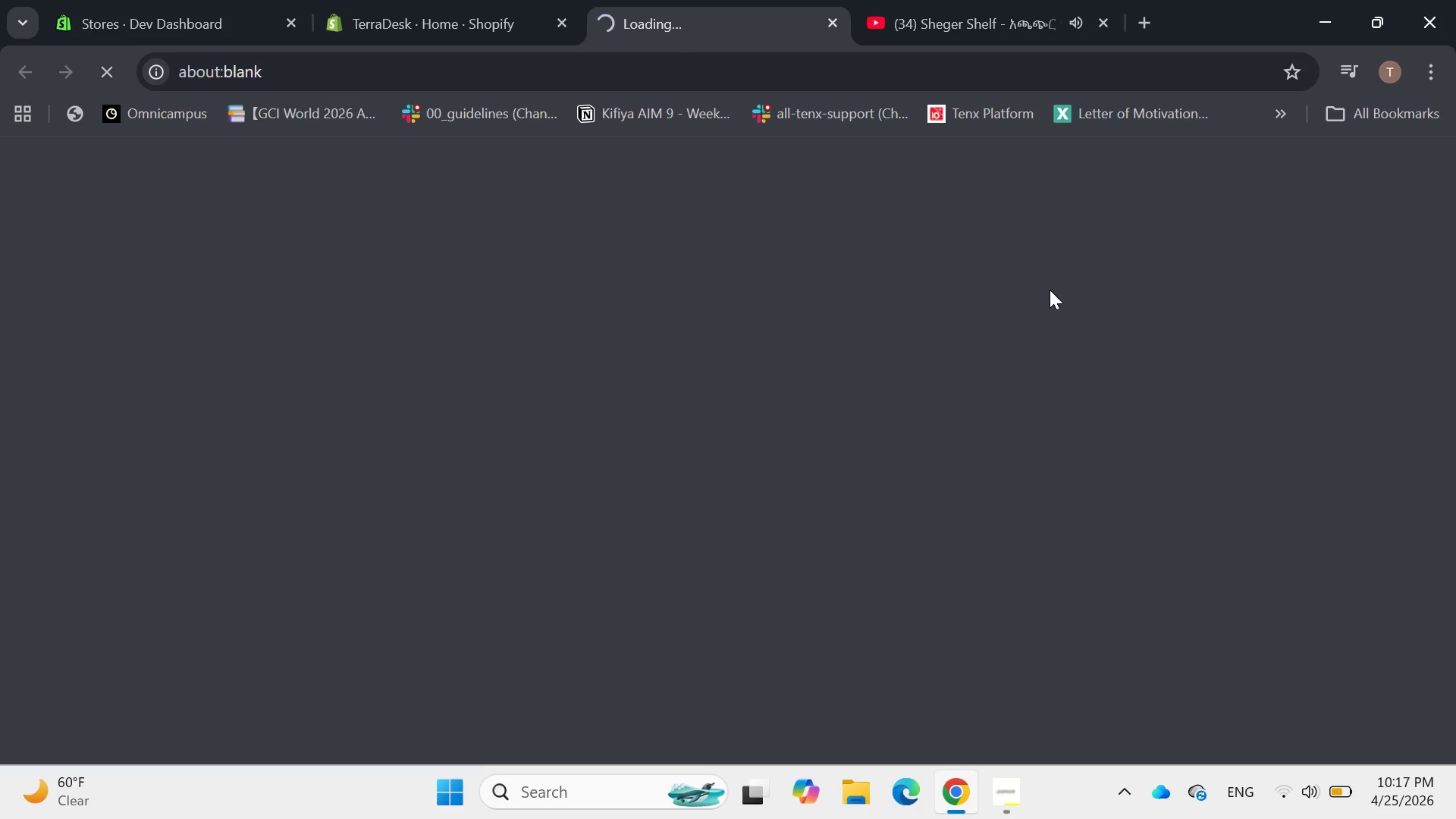 
left_click([1254, 171])
 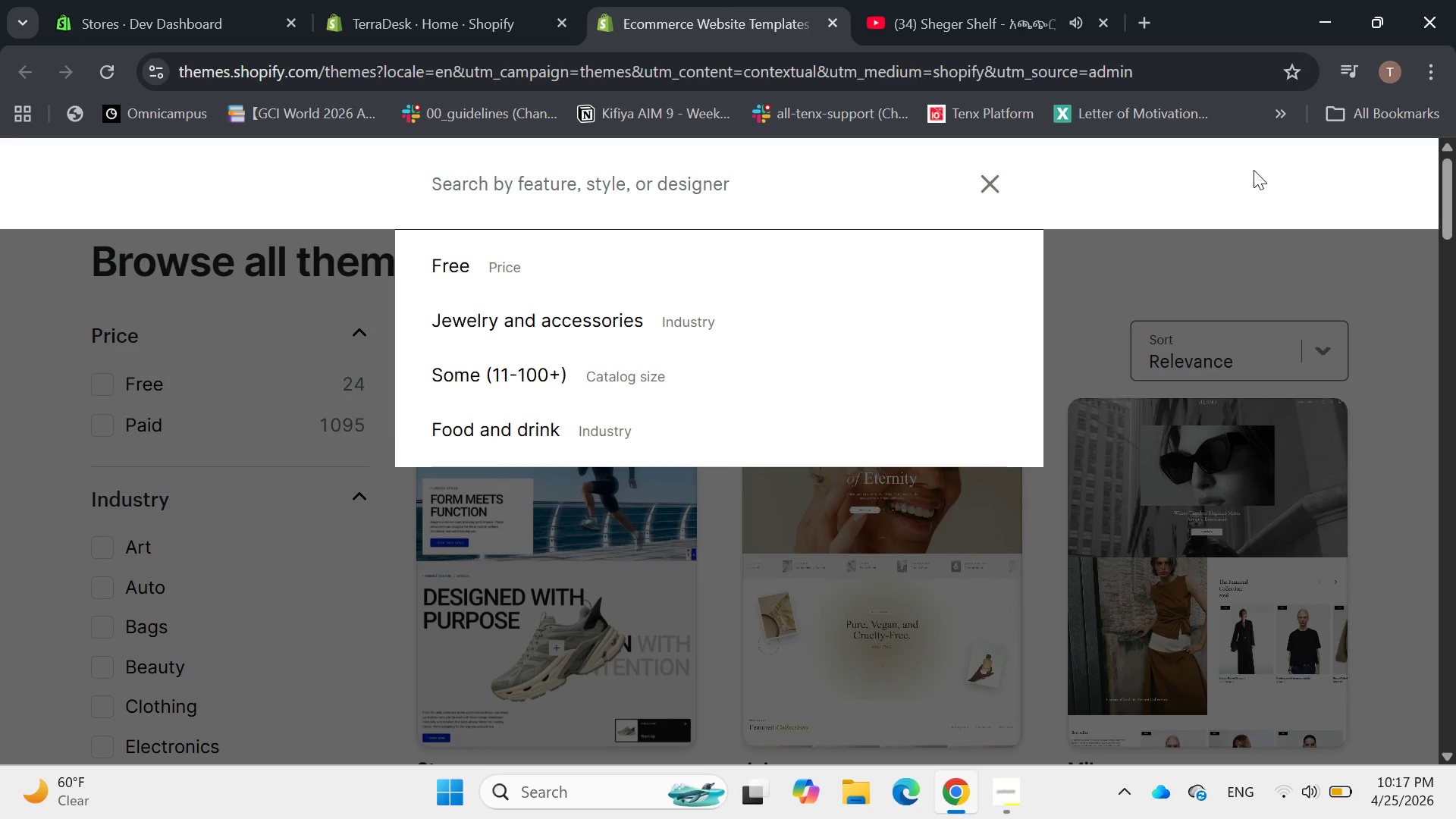 
type(Dawn)
 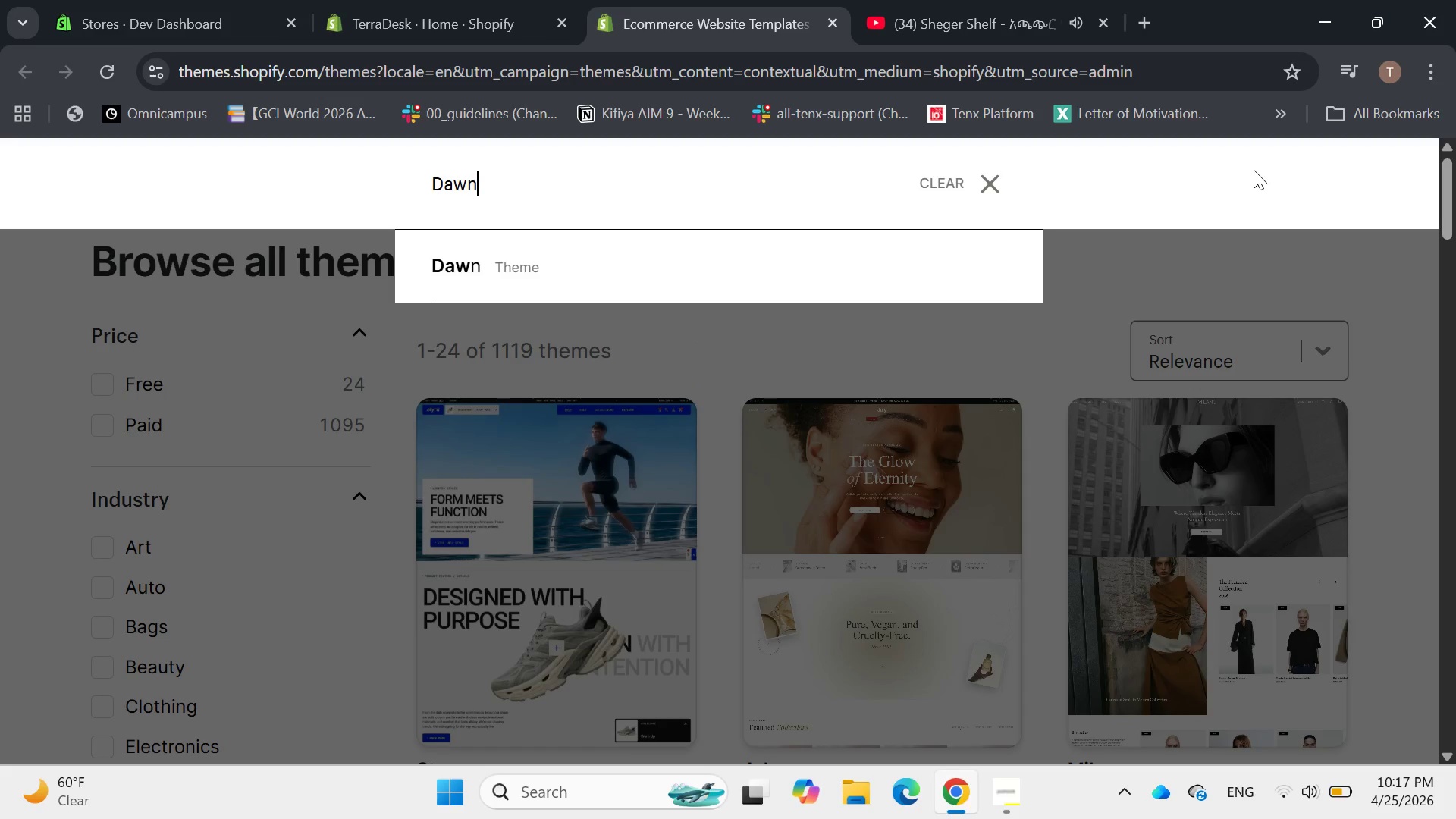 
key(Enter)
 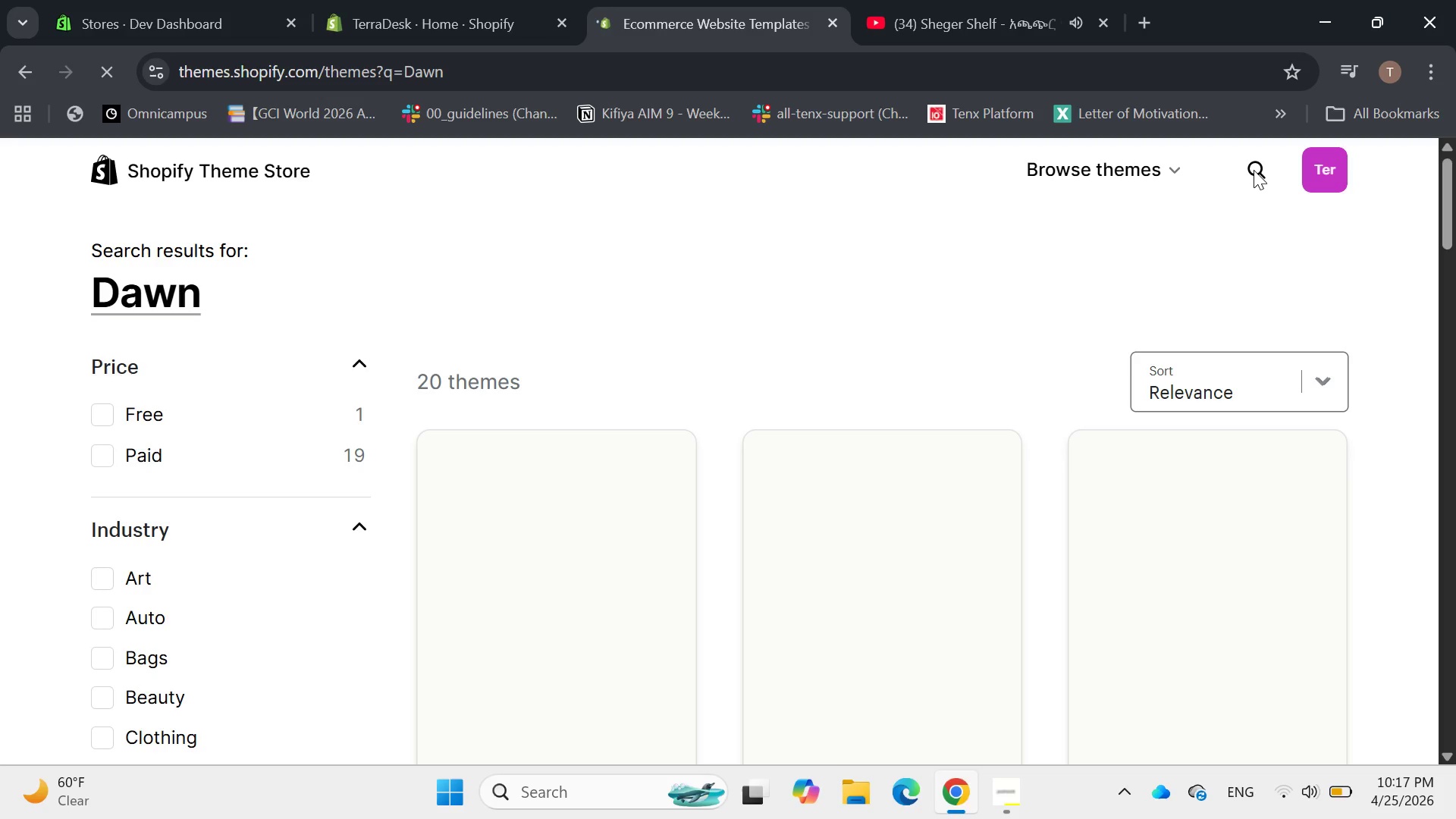 
wait(9.03)
 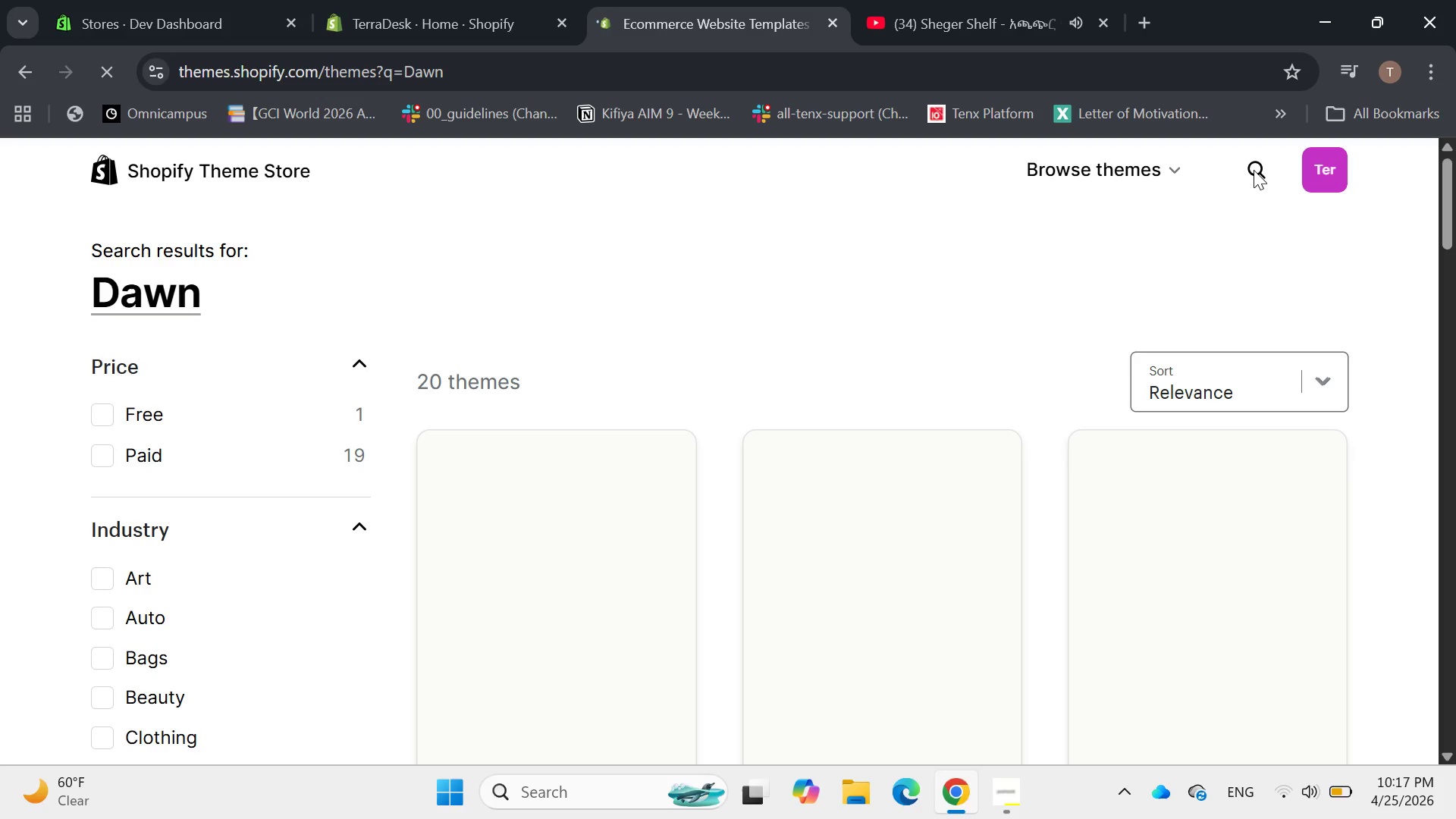 
left_click([538, 545])
 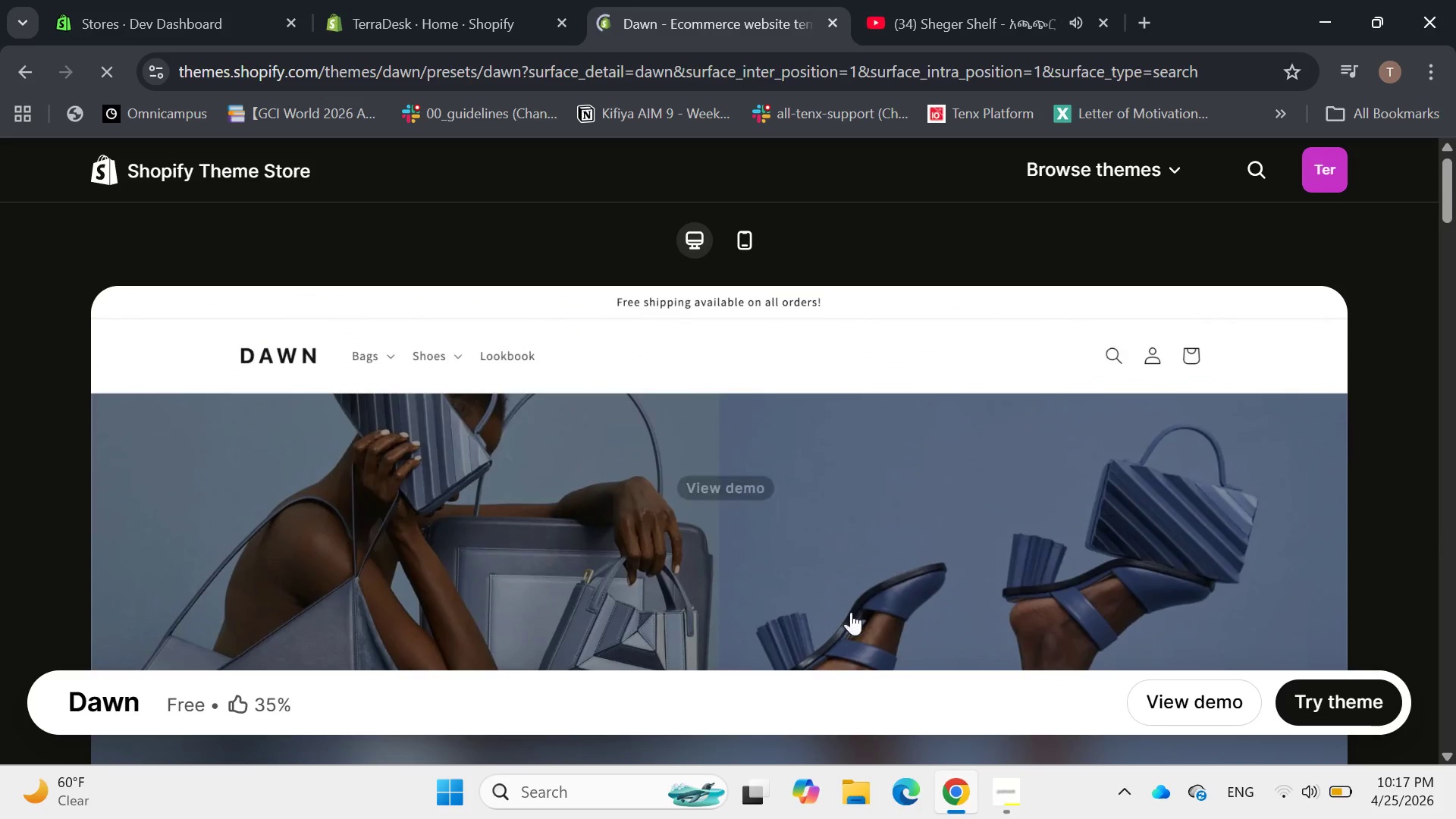 
left_click([1329, 692])
 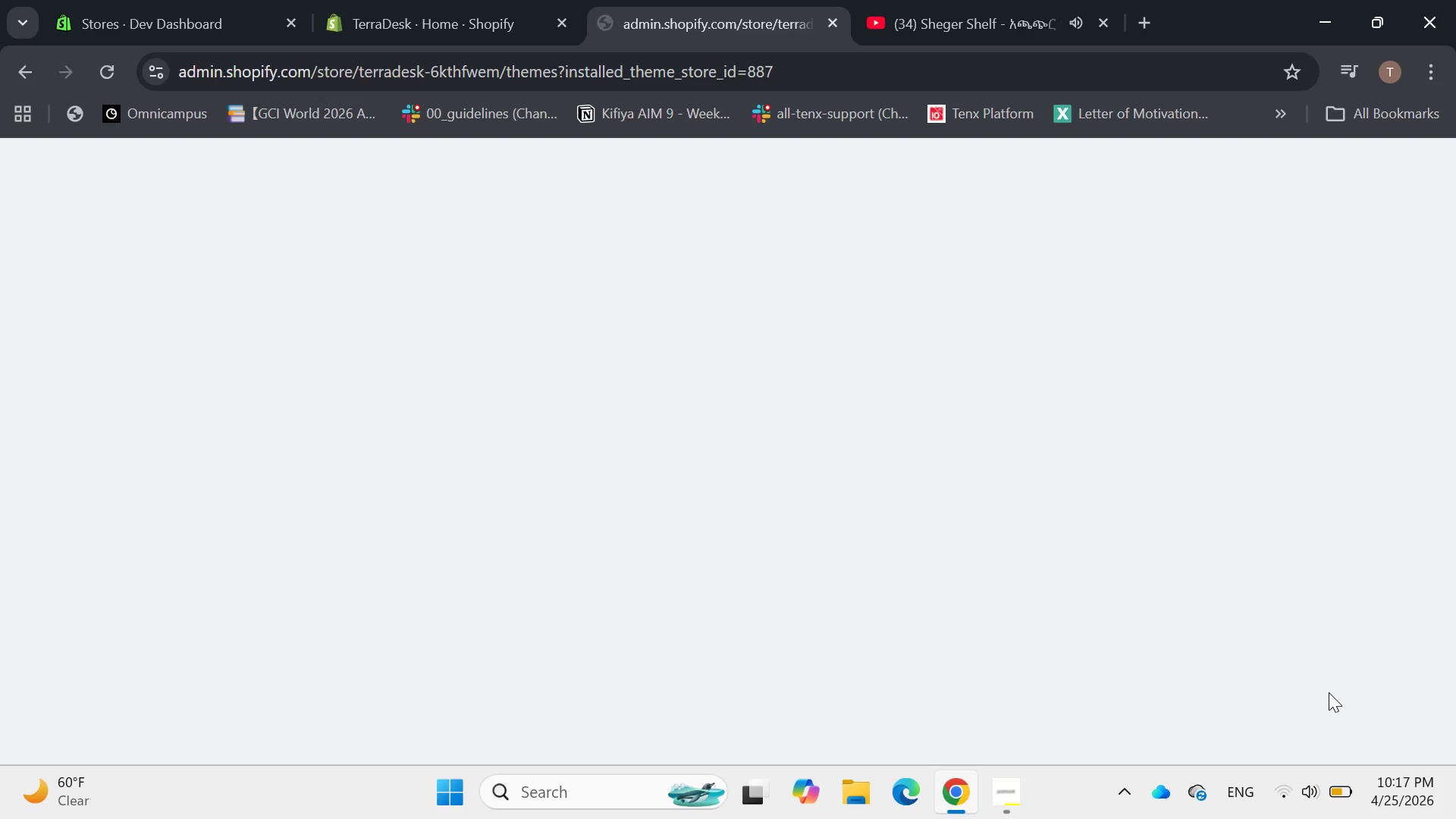 
wait(14.59)
 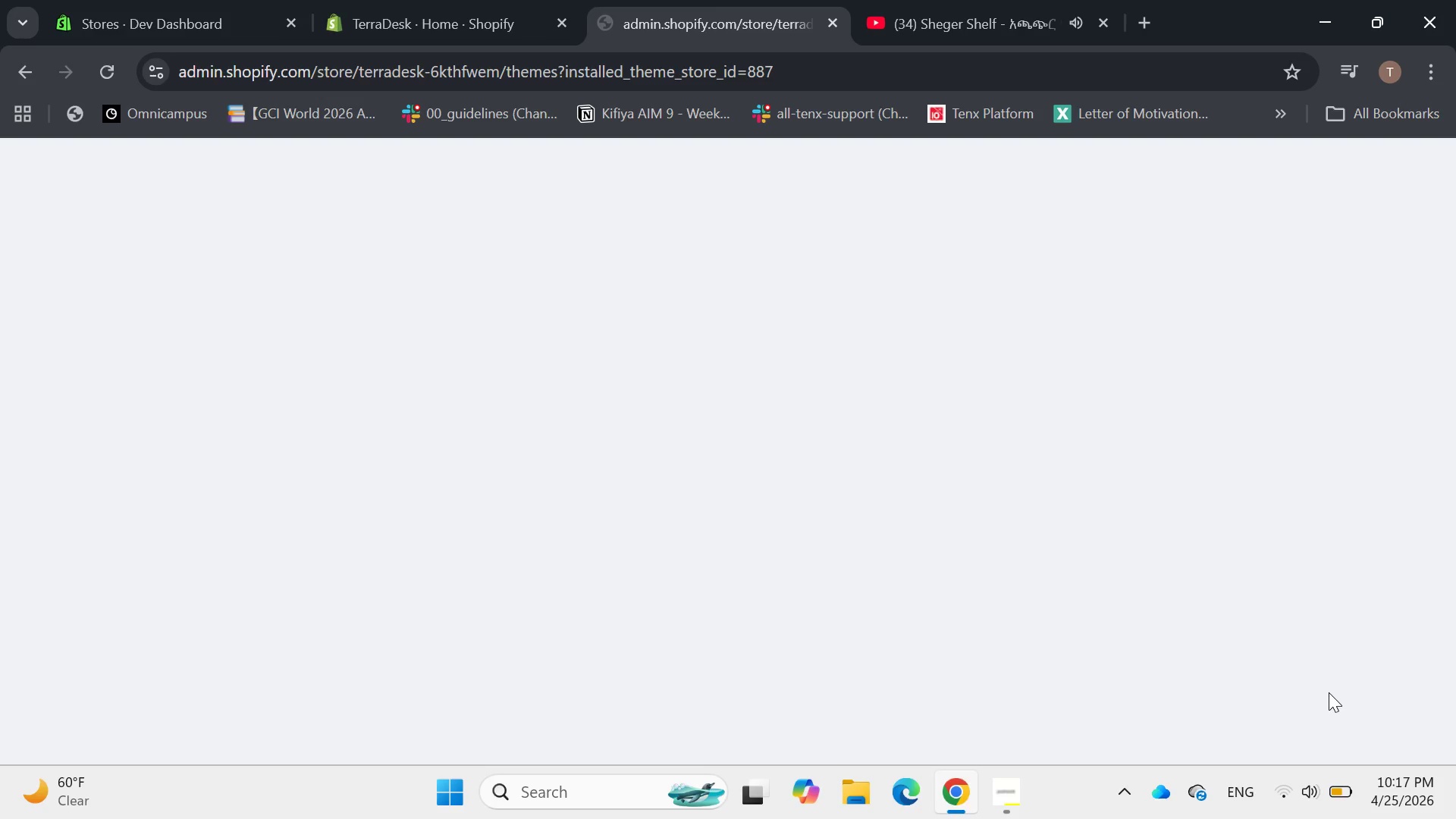 
left_click([1430, 229])
 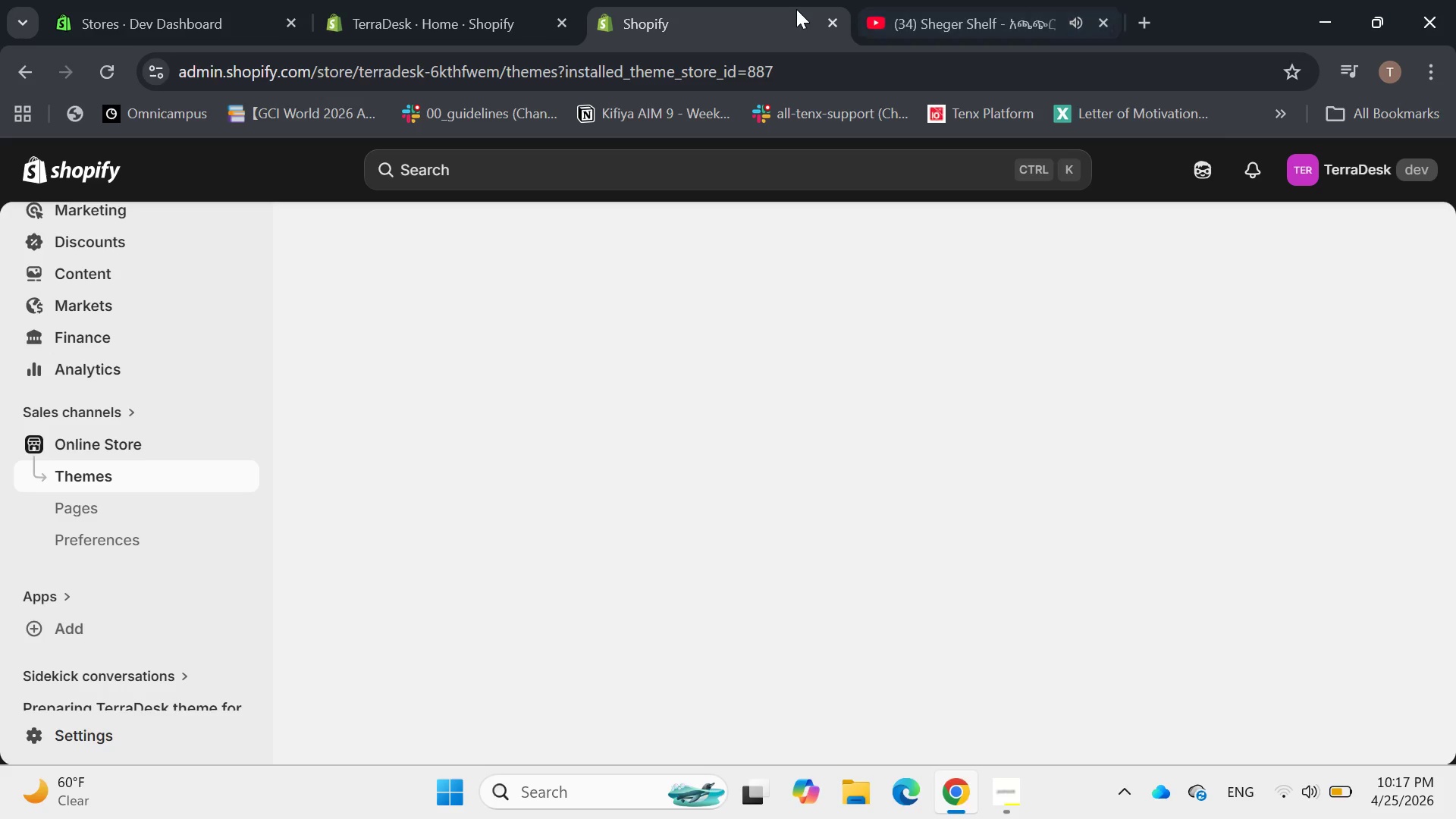 
left_click([420, 0])
 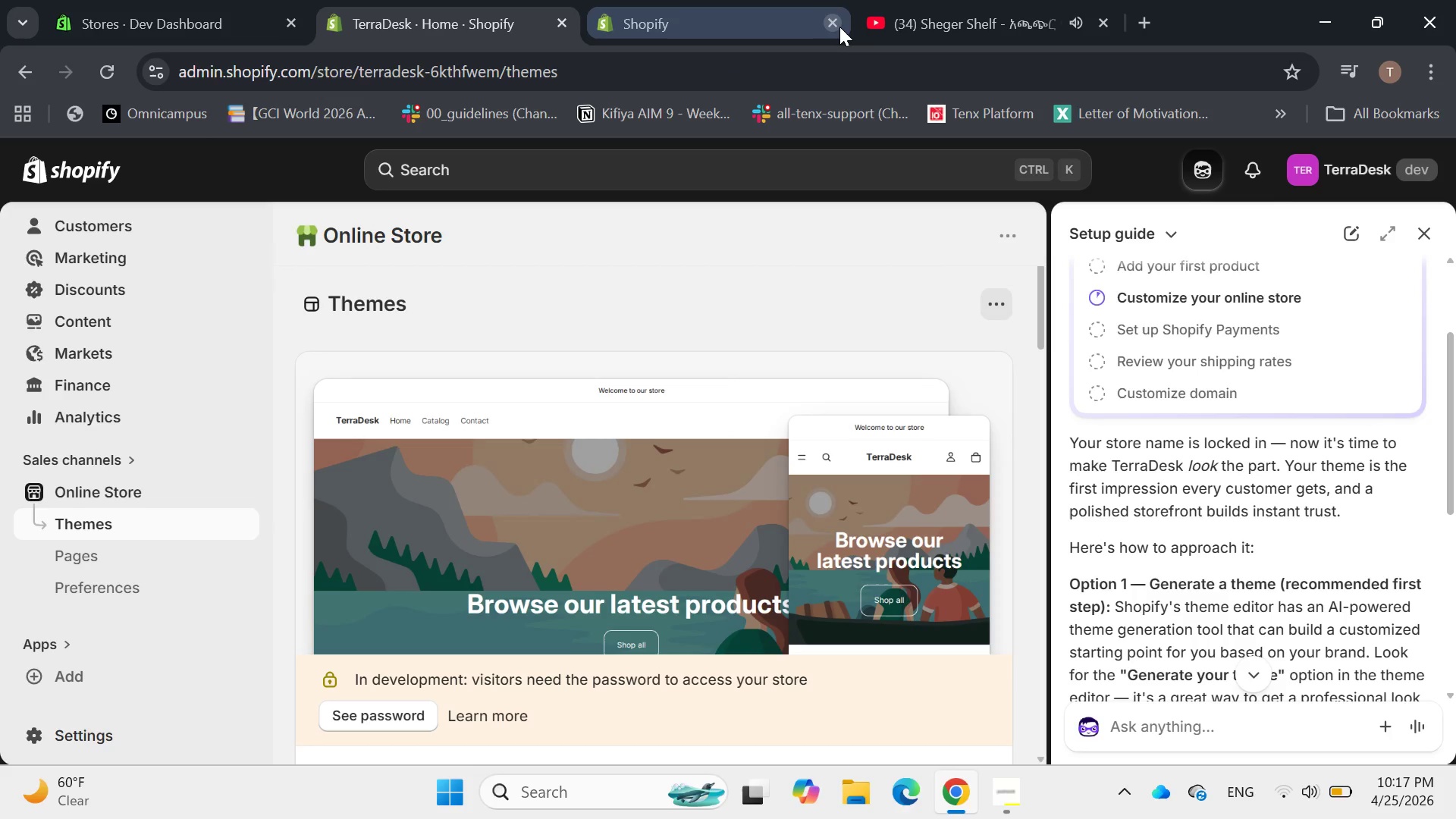 
left_click([839, 26])
 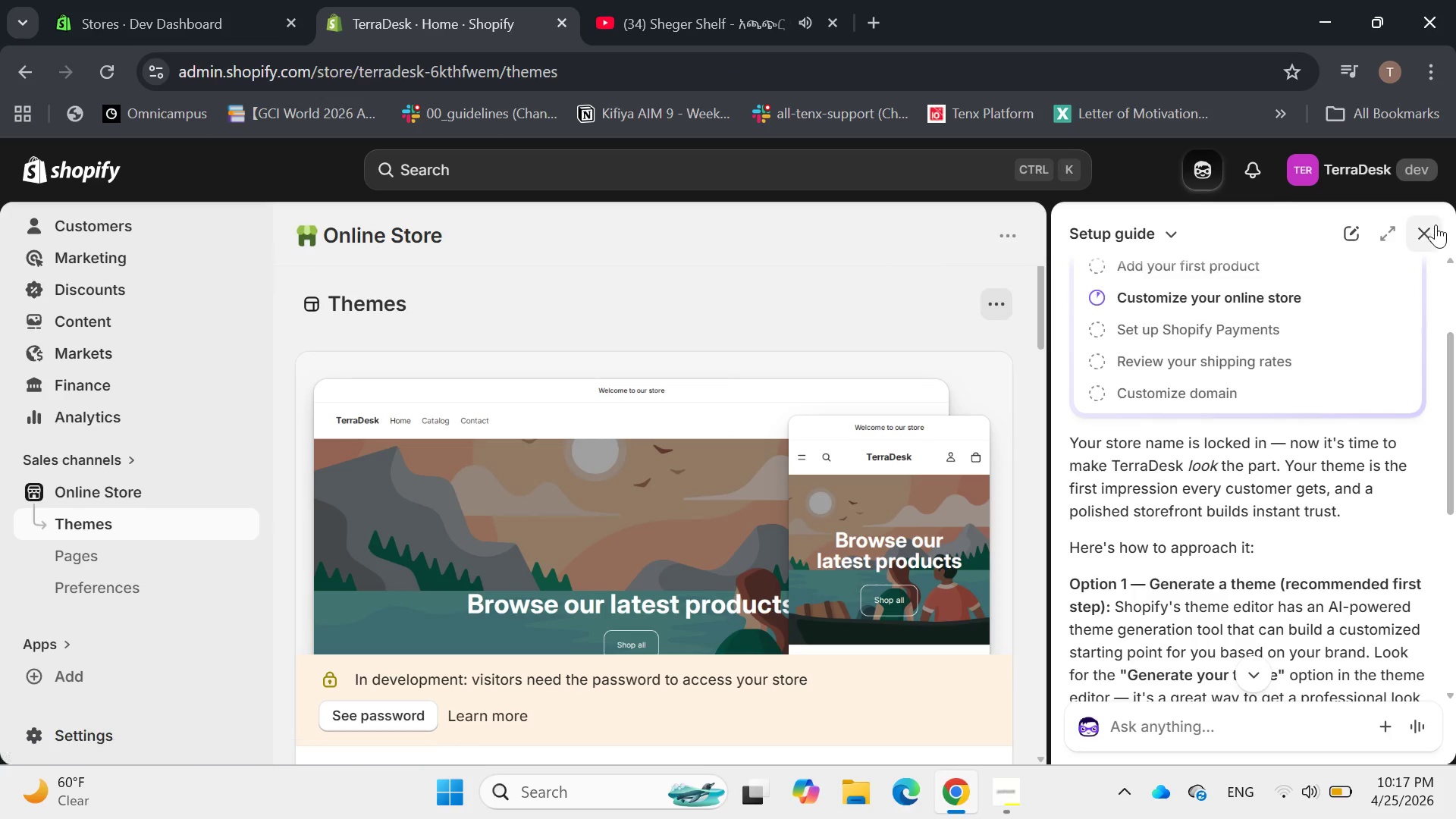 
left_click([1435, 228])
 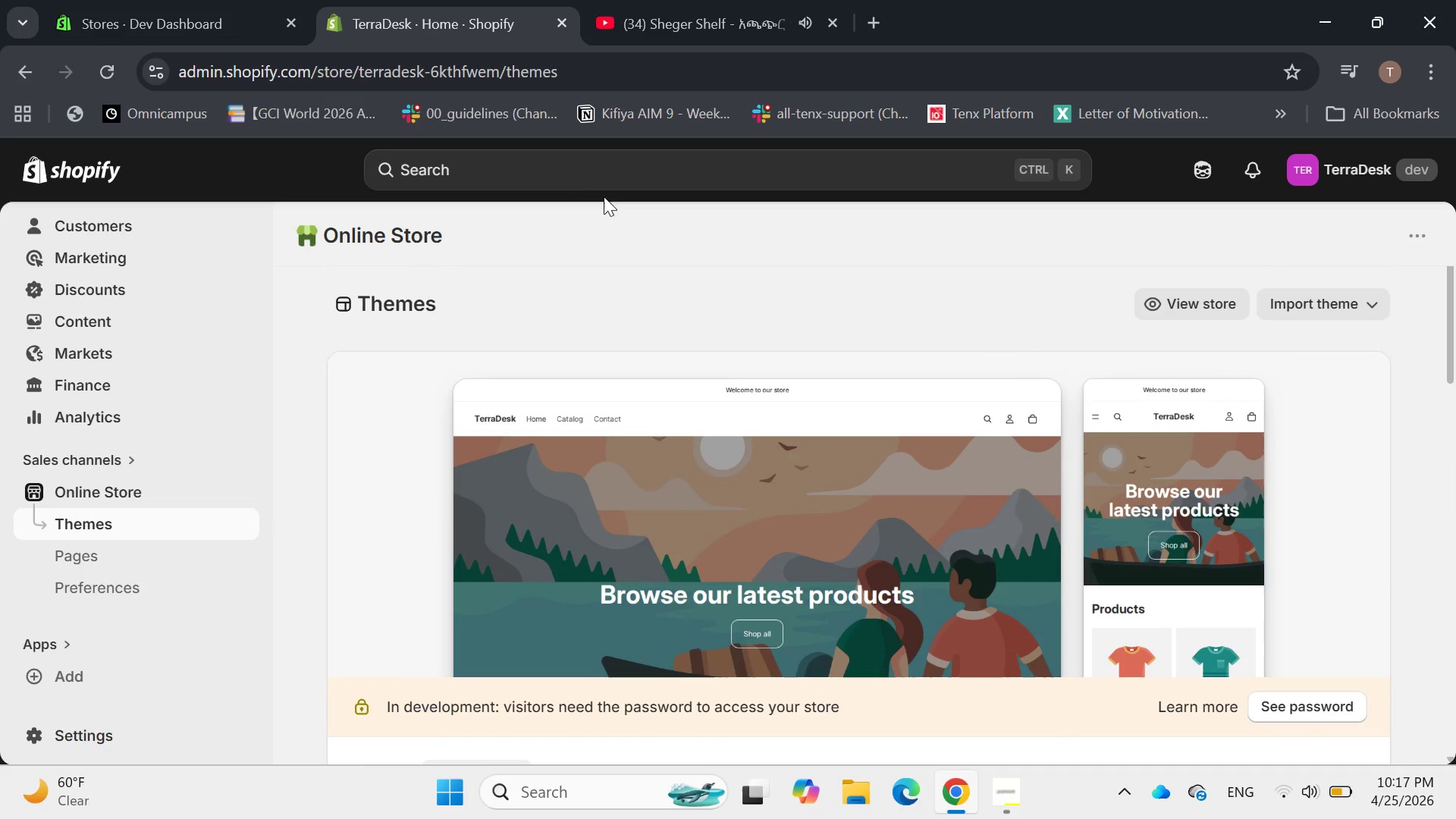 
wait(5.25)
 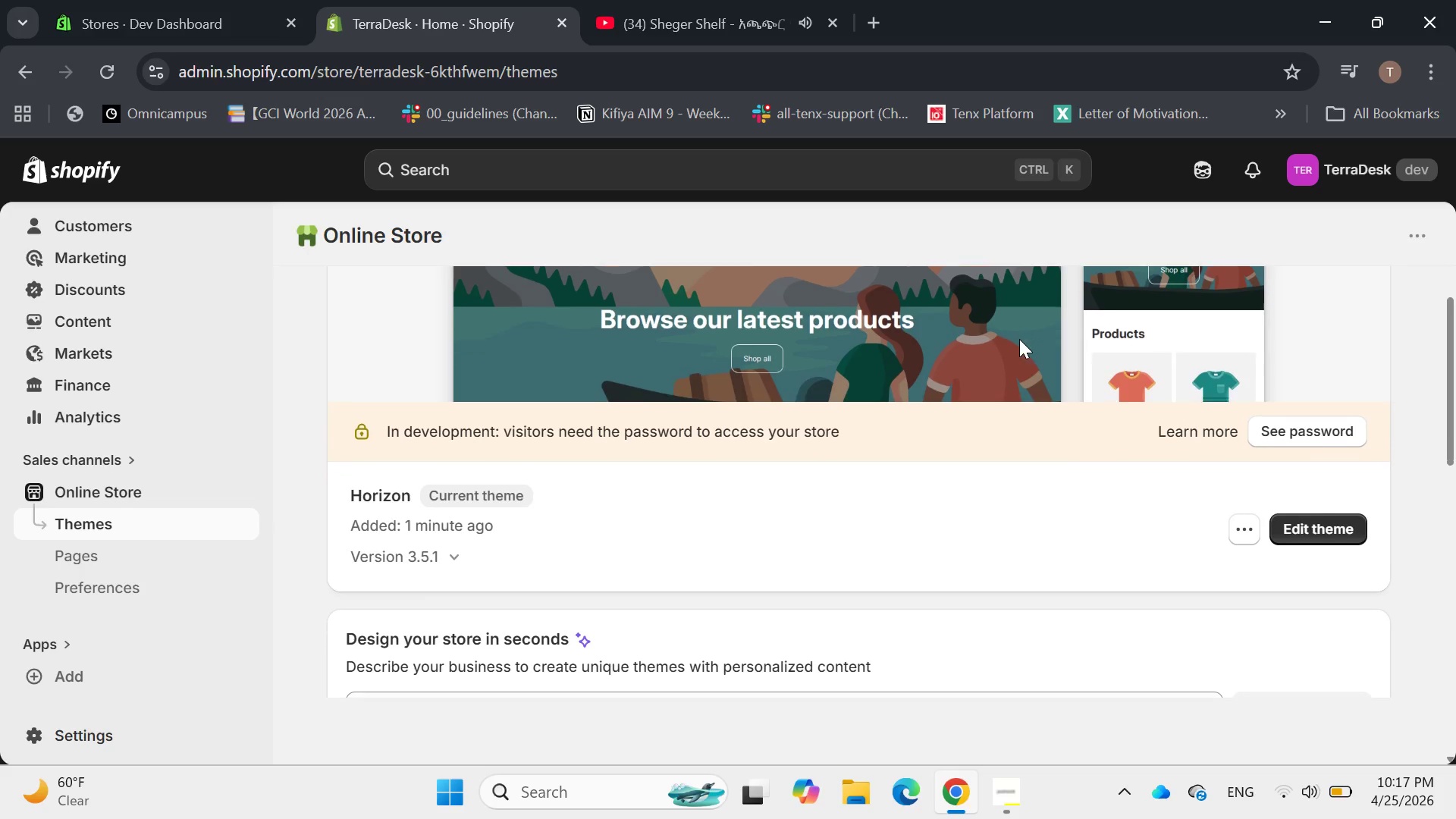 
left_click_drag(start_coordinate=[96, 96], to_coordinate=[100, 75])
 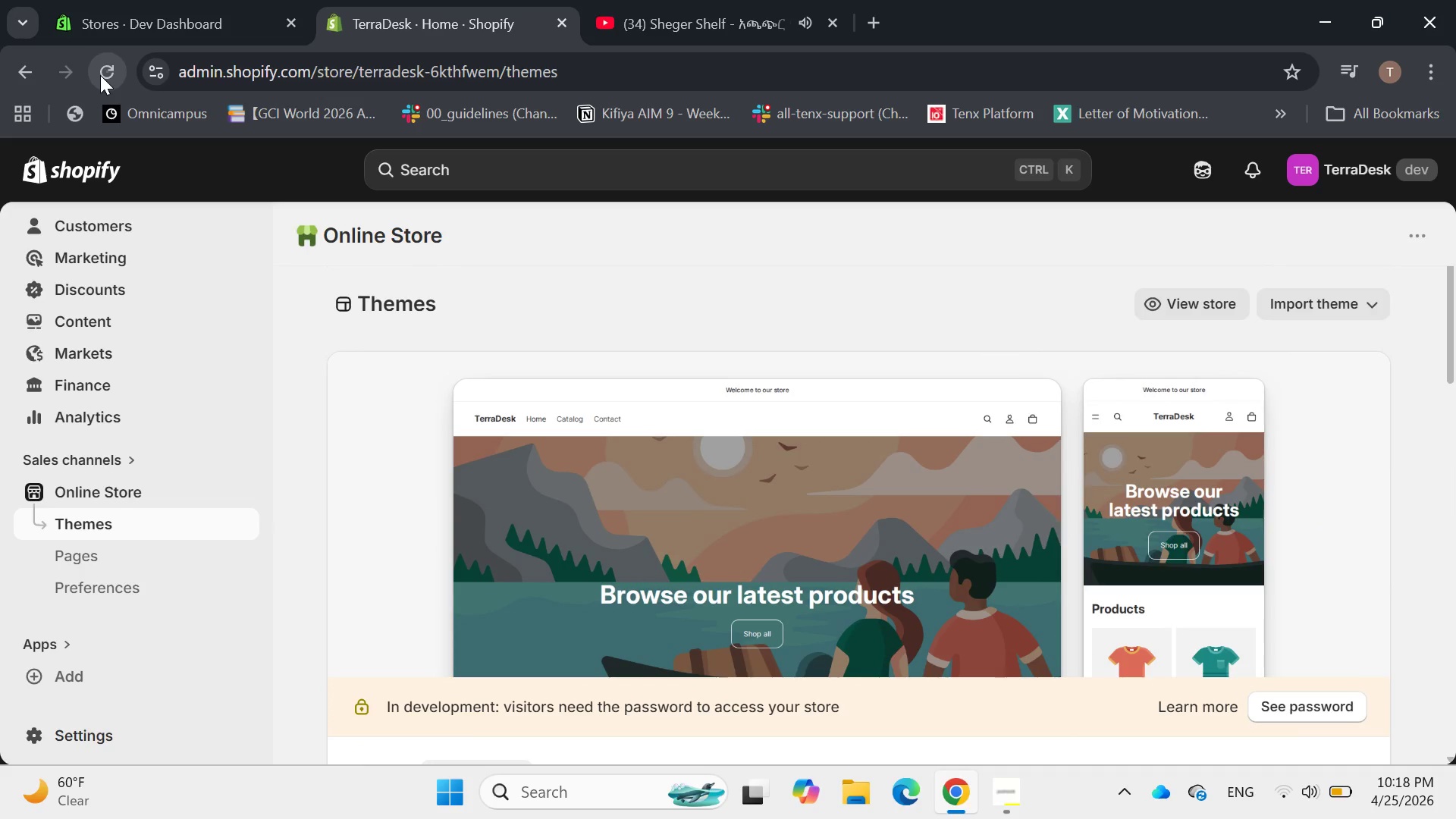 
left_click([100, 75])
 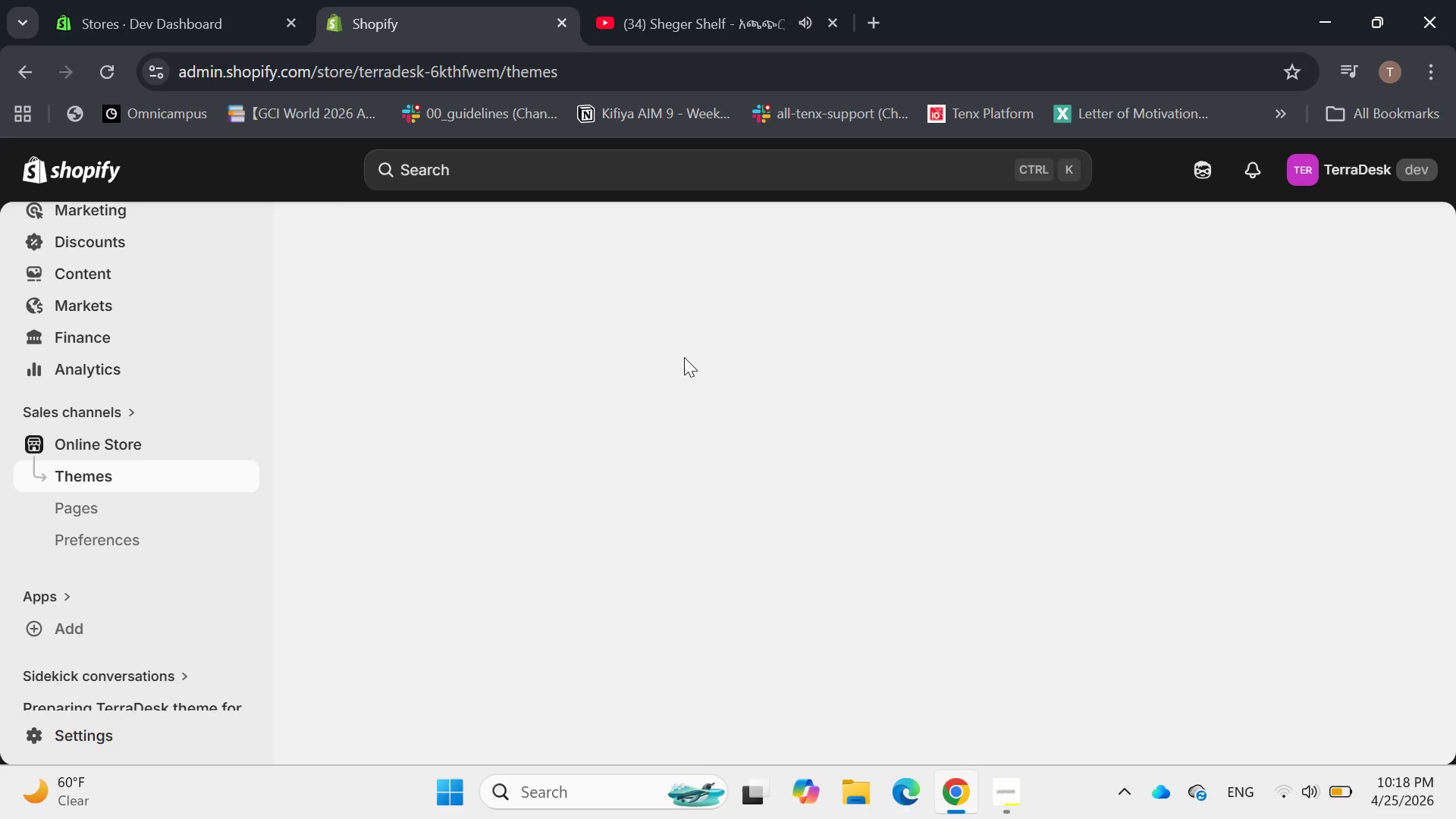 
wait(14.7)
 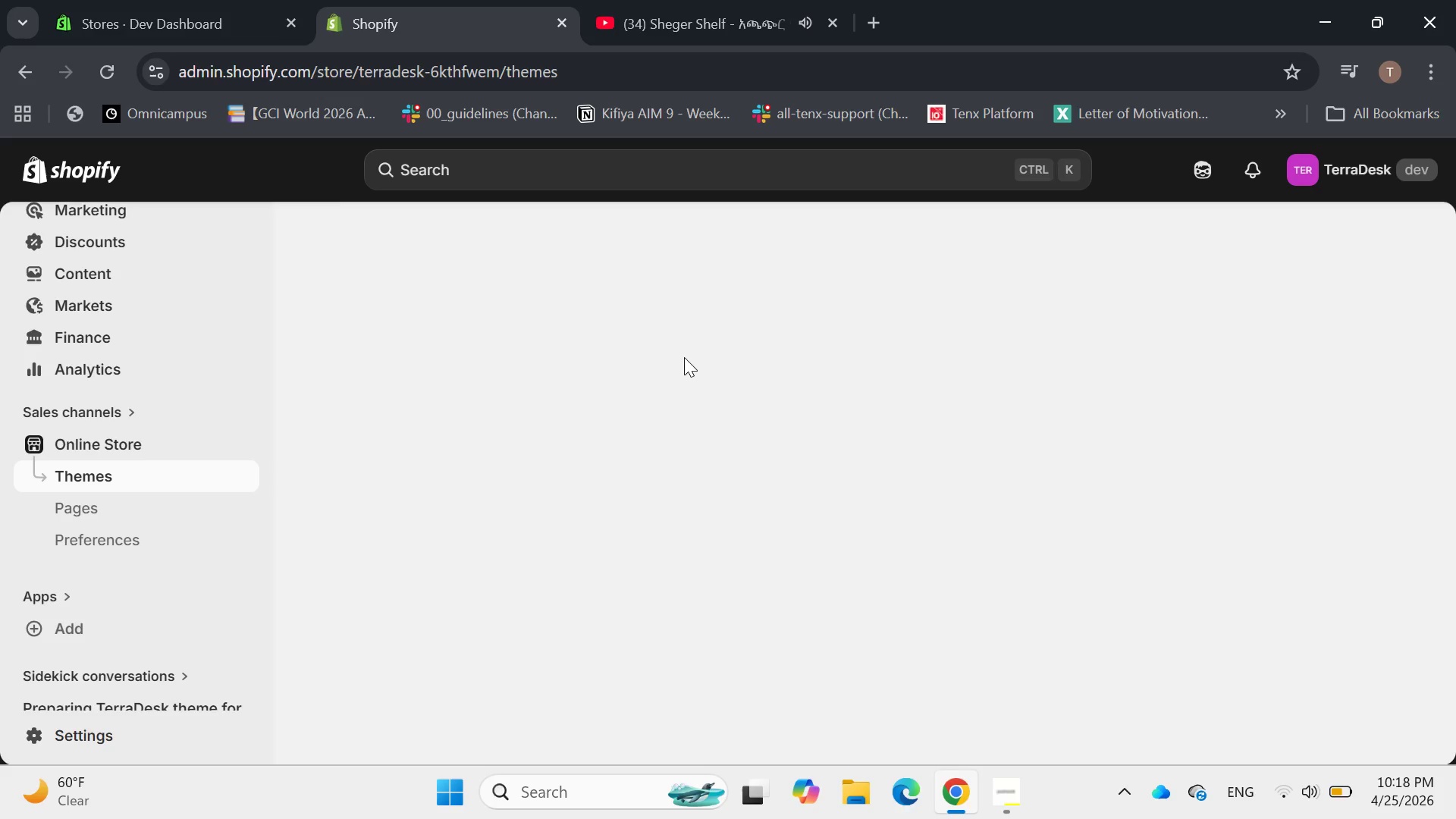 
left_click([115, 228])
 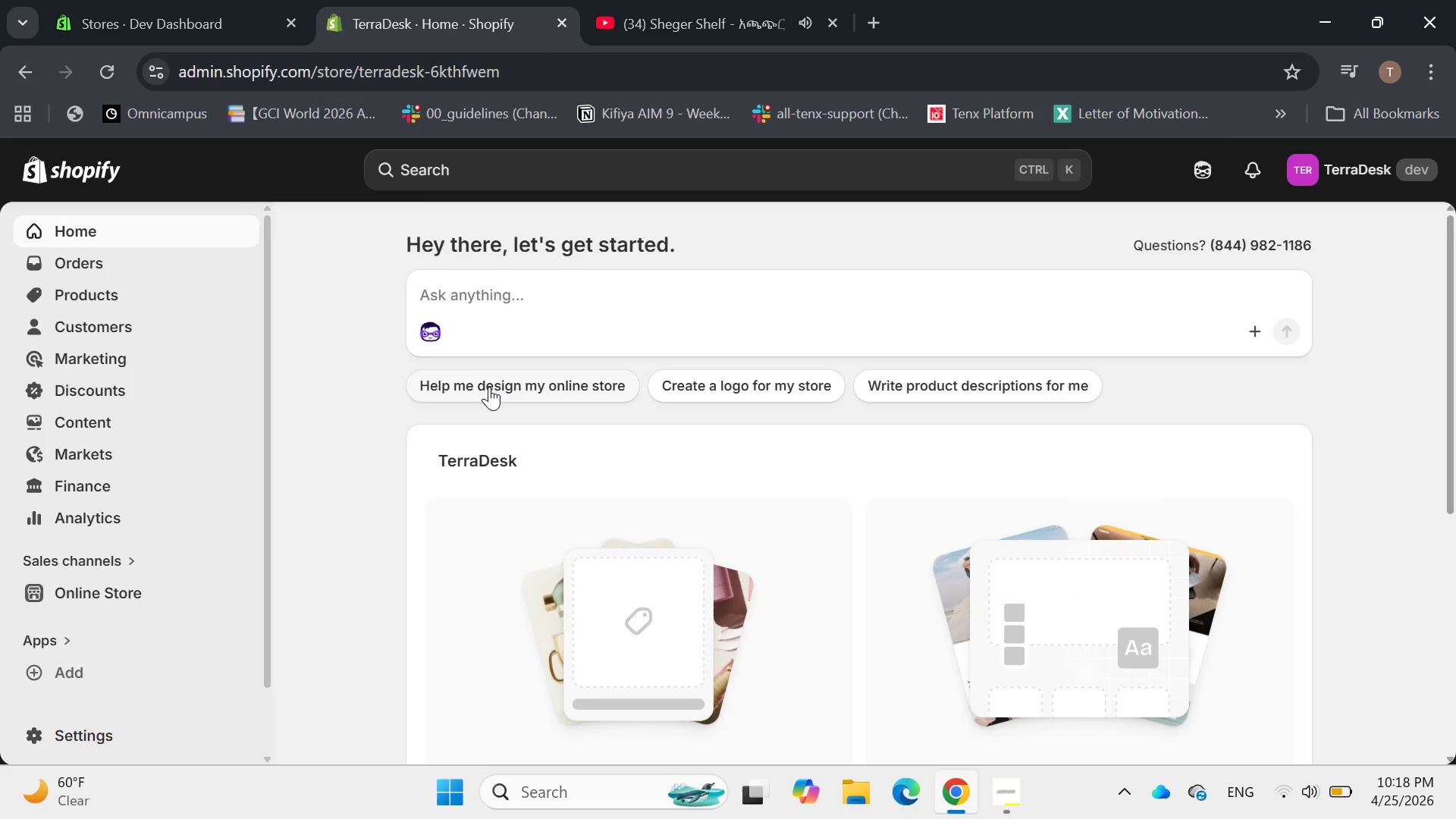 
wait(5.62)
 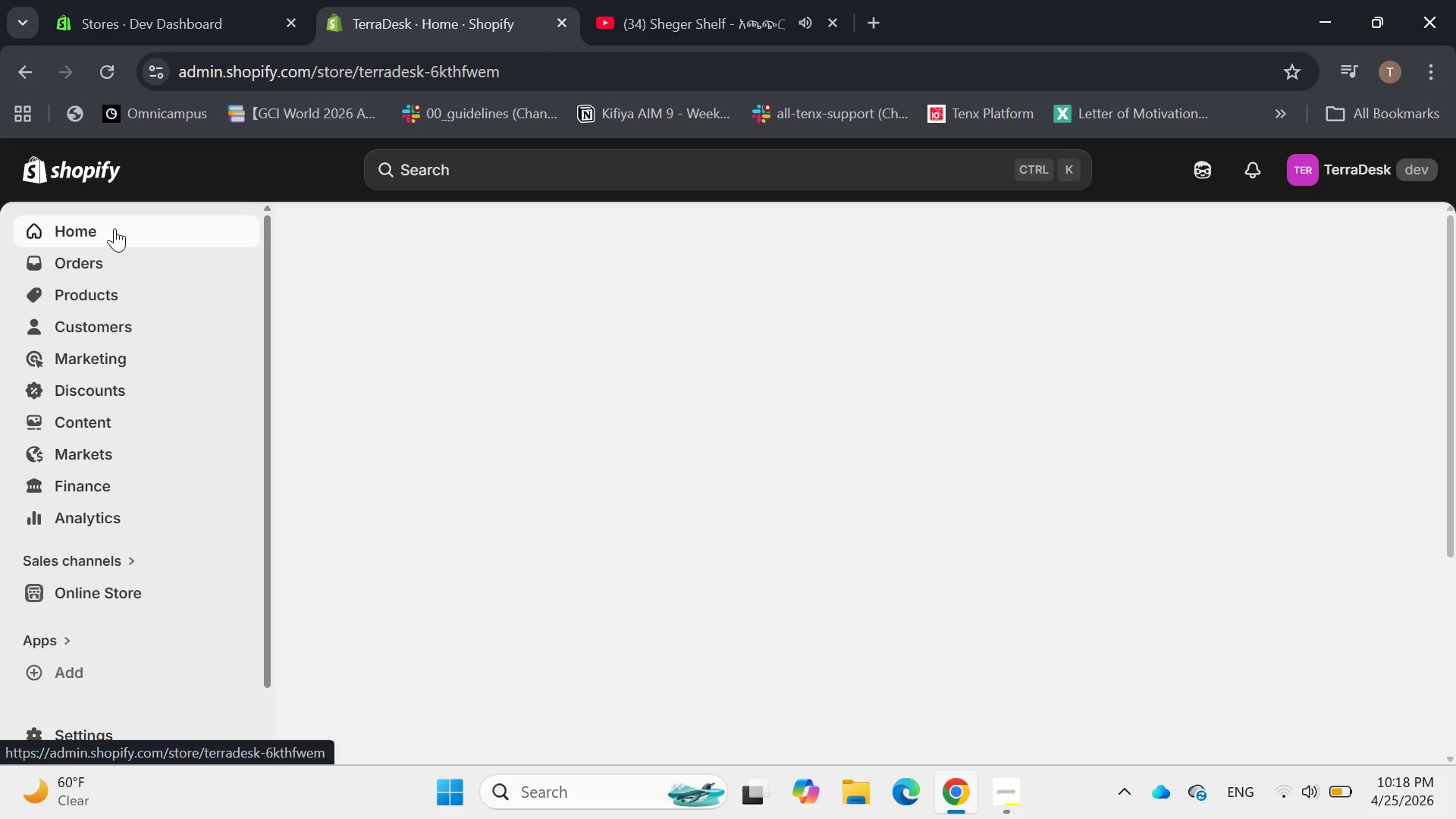 
left_click([960, 404])
 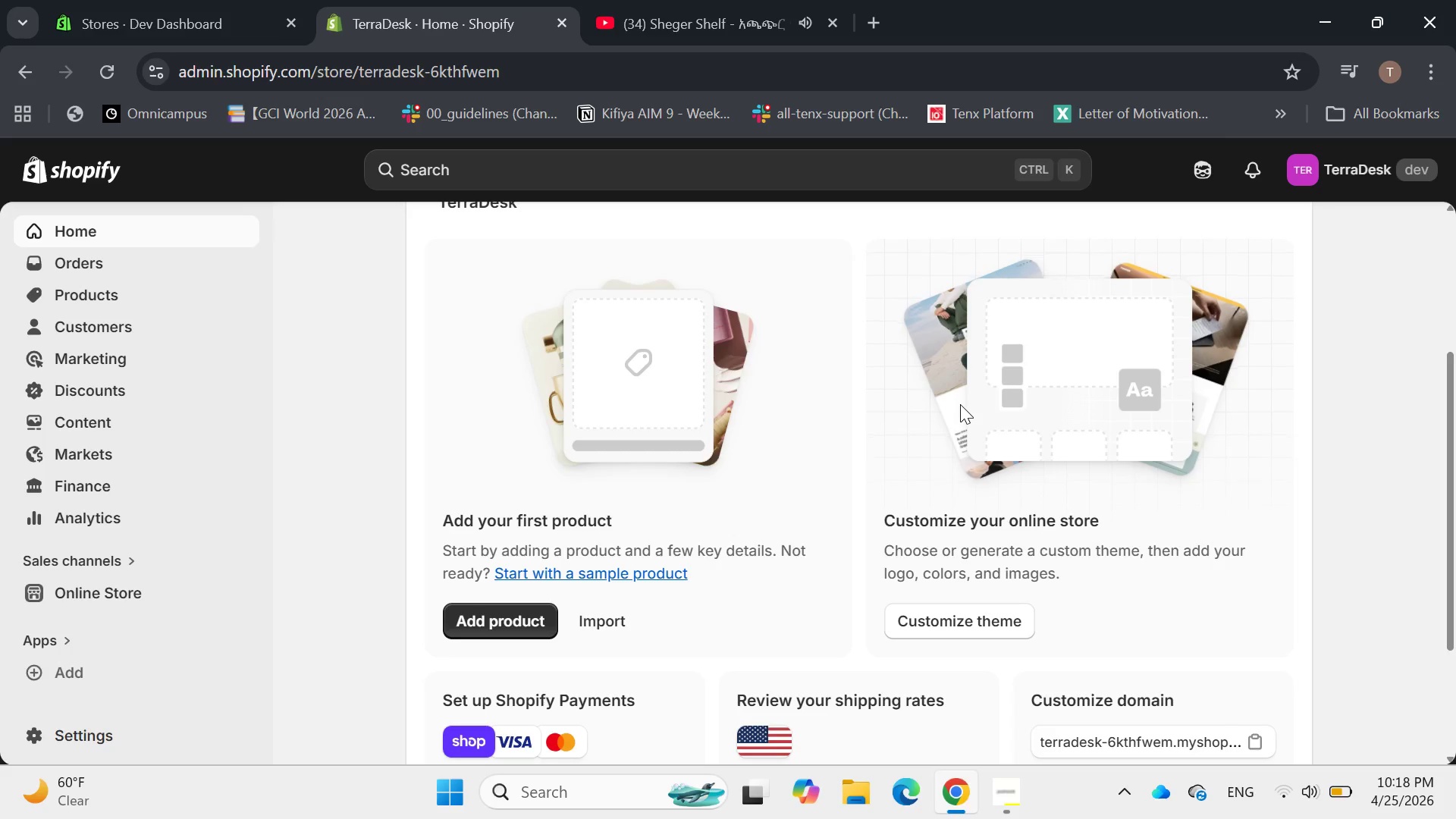 
left_click([1048, 355])
 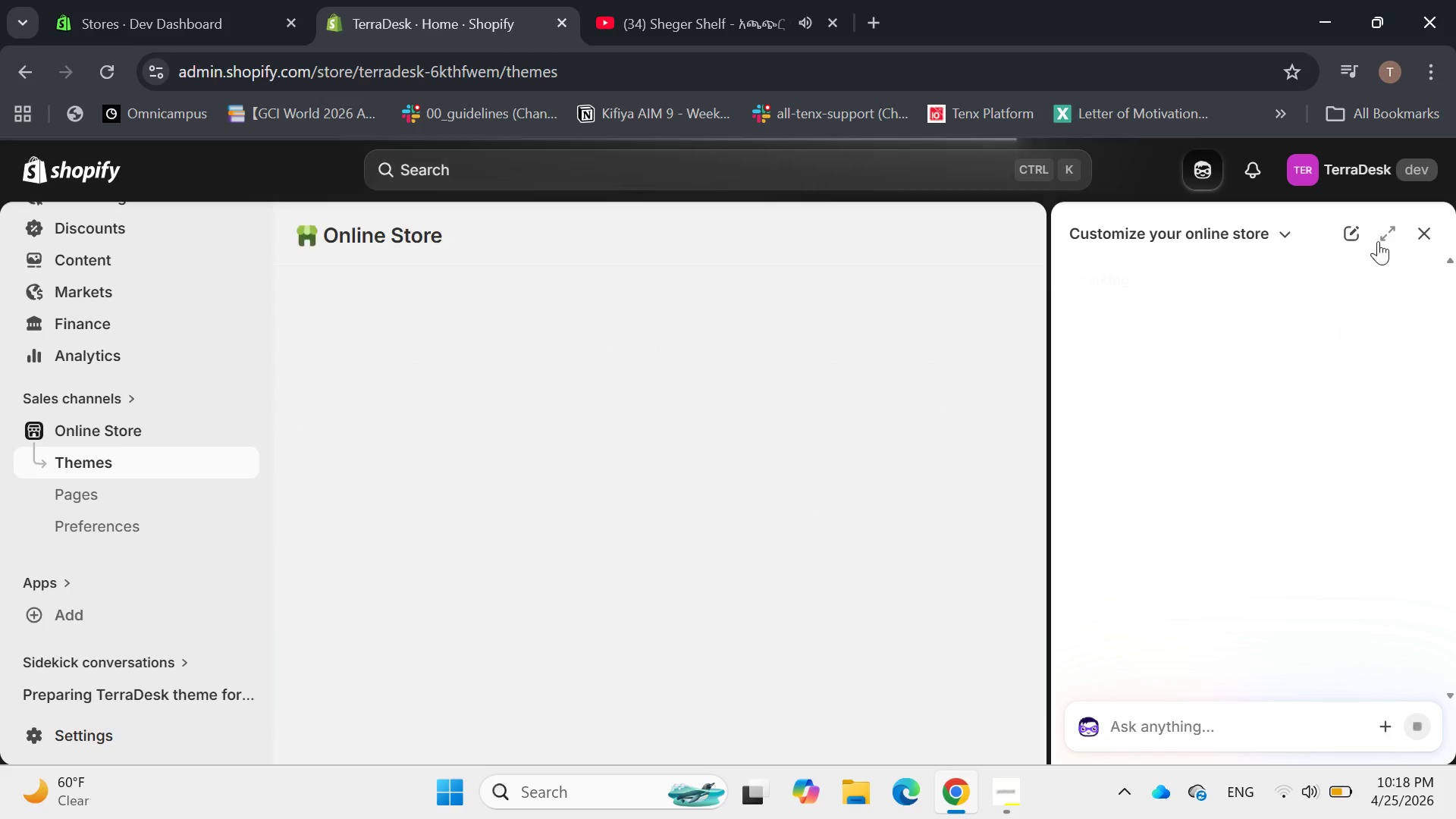 
left_click([1429, 228])
 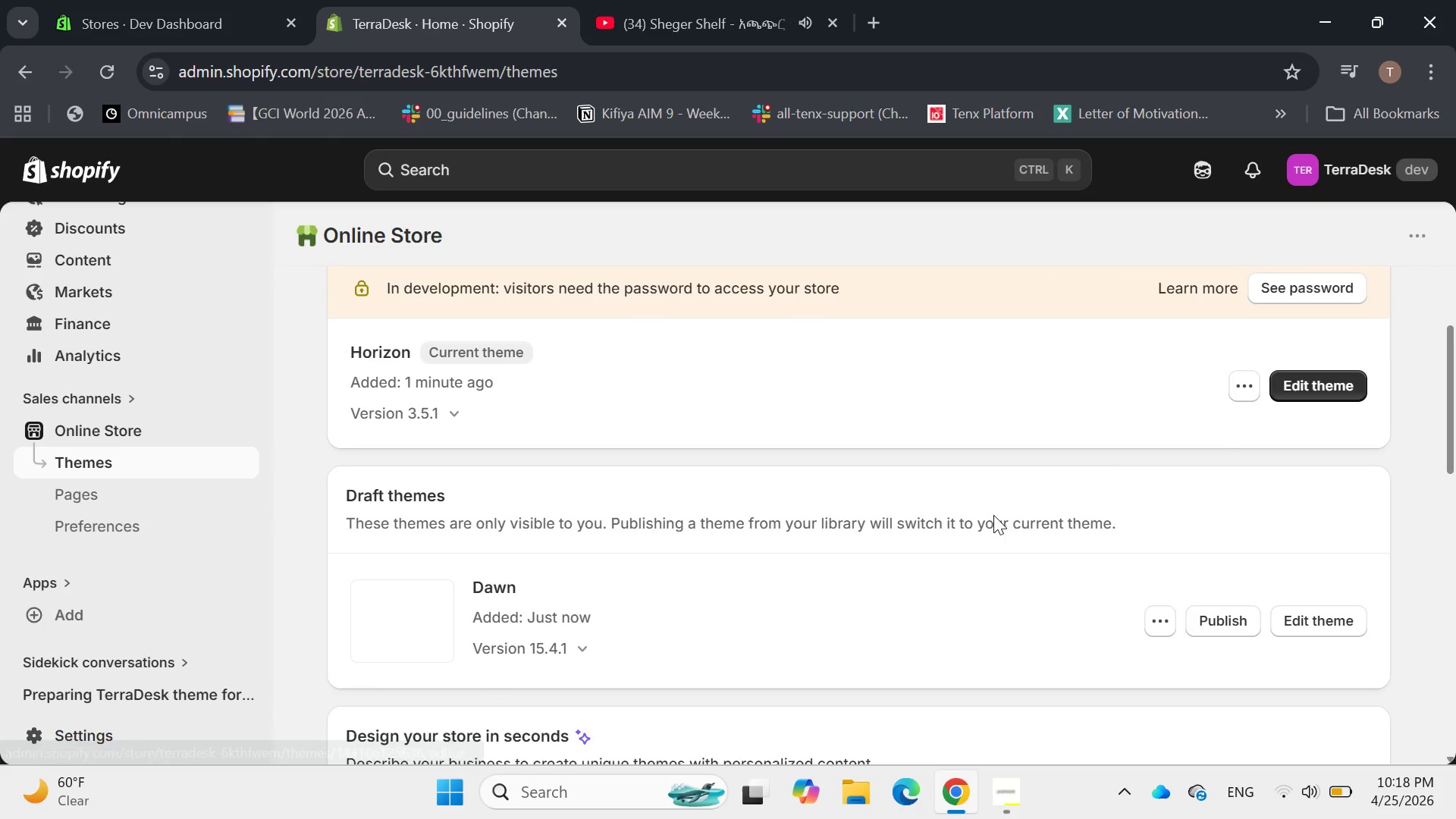 
left_click([1206, 541])
 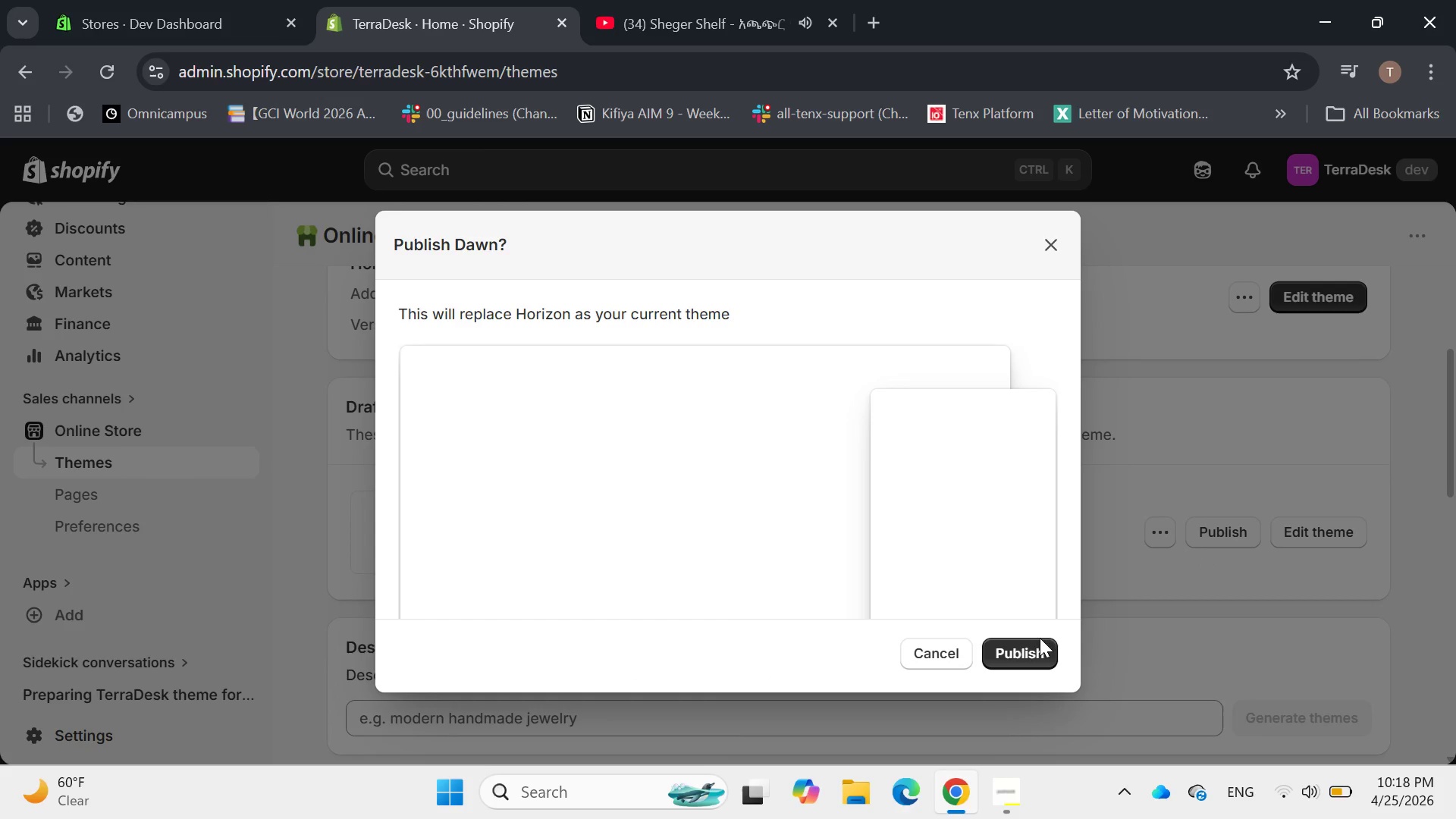 
left_click([1023, 652])
 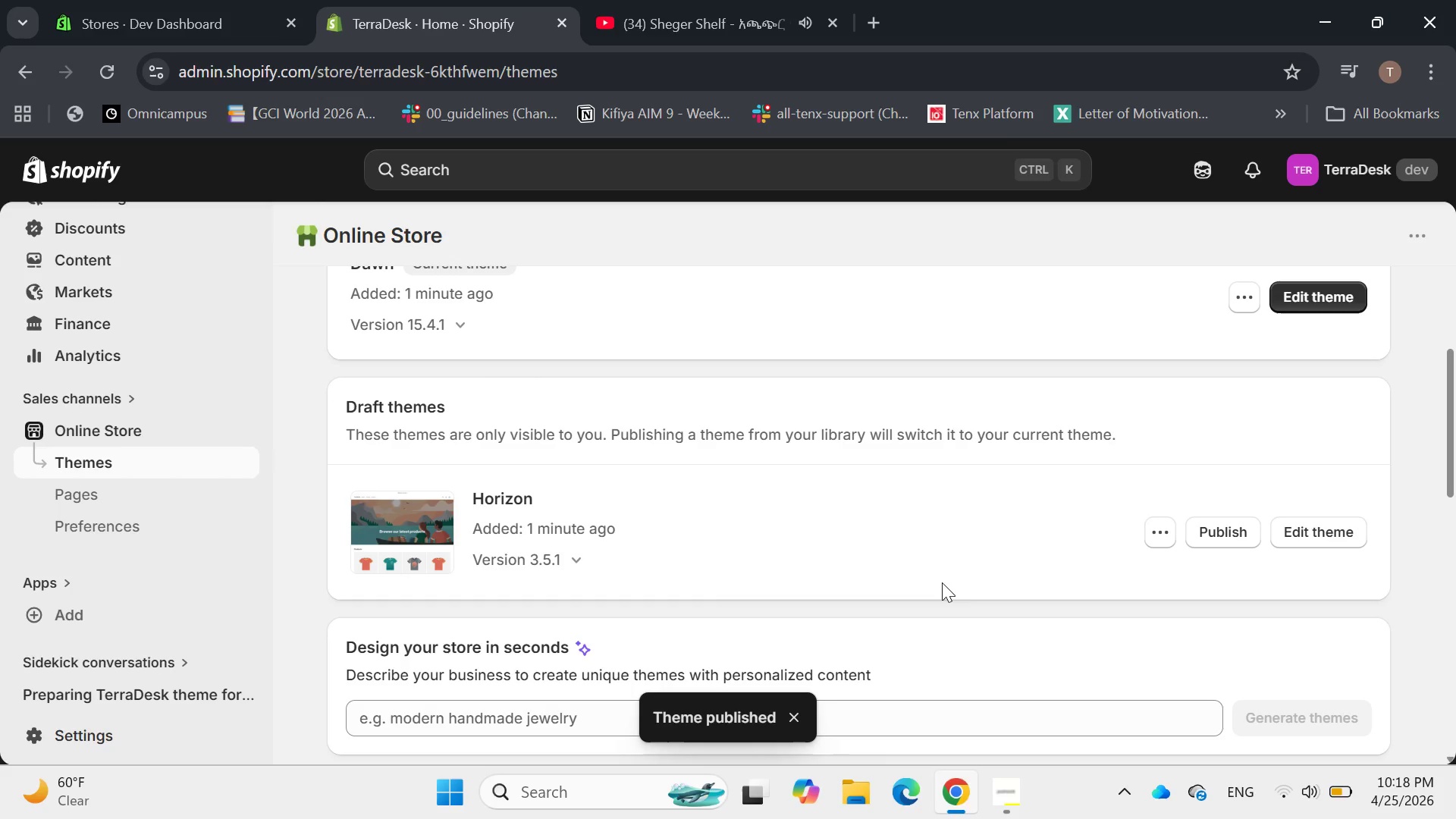 
wait(12.28)
 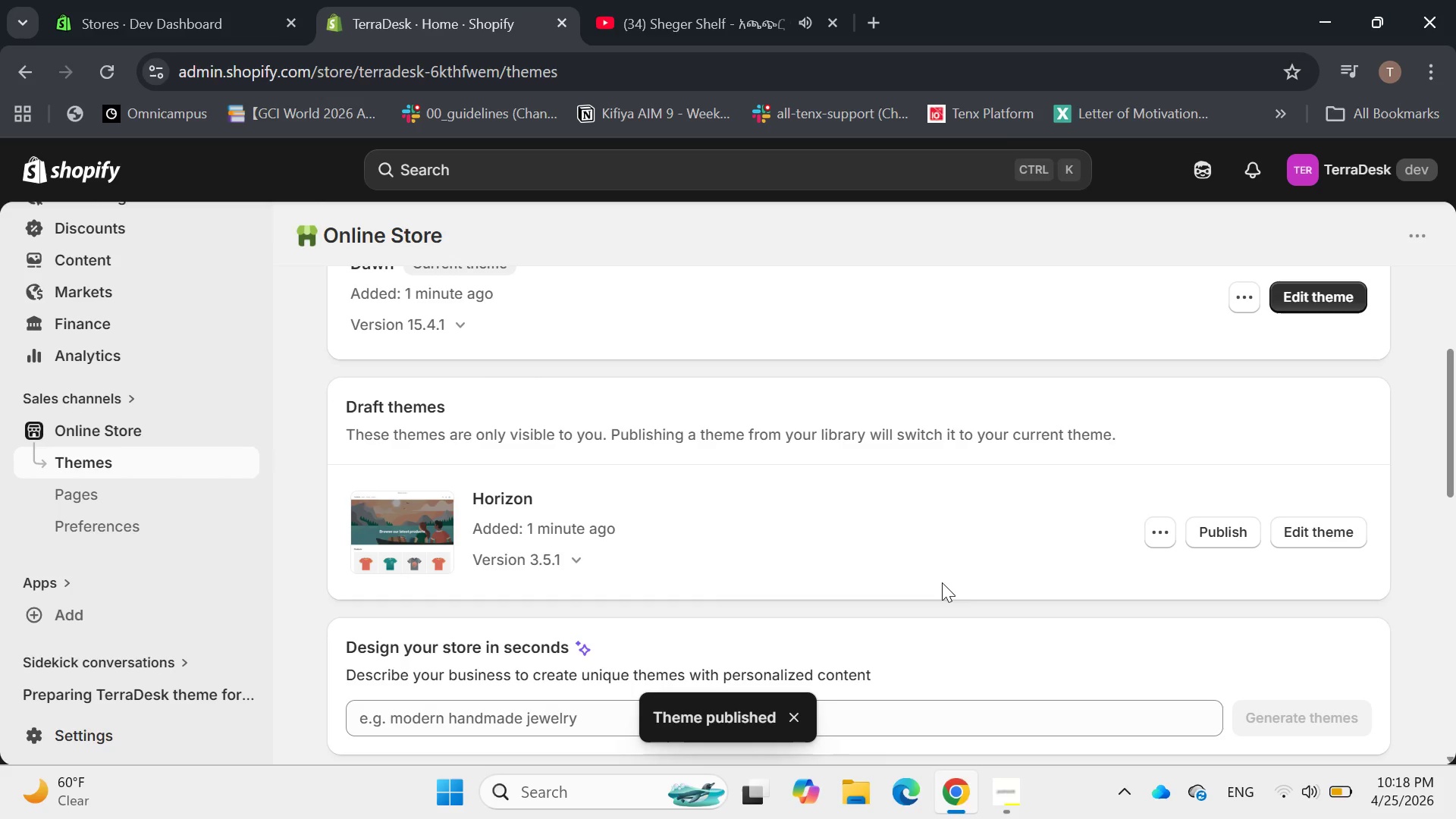 
left_click([1040, 413])
 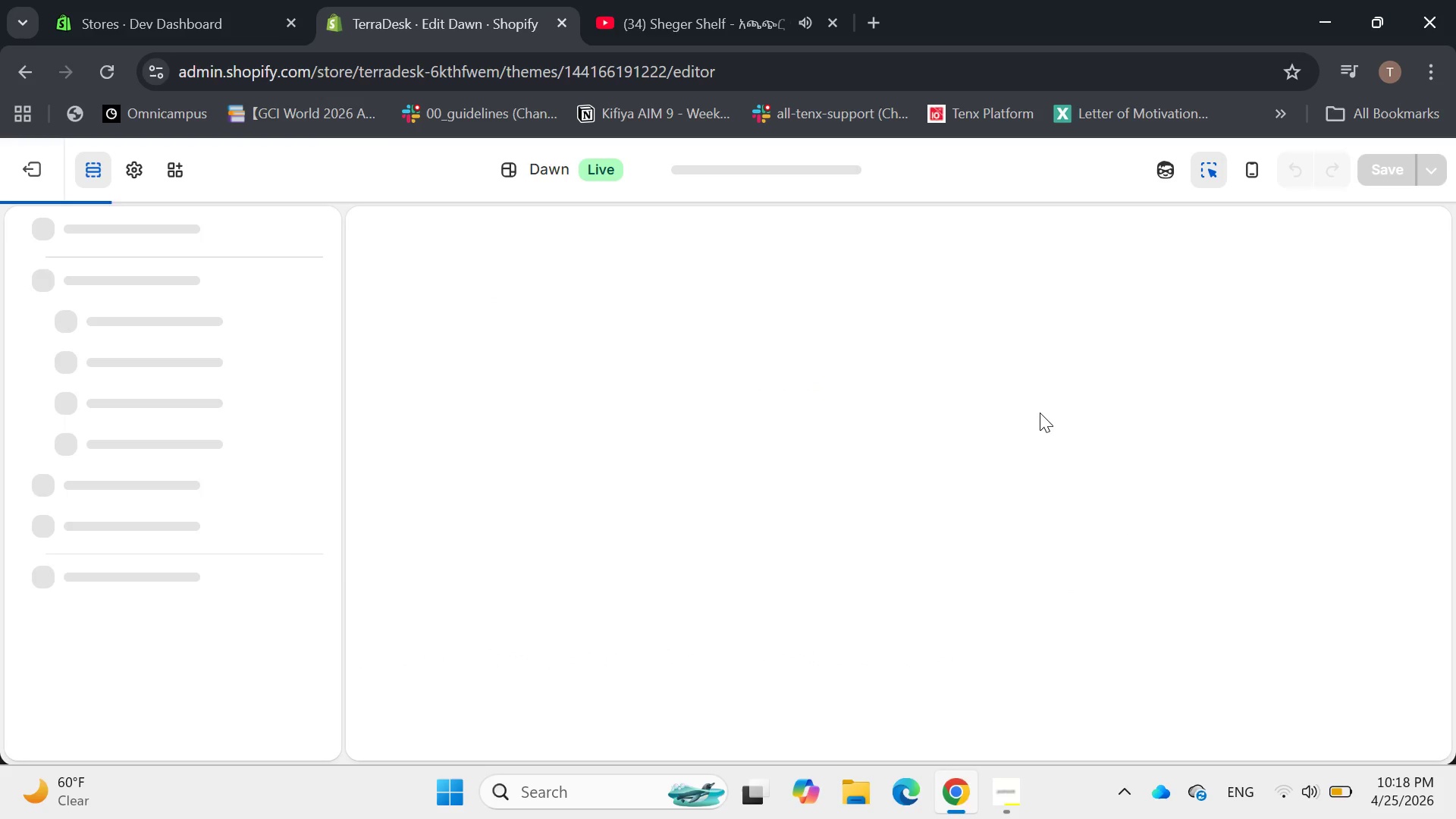 
mouse_move([1429, 811])
 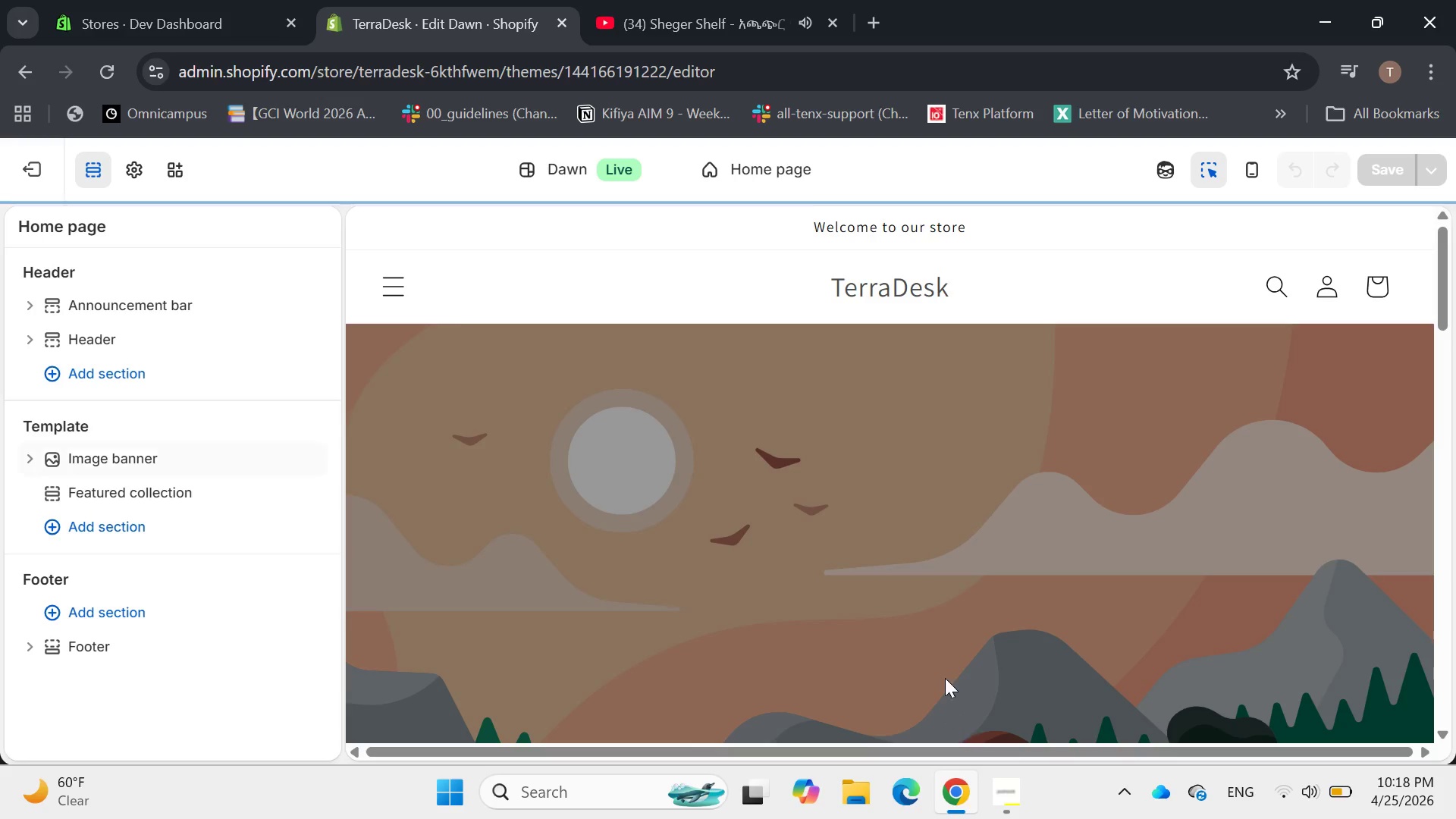 
left_click([957, 626])
 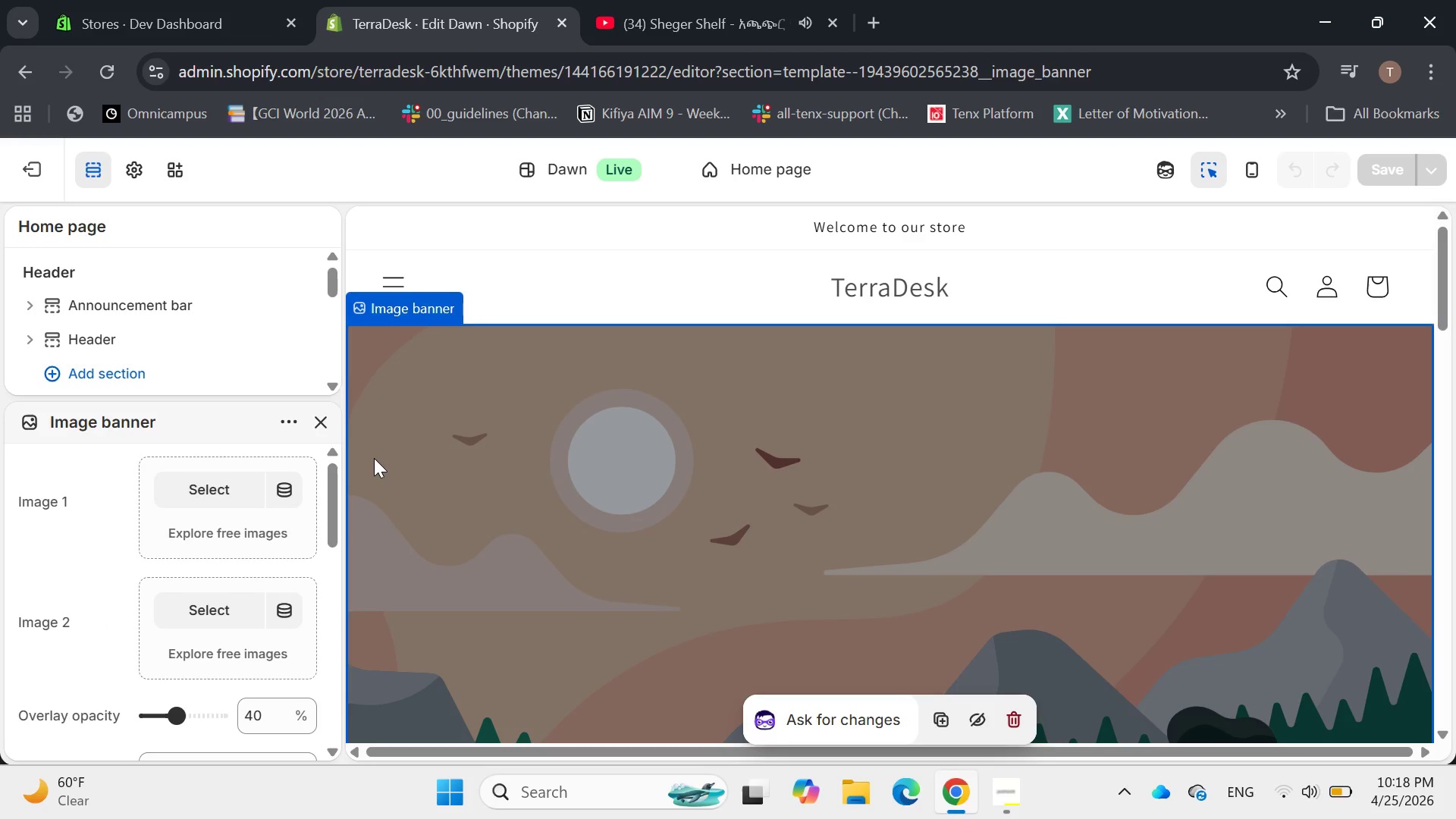 
left_click([226, 483])
 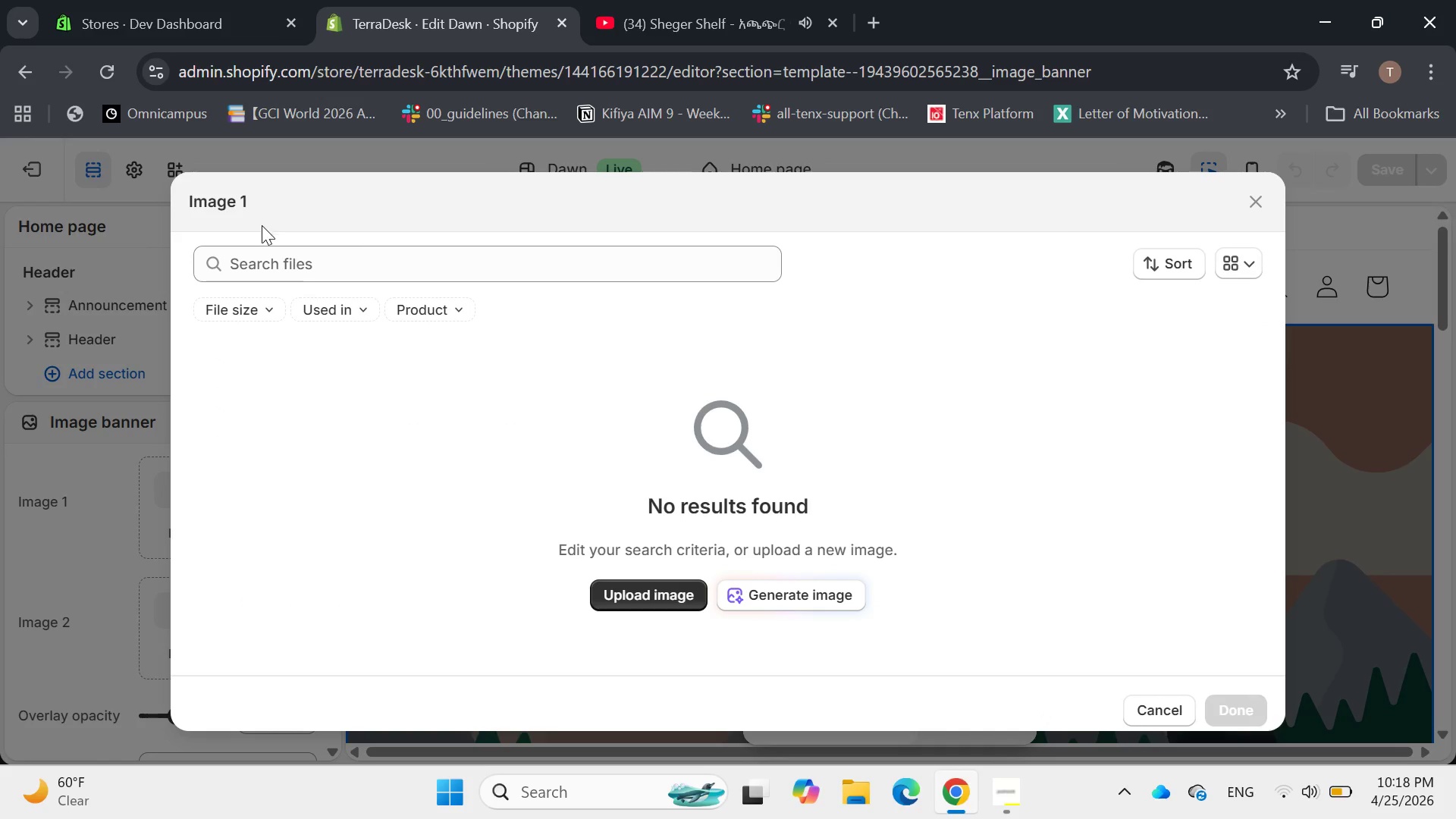 
left_click([675, 591])
 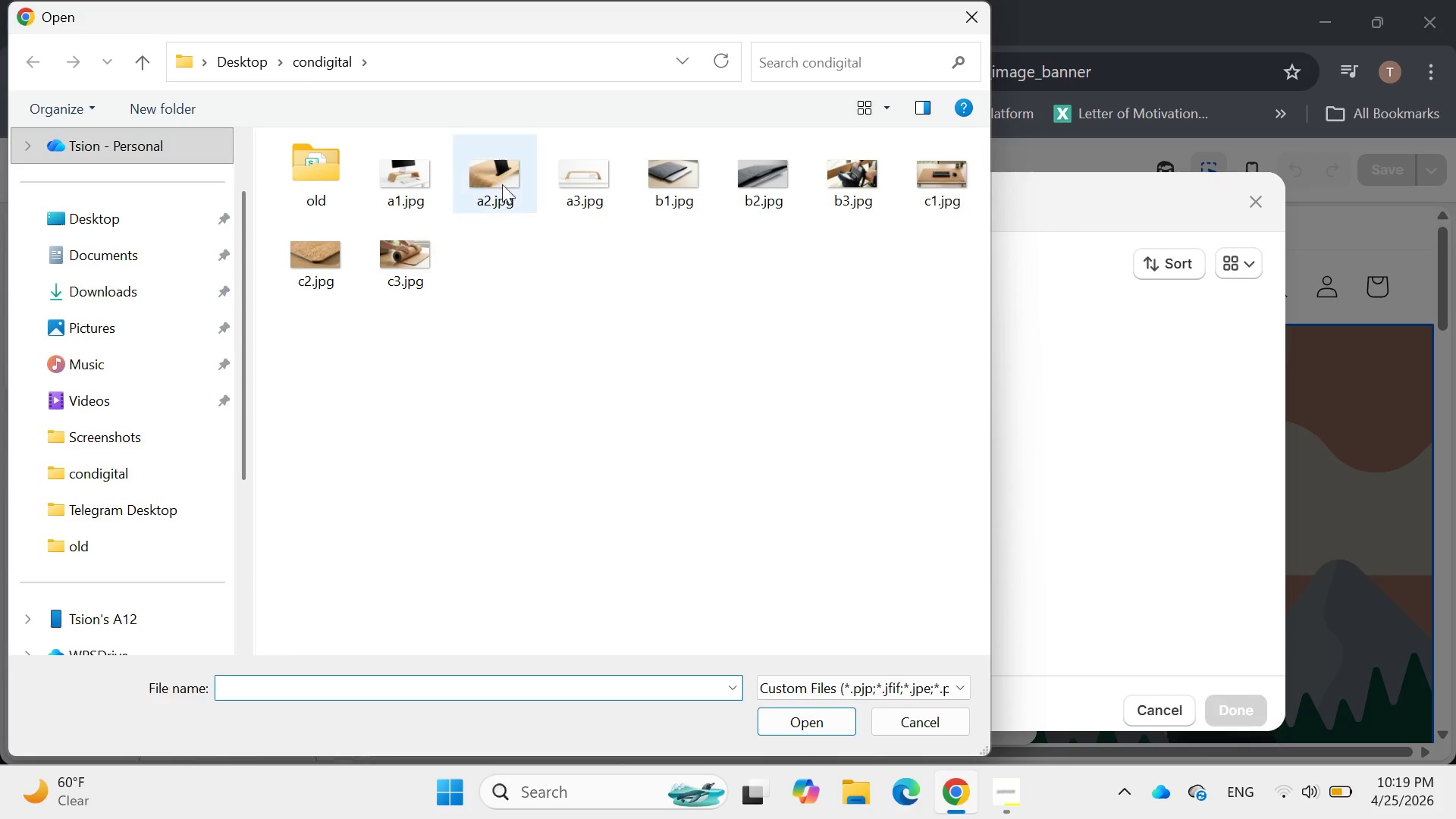 
mouse_move([672, 179])
 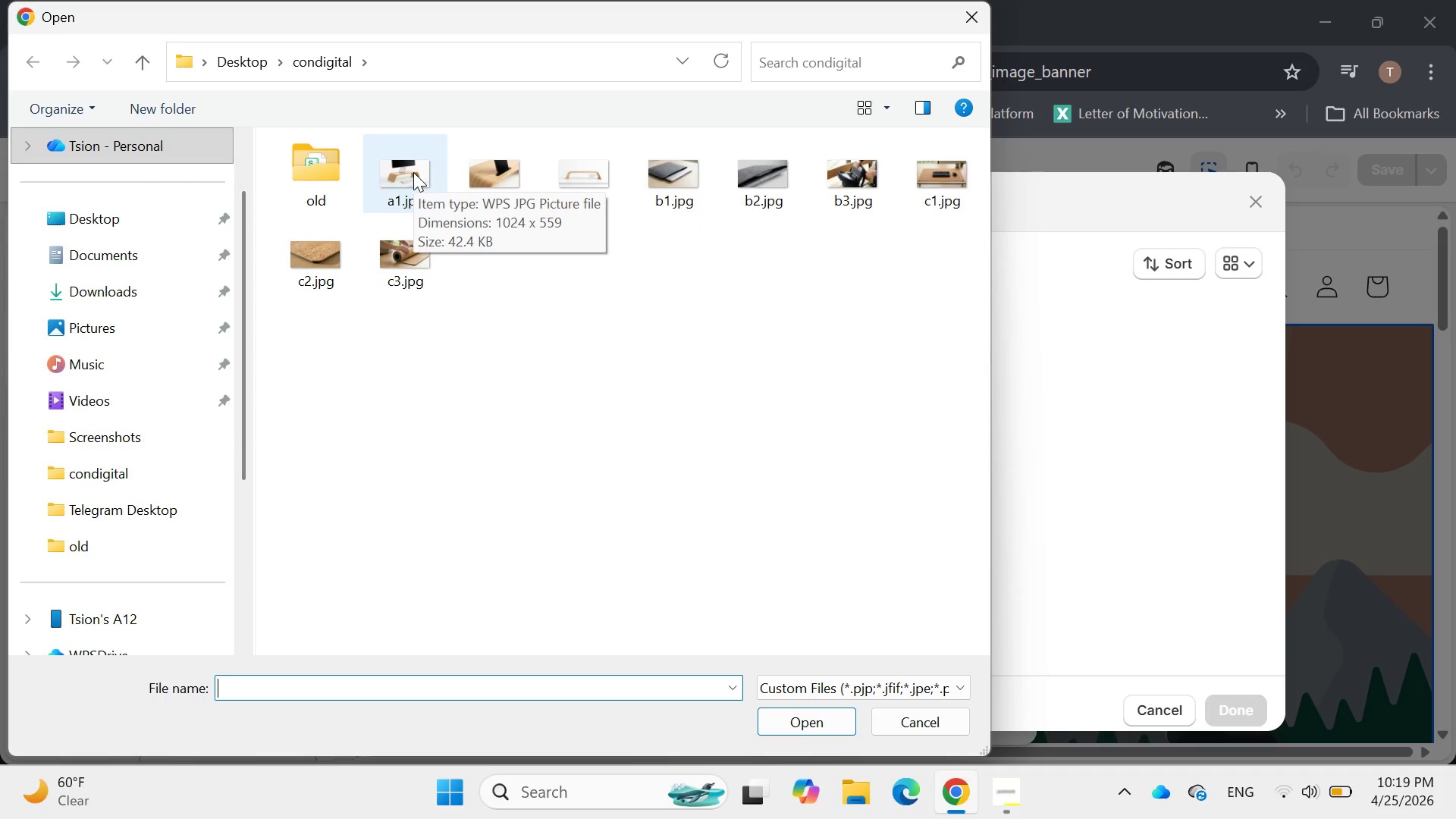 
double_click([413, 172])
 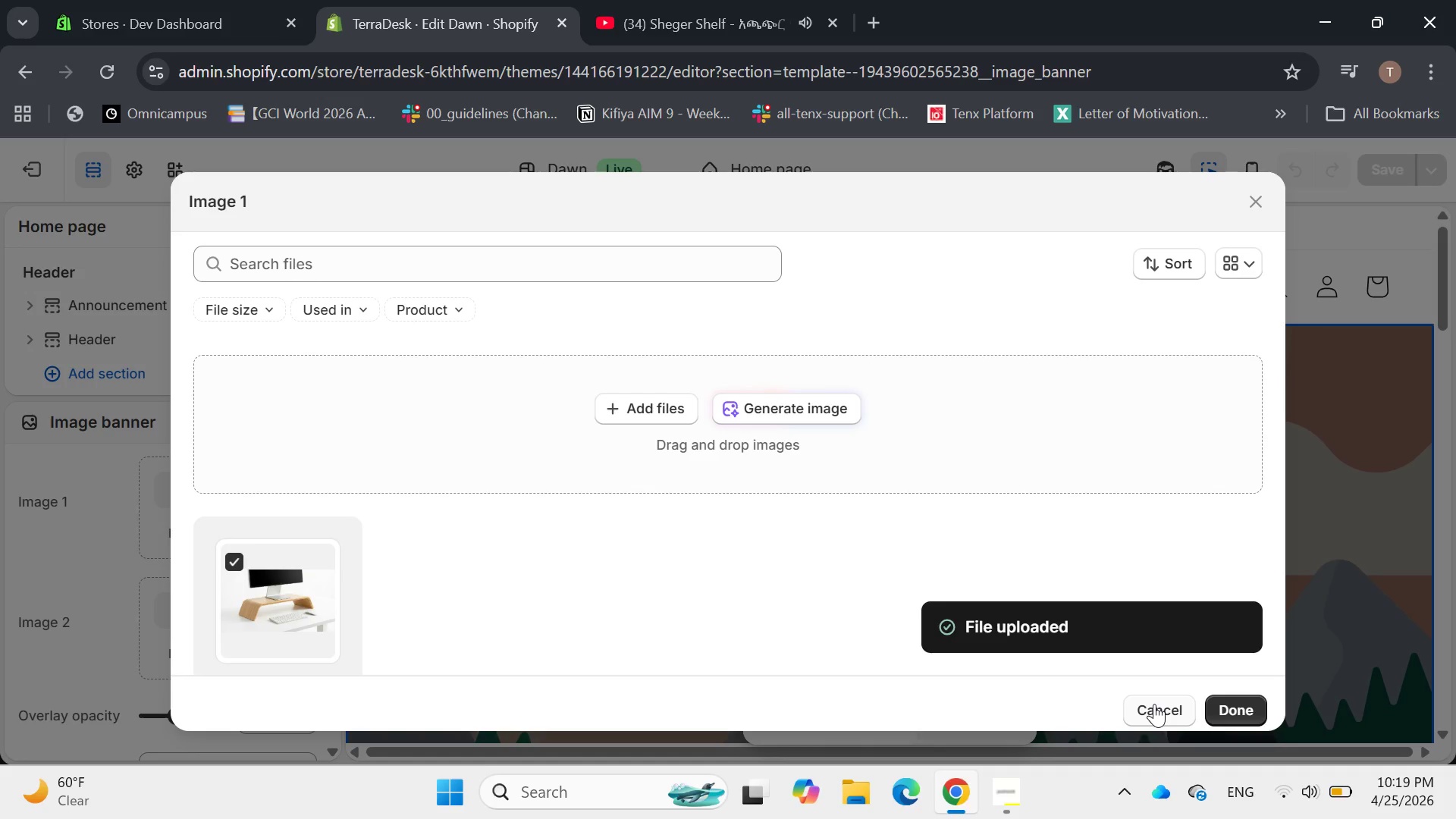 
wait(12.3)
 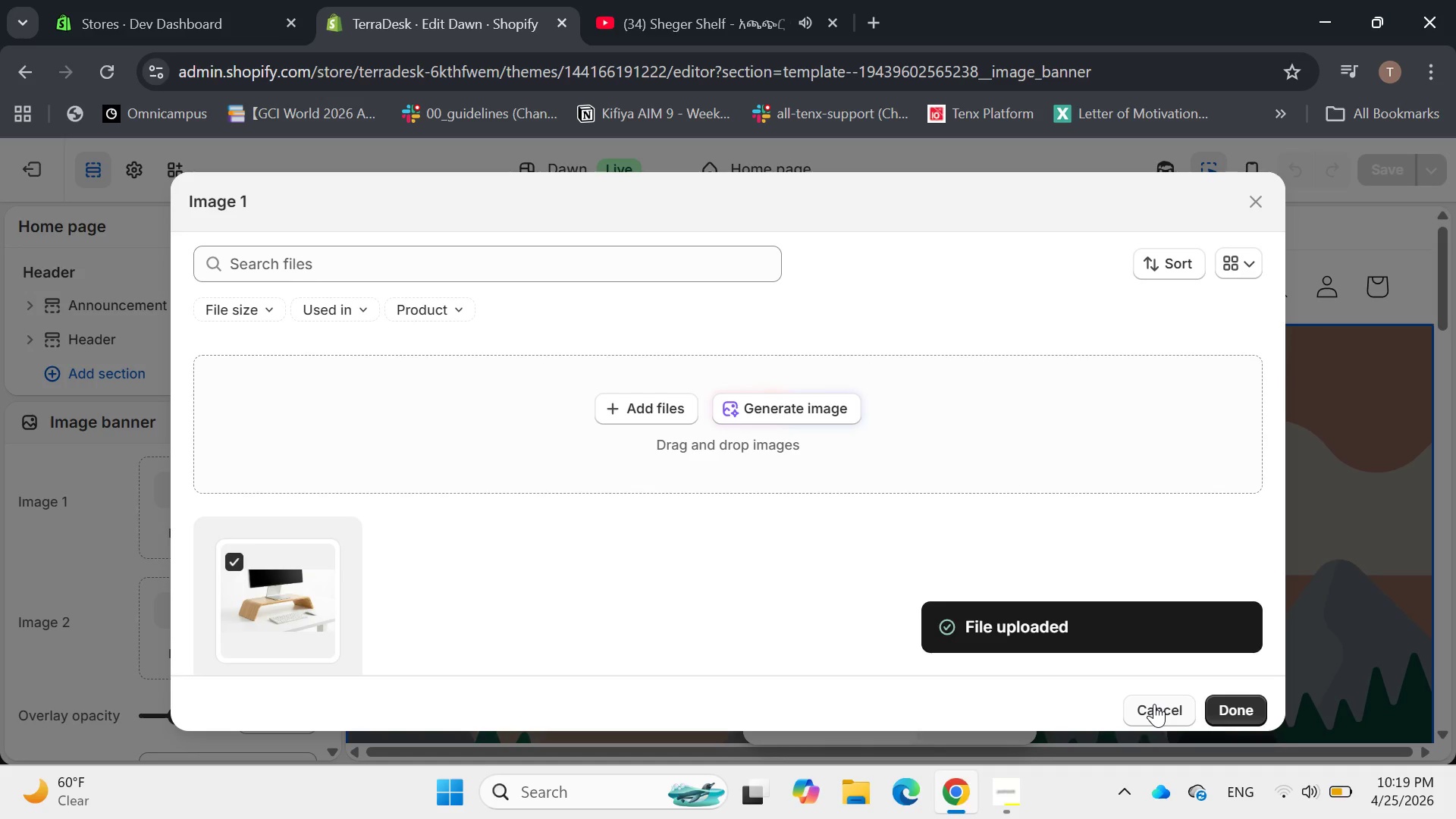 
left_click([1250, 714])
 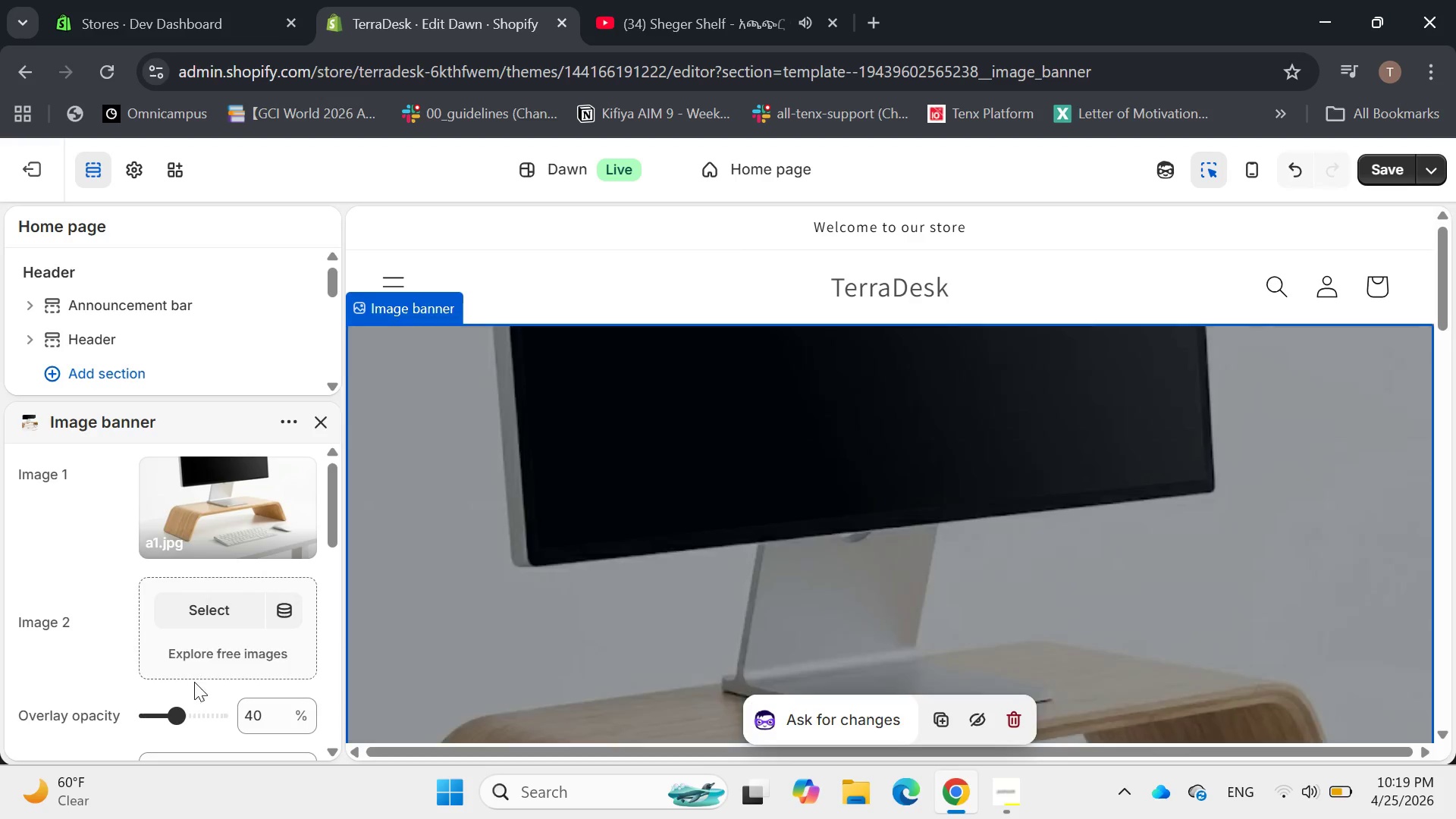 
left_click([194, 657])
 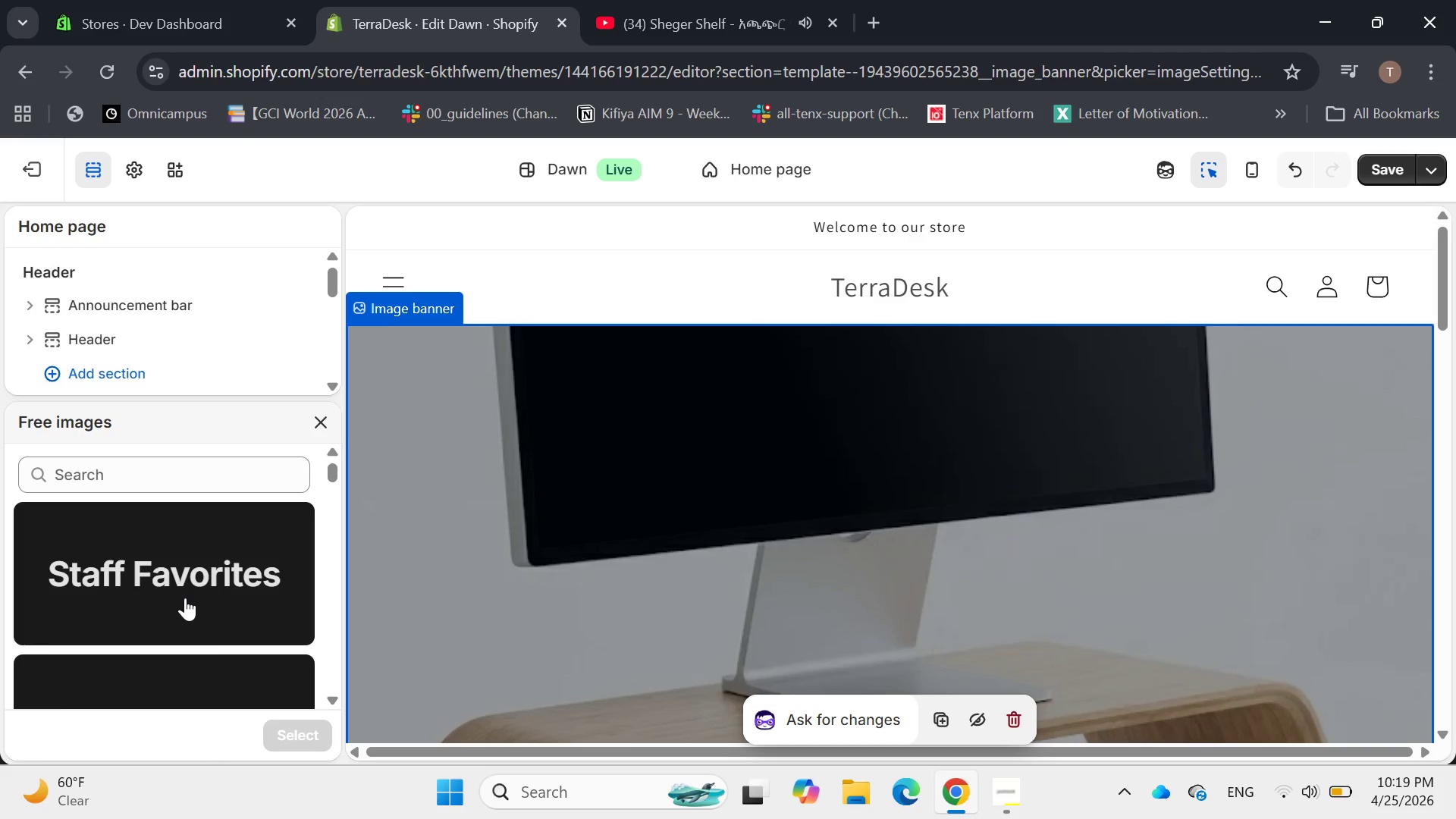 
wait(9.56)
 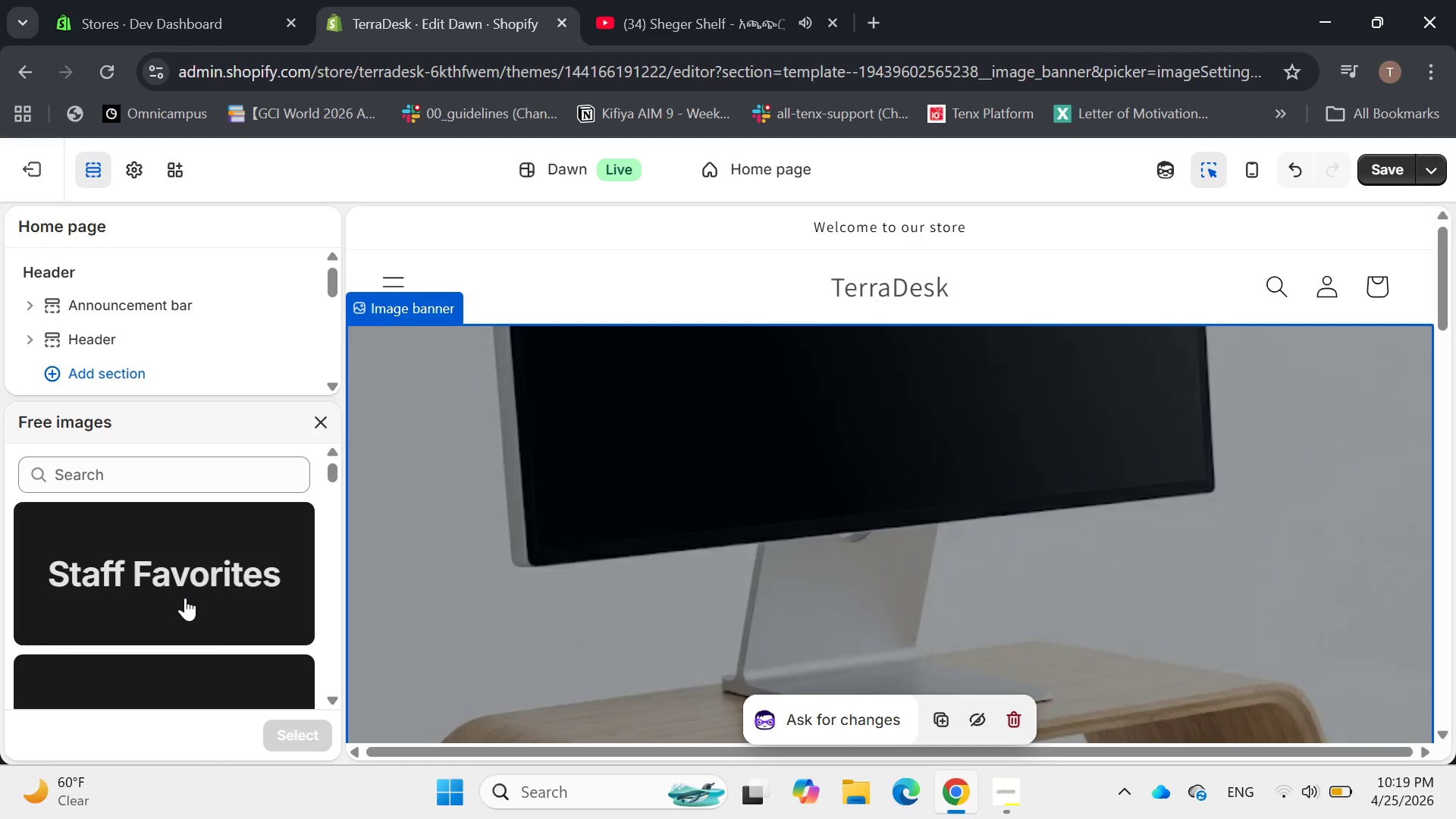 
left_click([318, 426])
 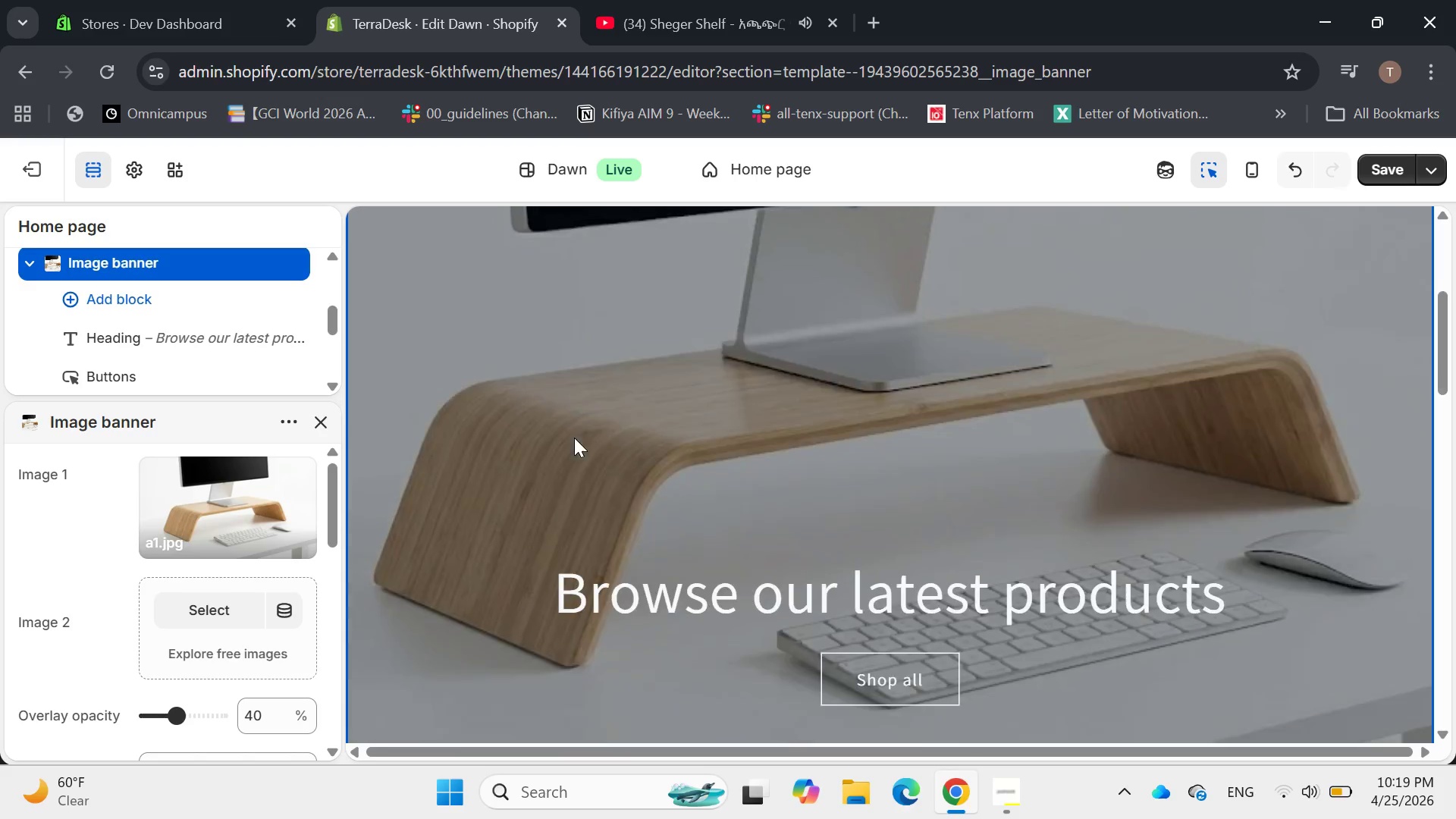 
left_click([686, 504])
 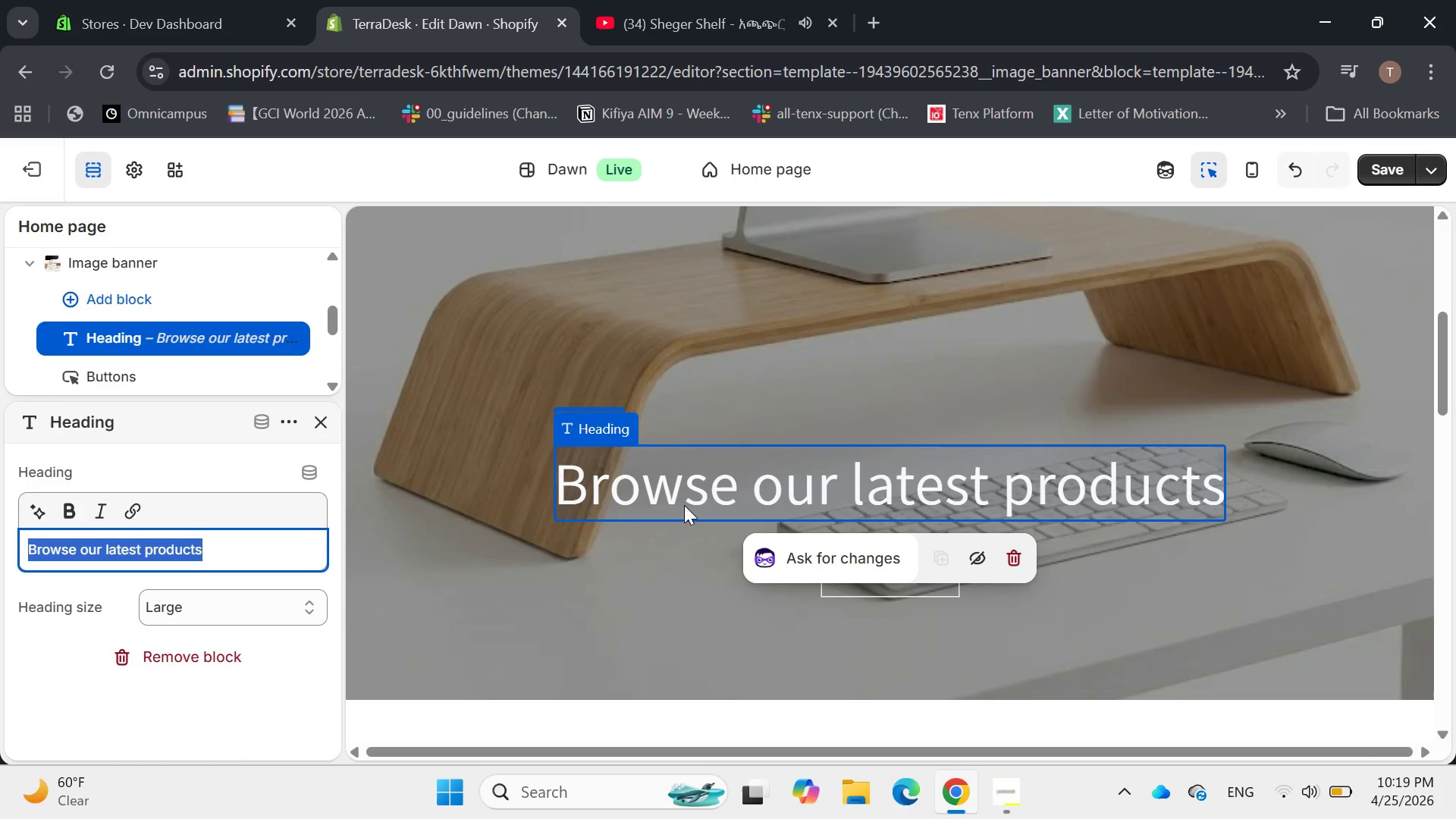 
wait(5.38)
 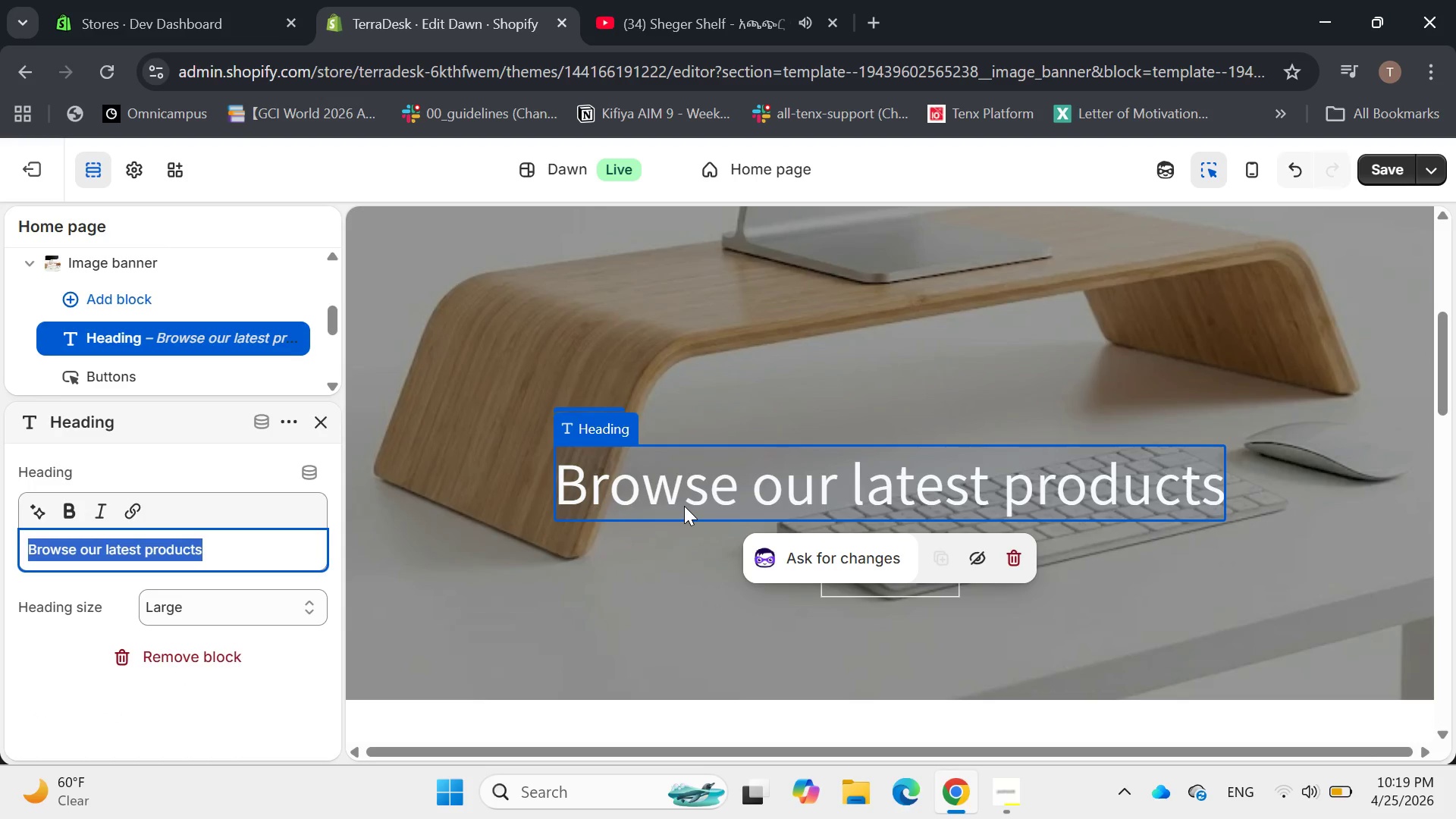 
key(Backspace)
 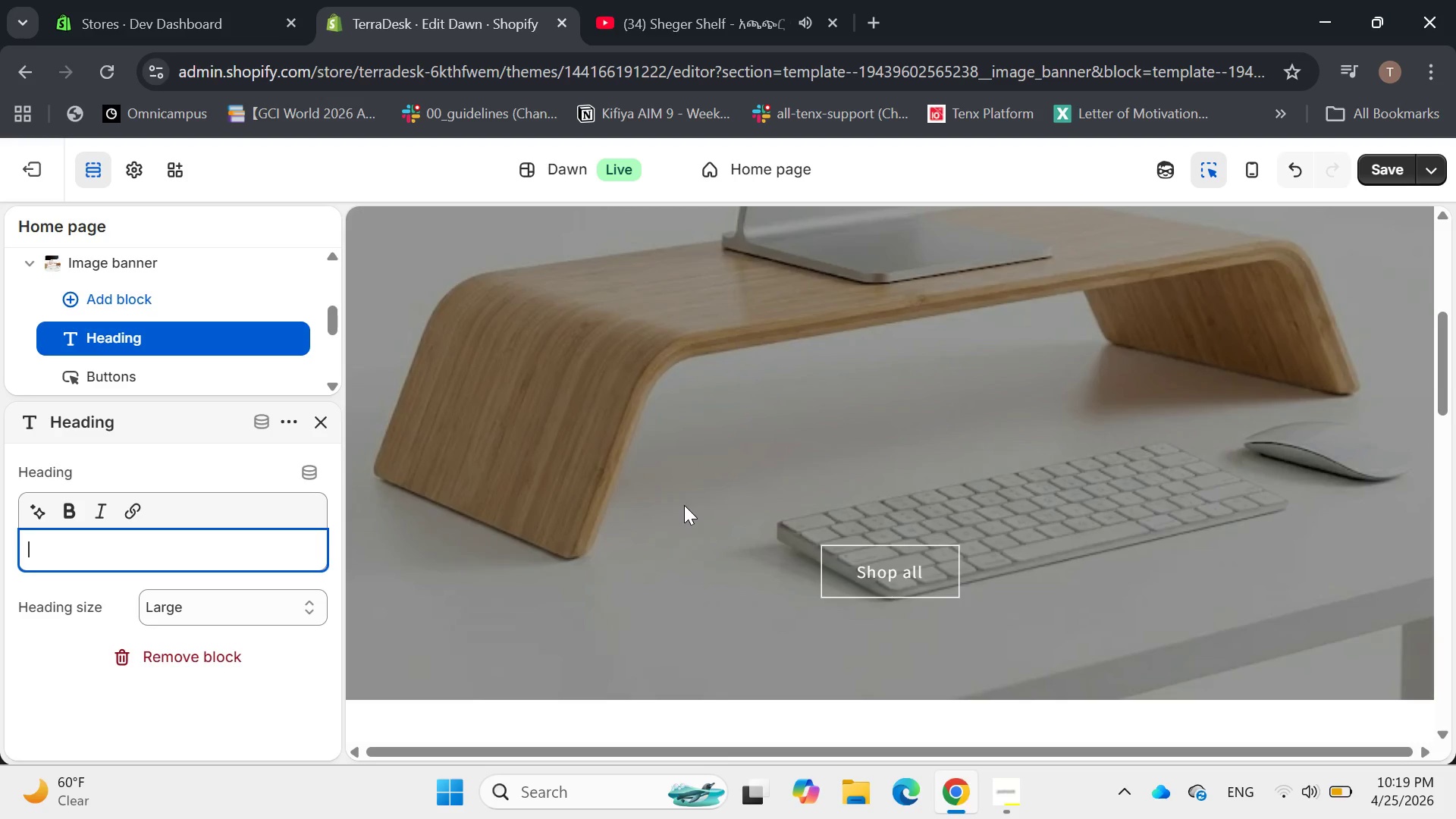 
wait(5.73)
 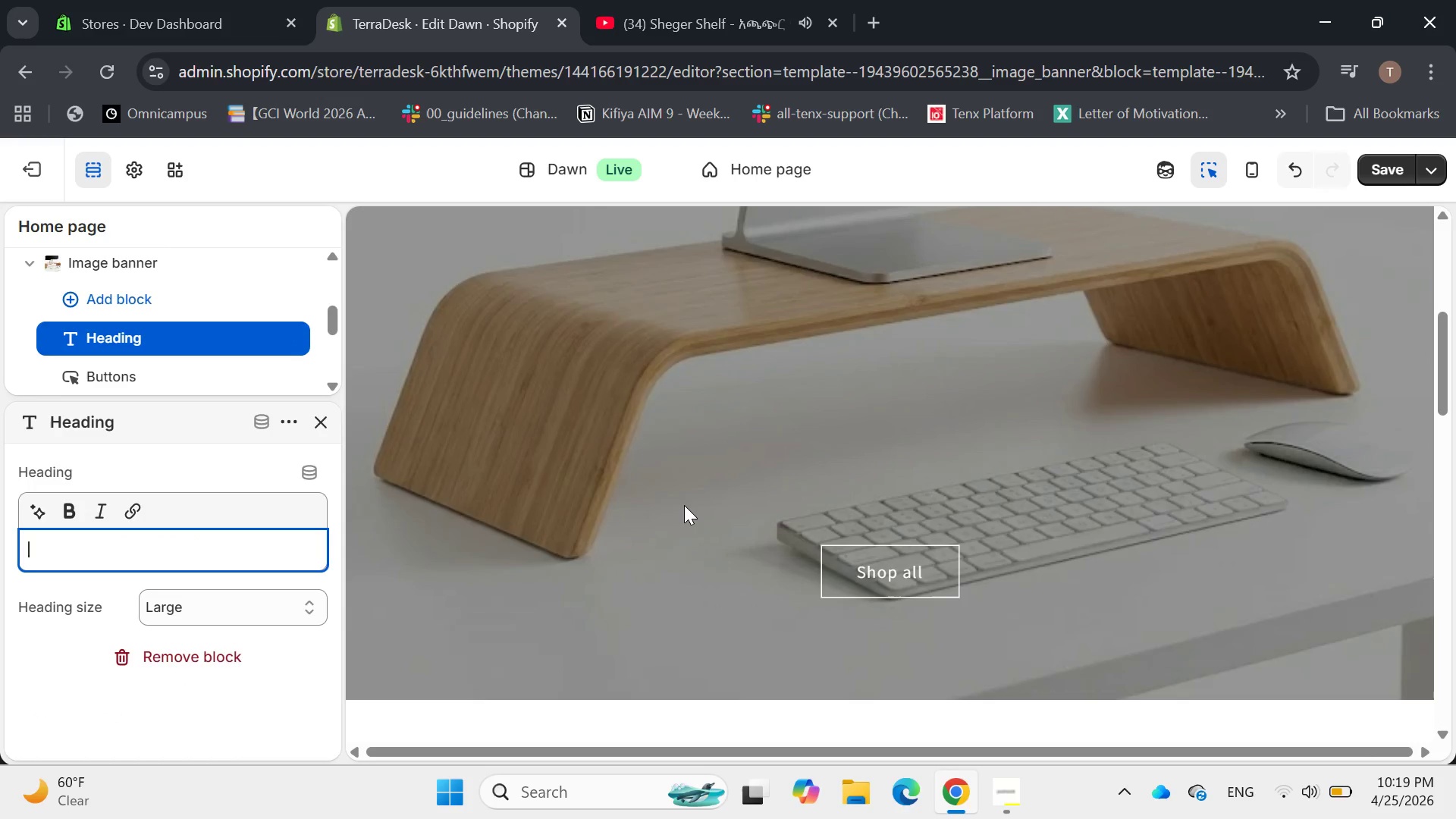 
type(The Zero )
key(Backspace)
type(-Weste Workspace)
 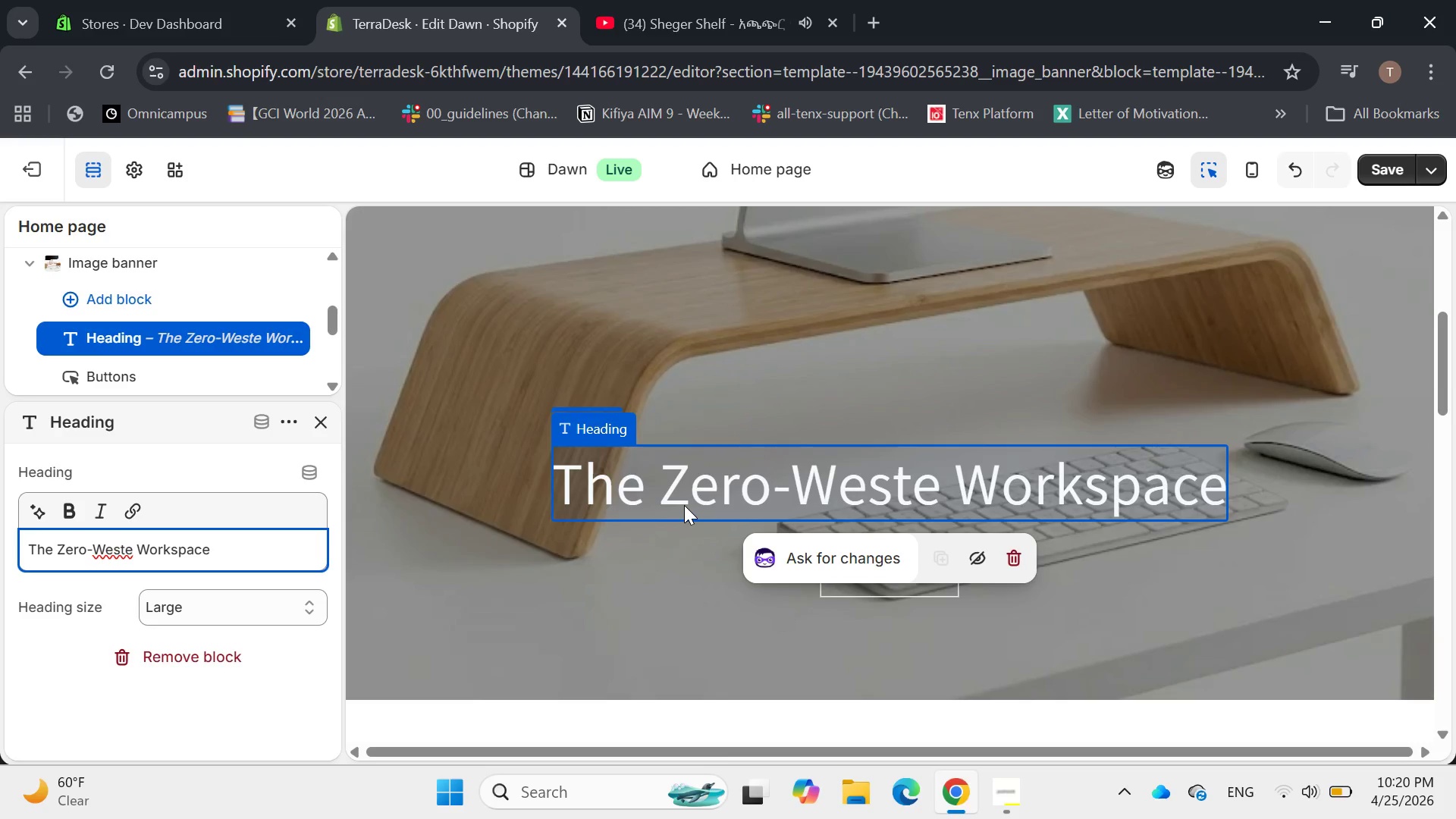 
left_click([604, 571])
 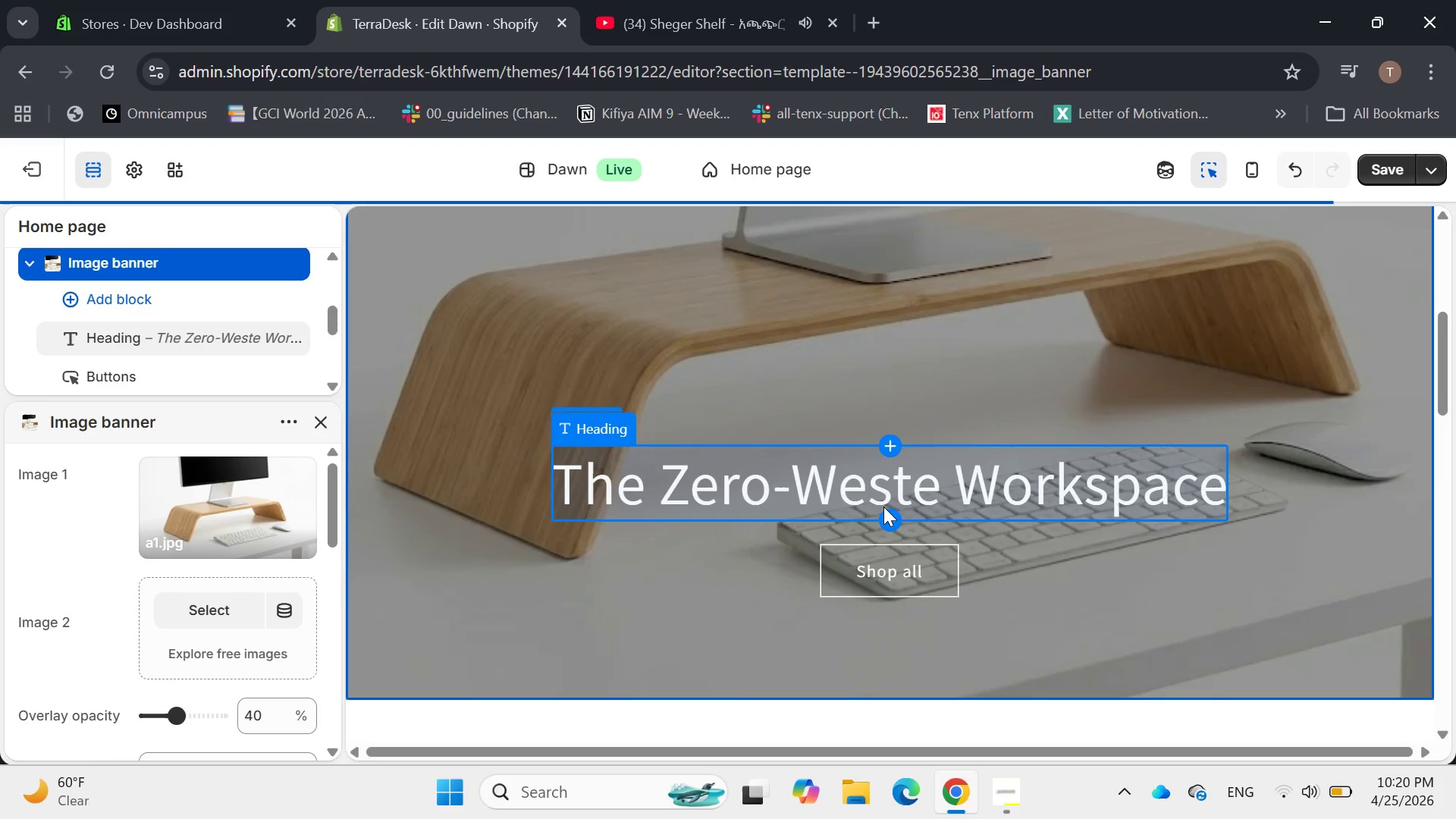 
left_click([891, 516])
 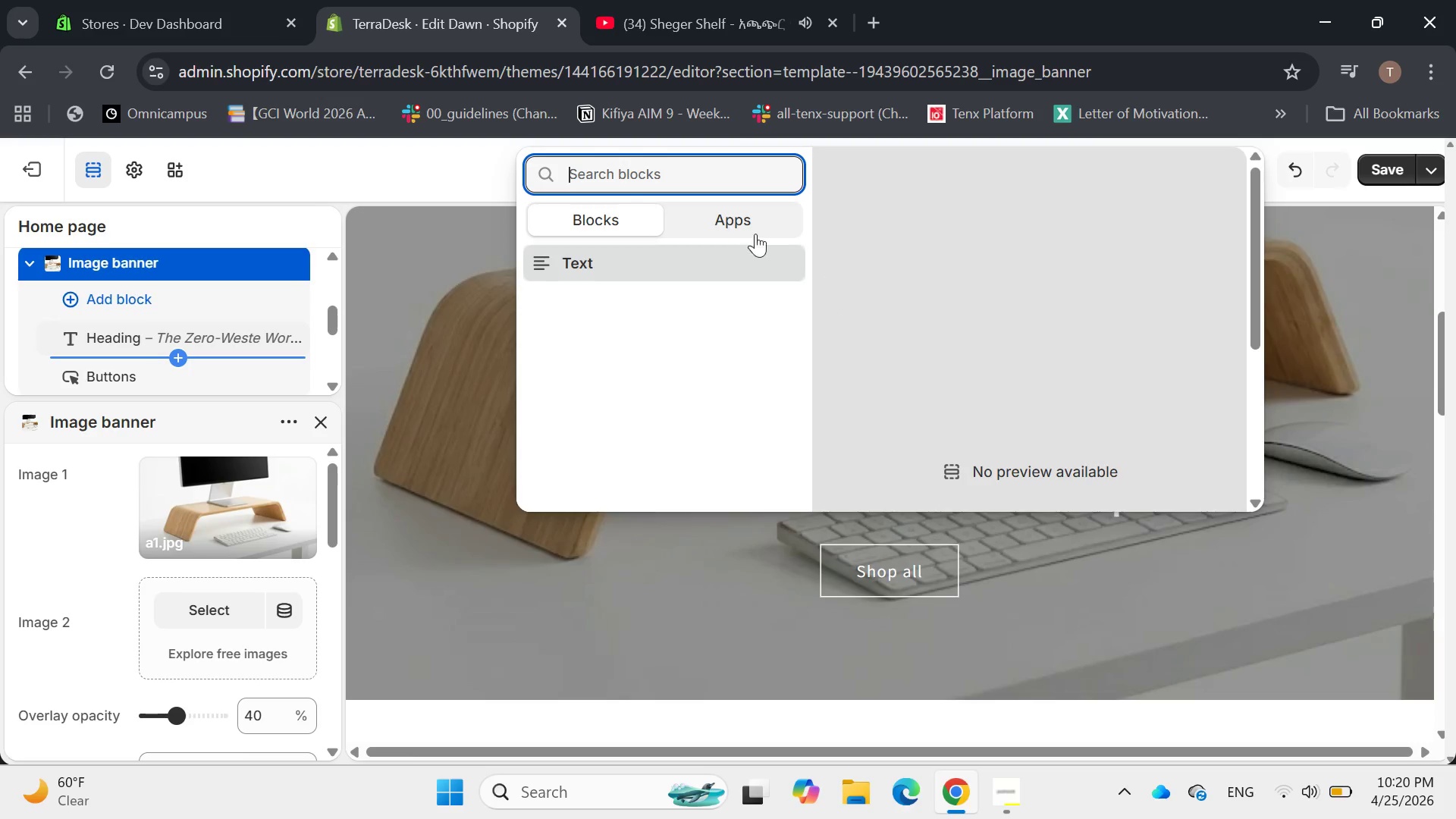 
left_click([673, 262])
 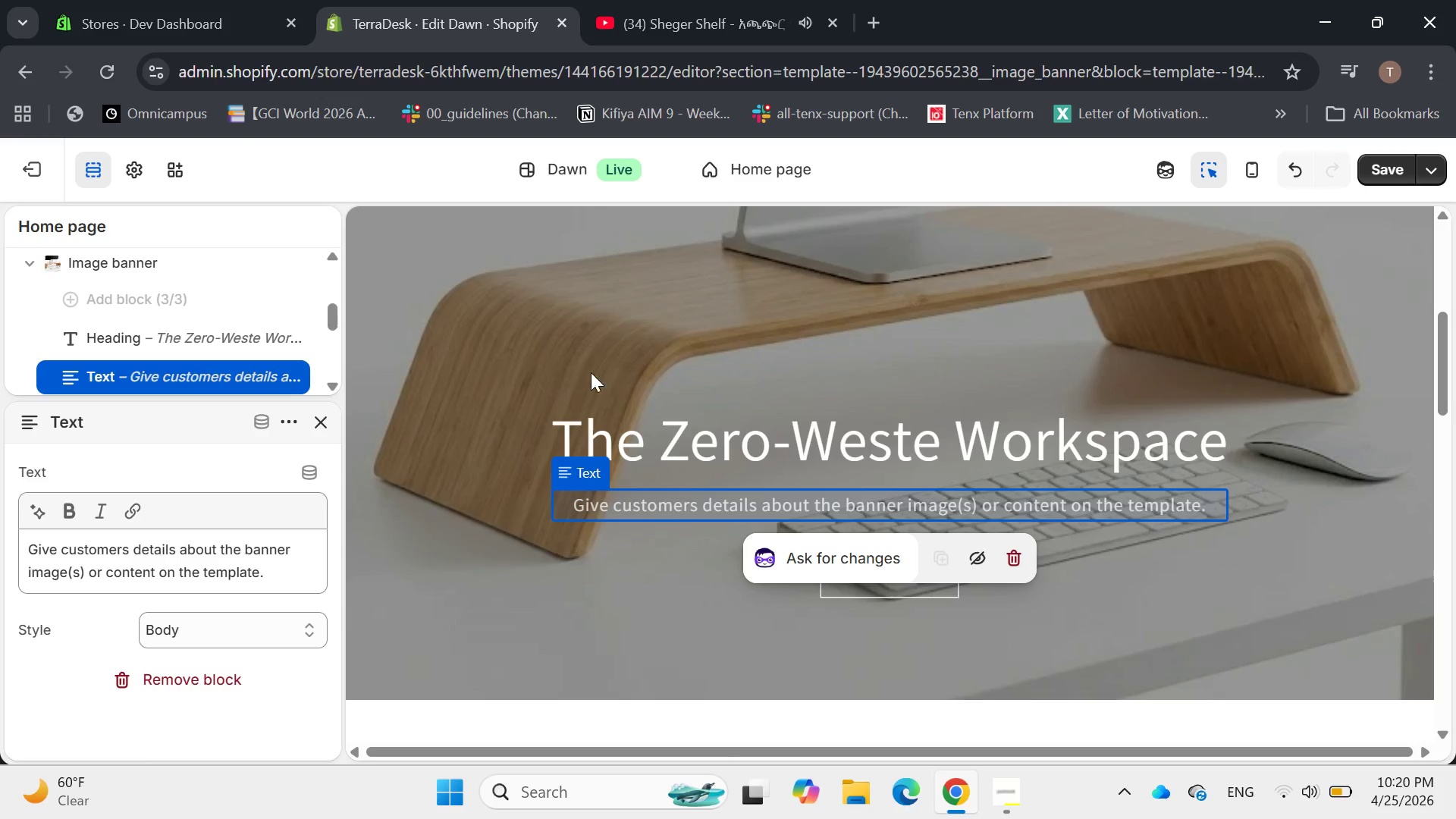 
left_click([234, 571])
 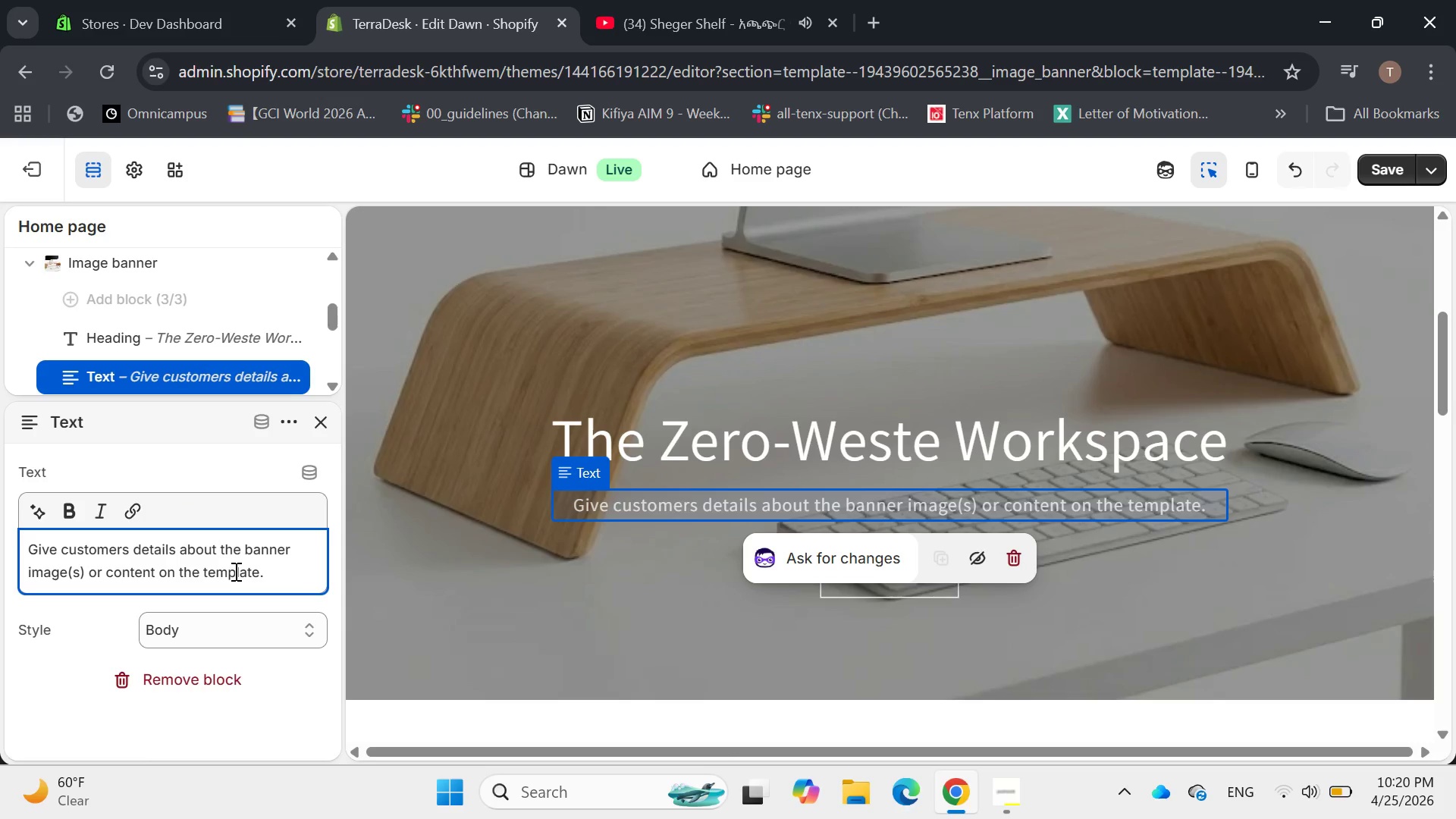 
key(Control+A)
 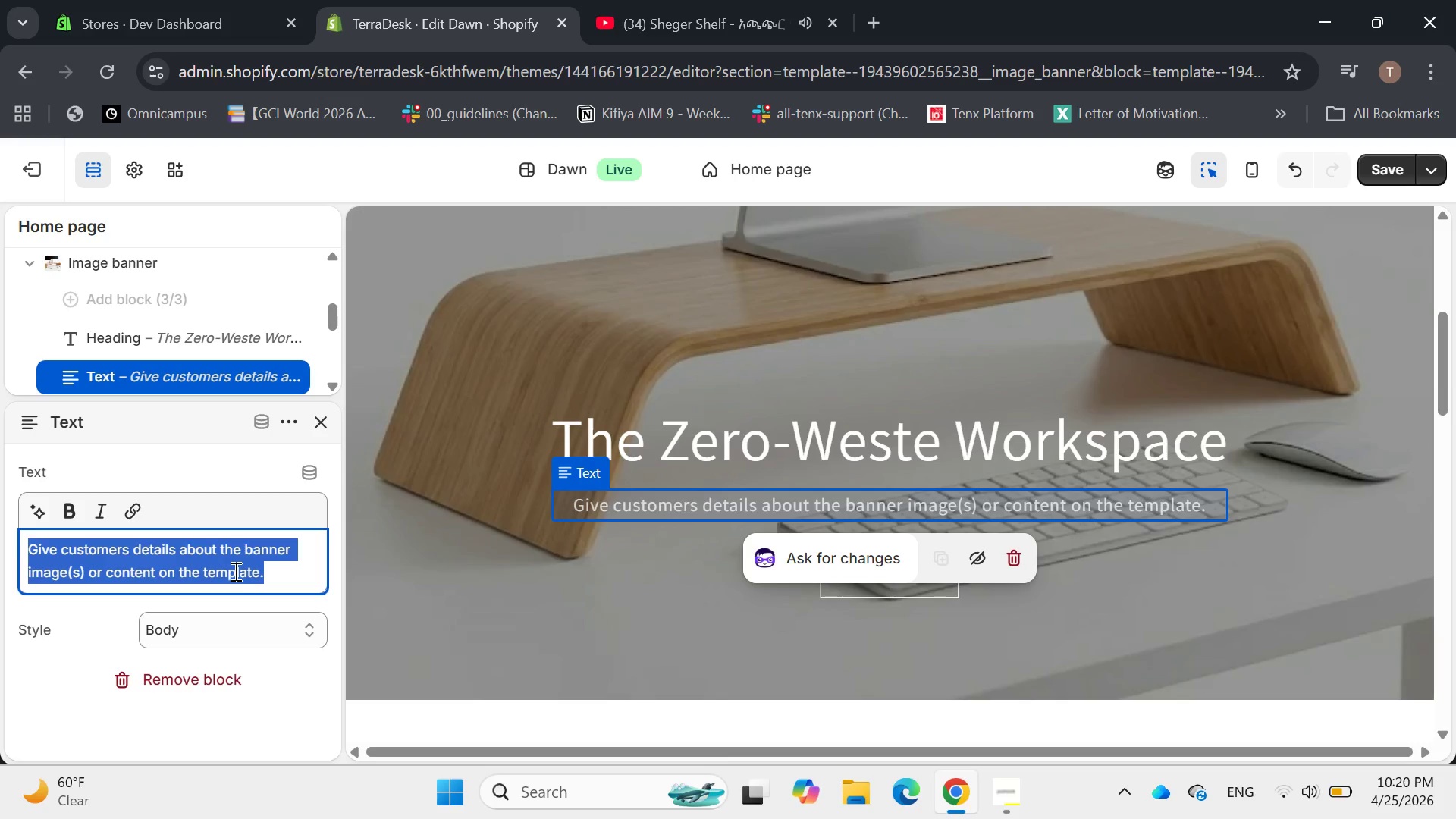 
key(Backspace)
 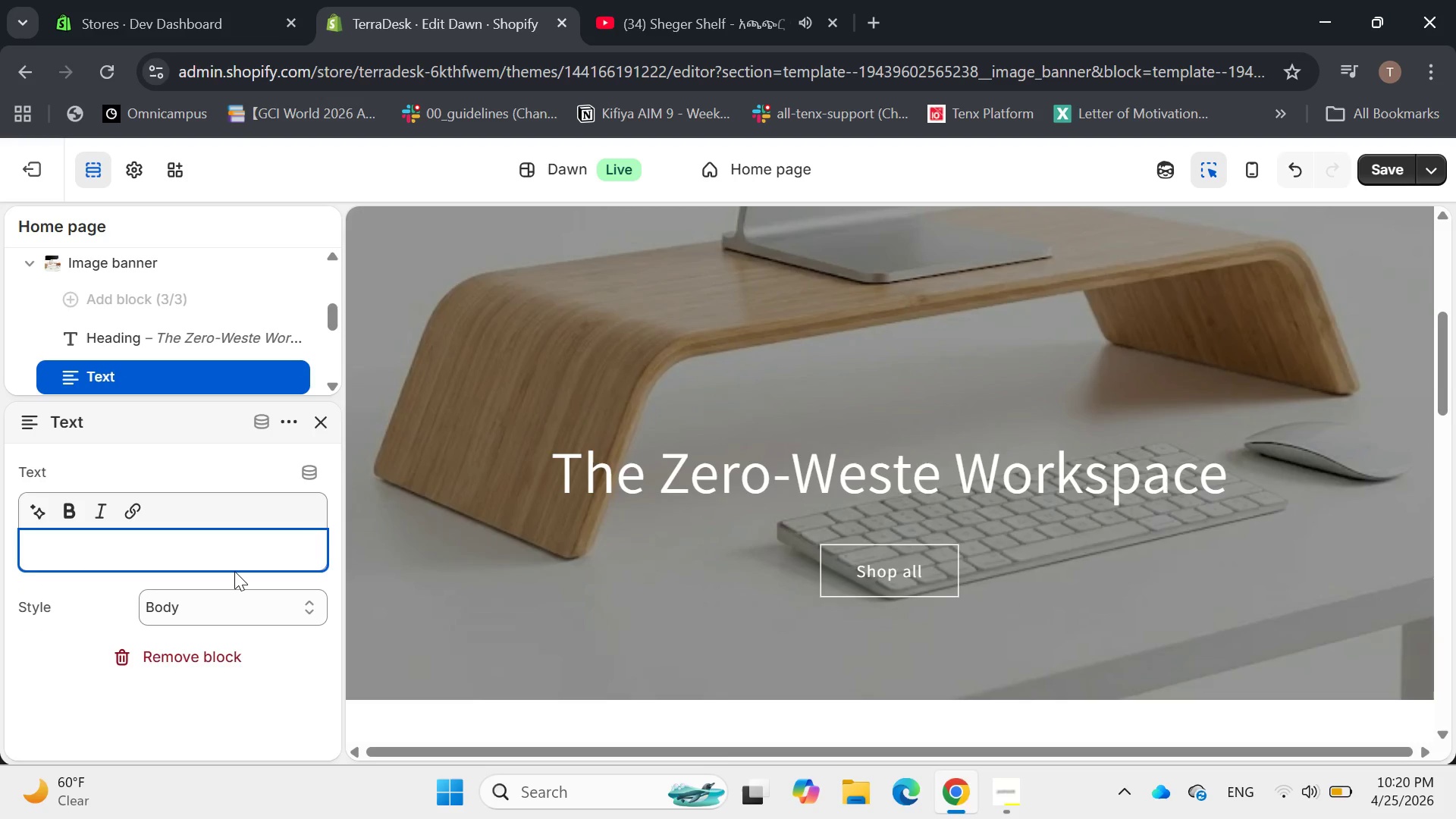 
type(High-end )
 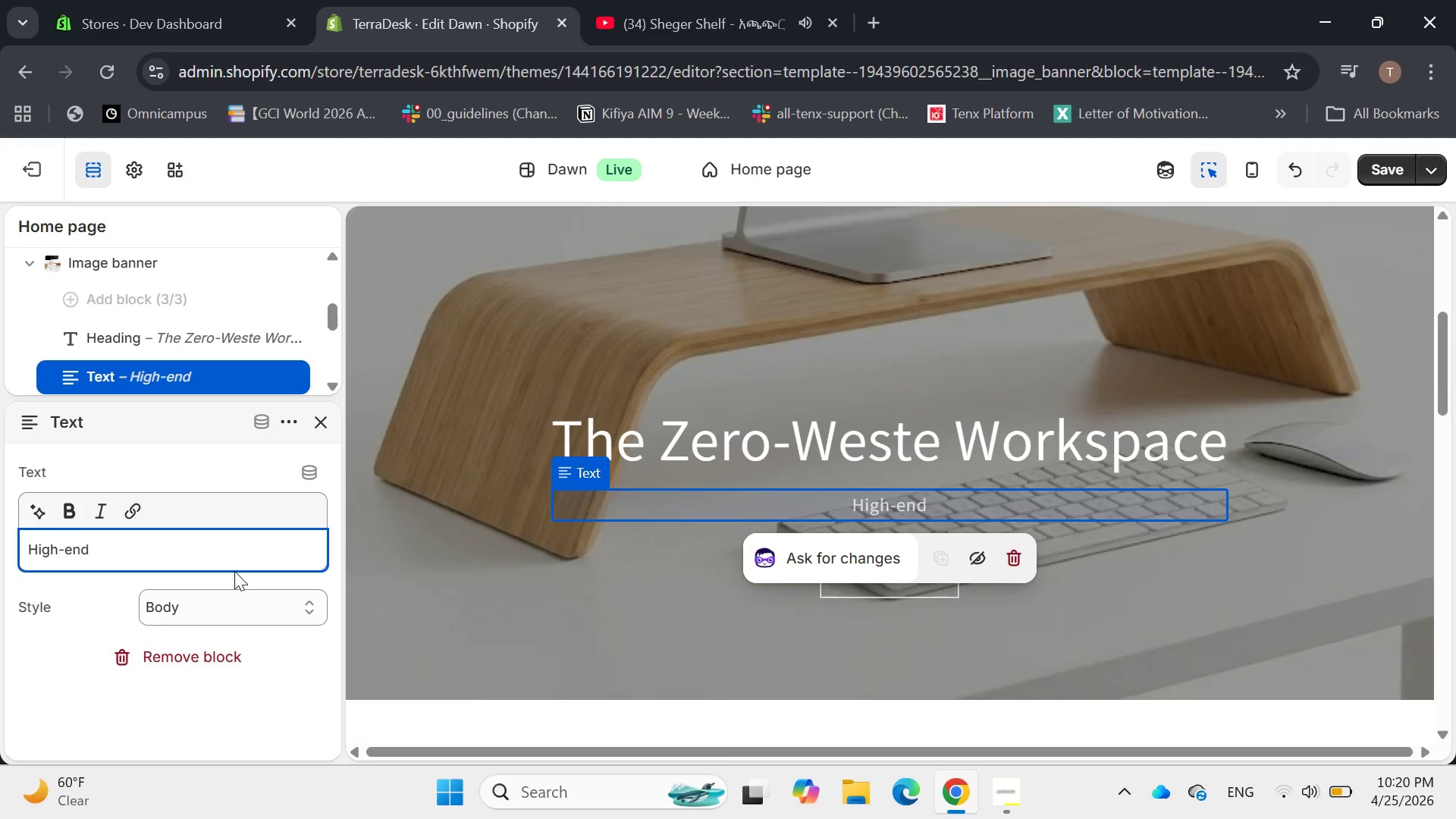 
type(office accesse)
key(Backspace)
type(ories )
 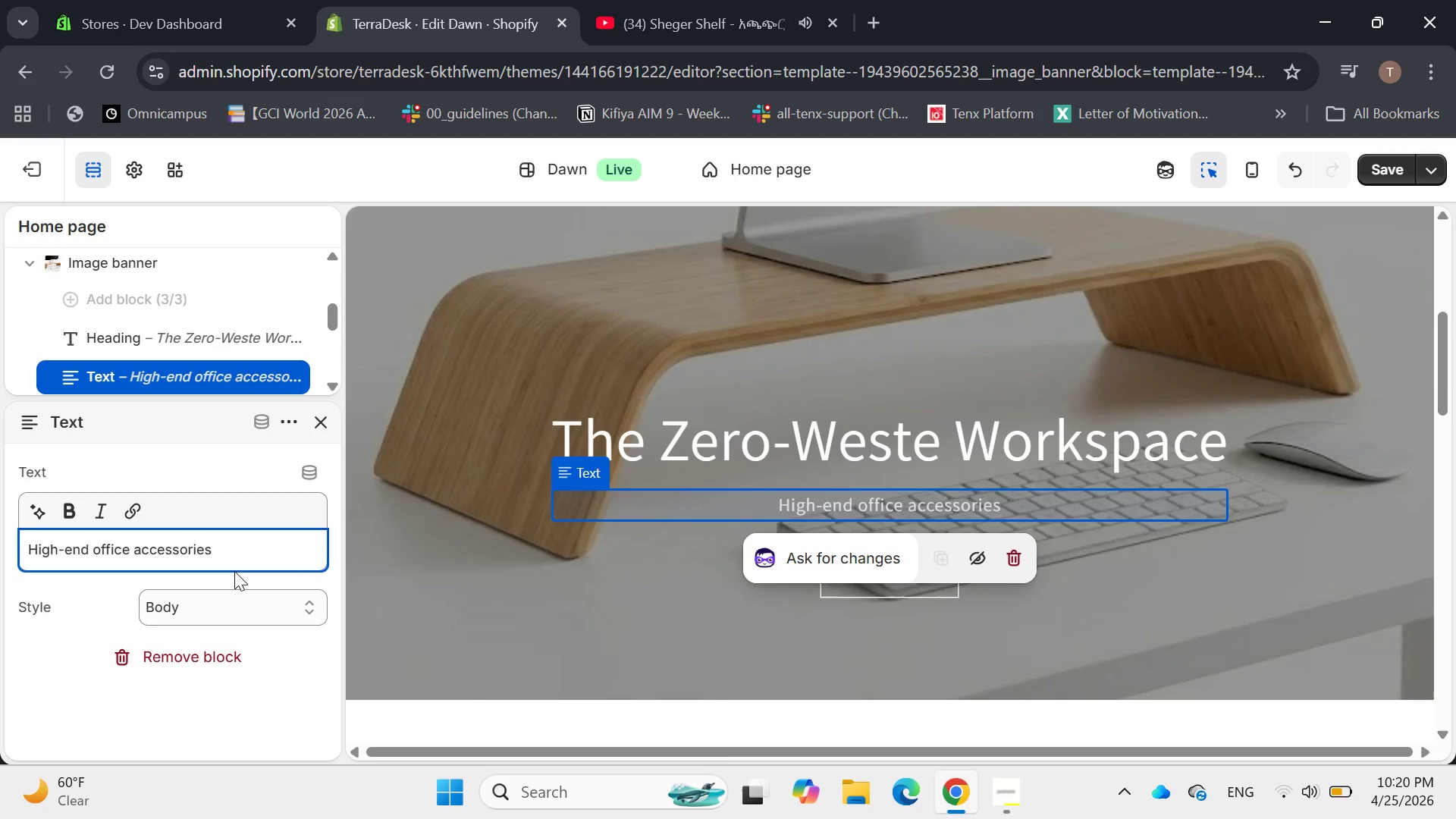 
type(craft)
 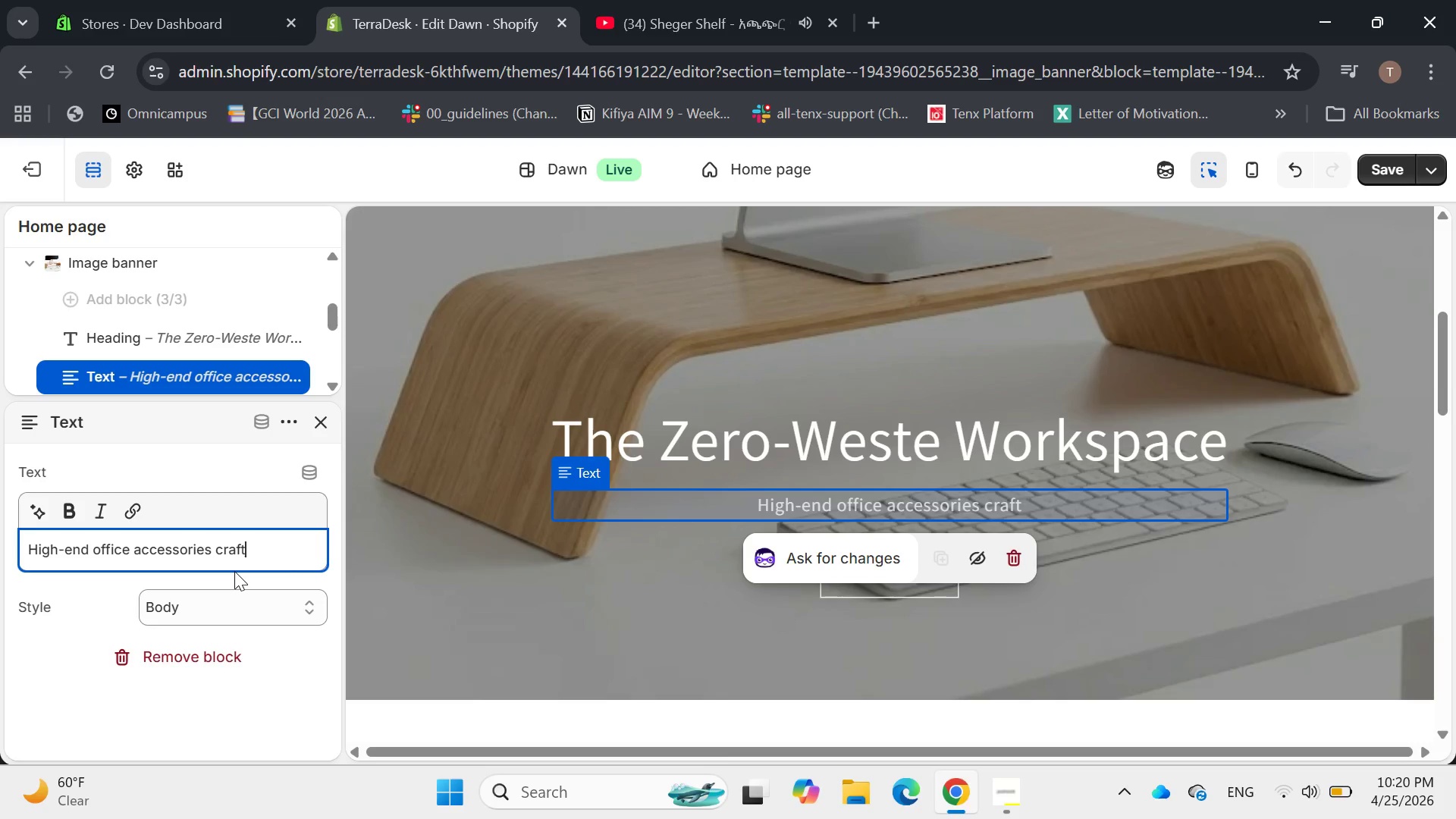 
wait(10.52)
 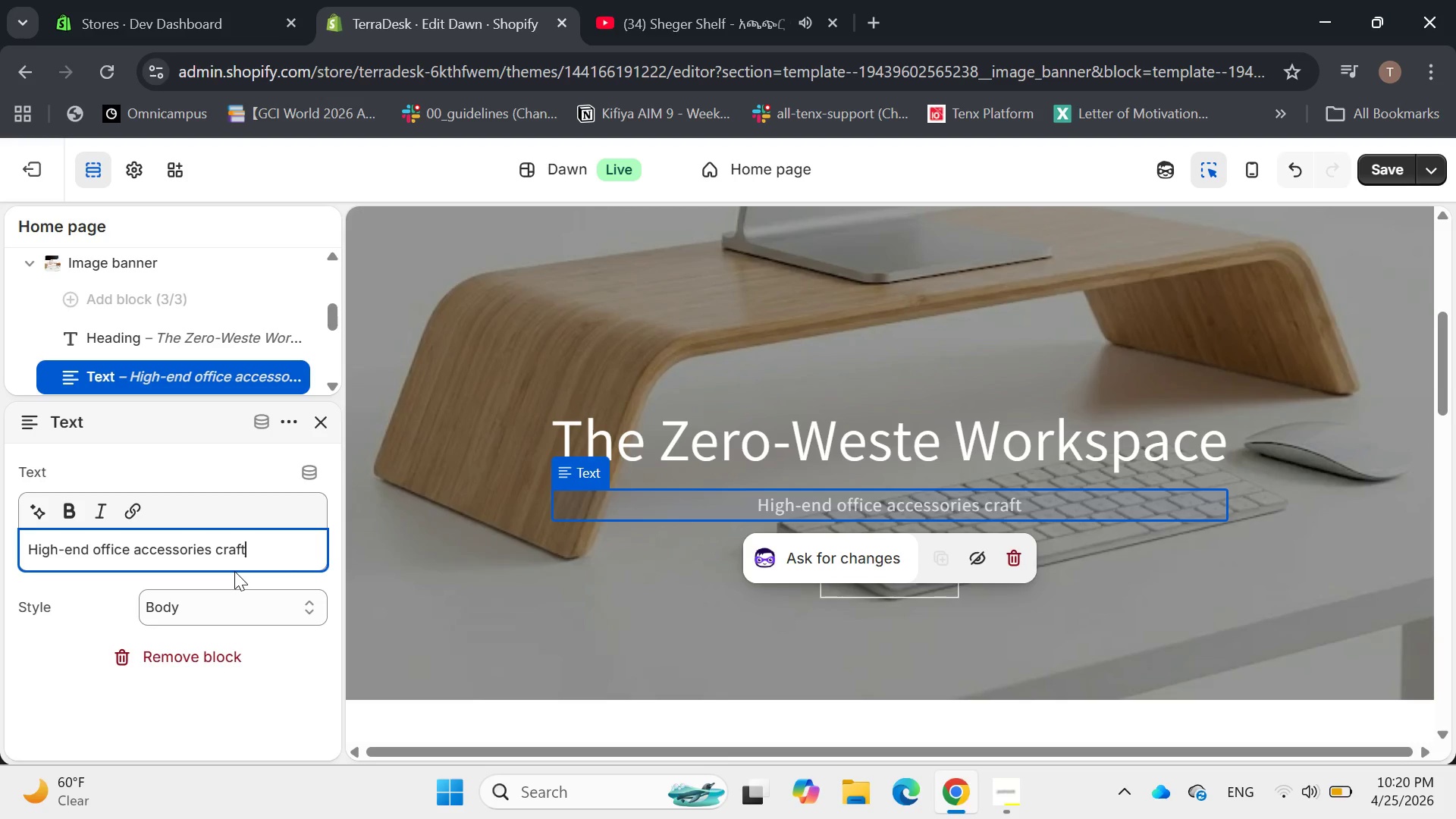 
type(ed from moso)
 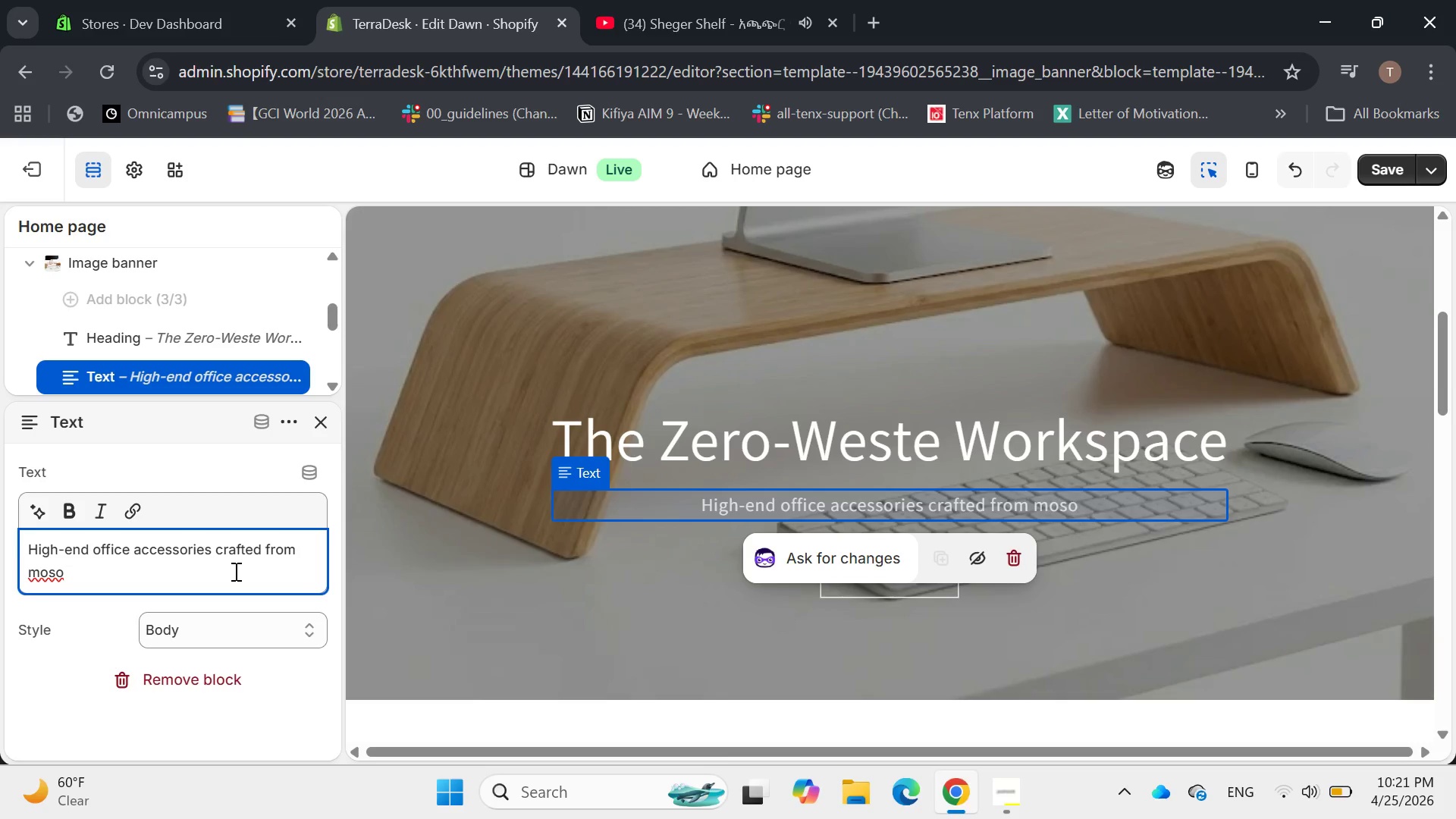 
wait(5.42)
 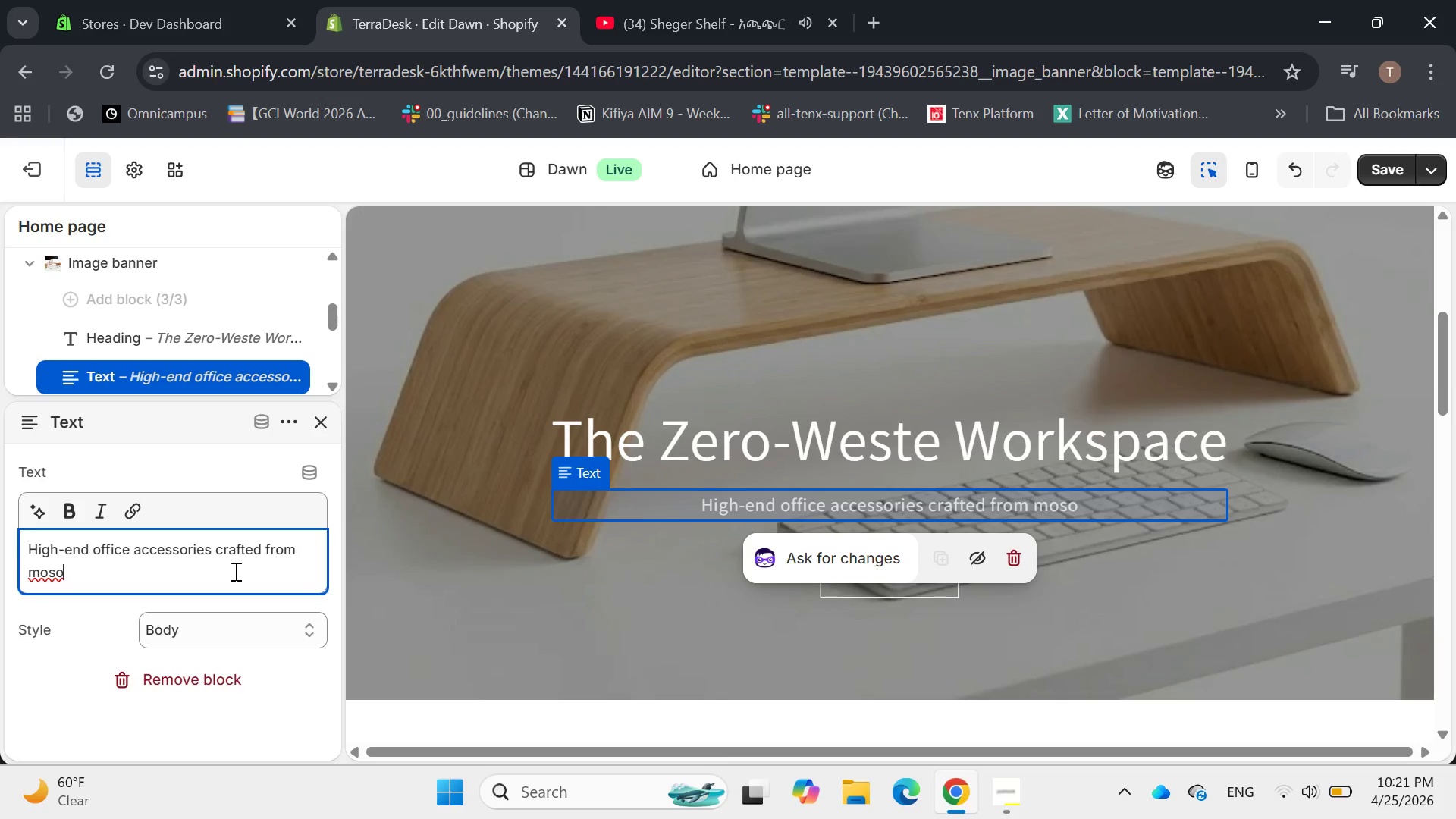 
key(ArrowLeft)
 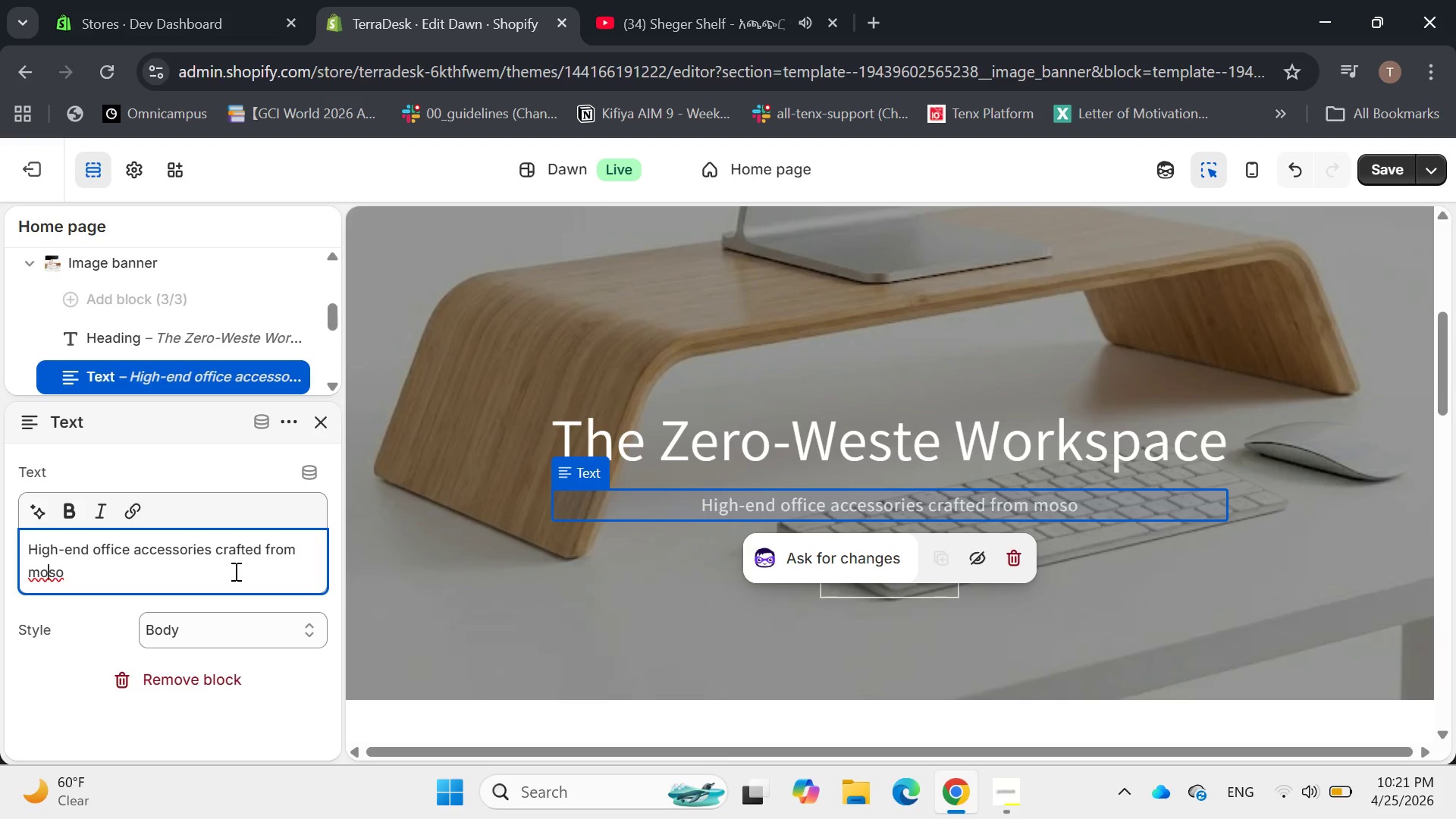 
key(ArrowLeft)
 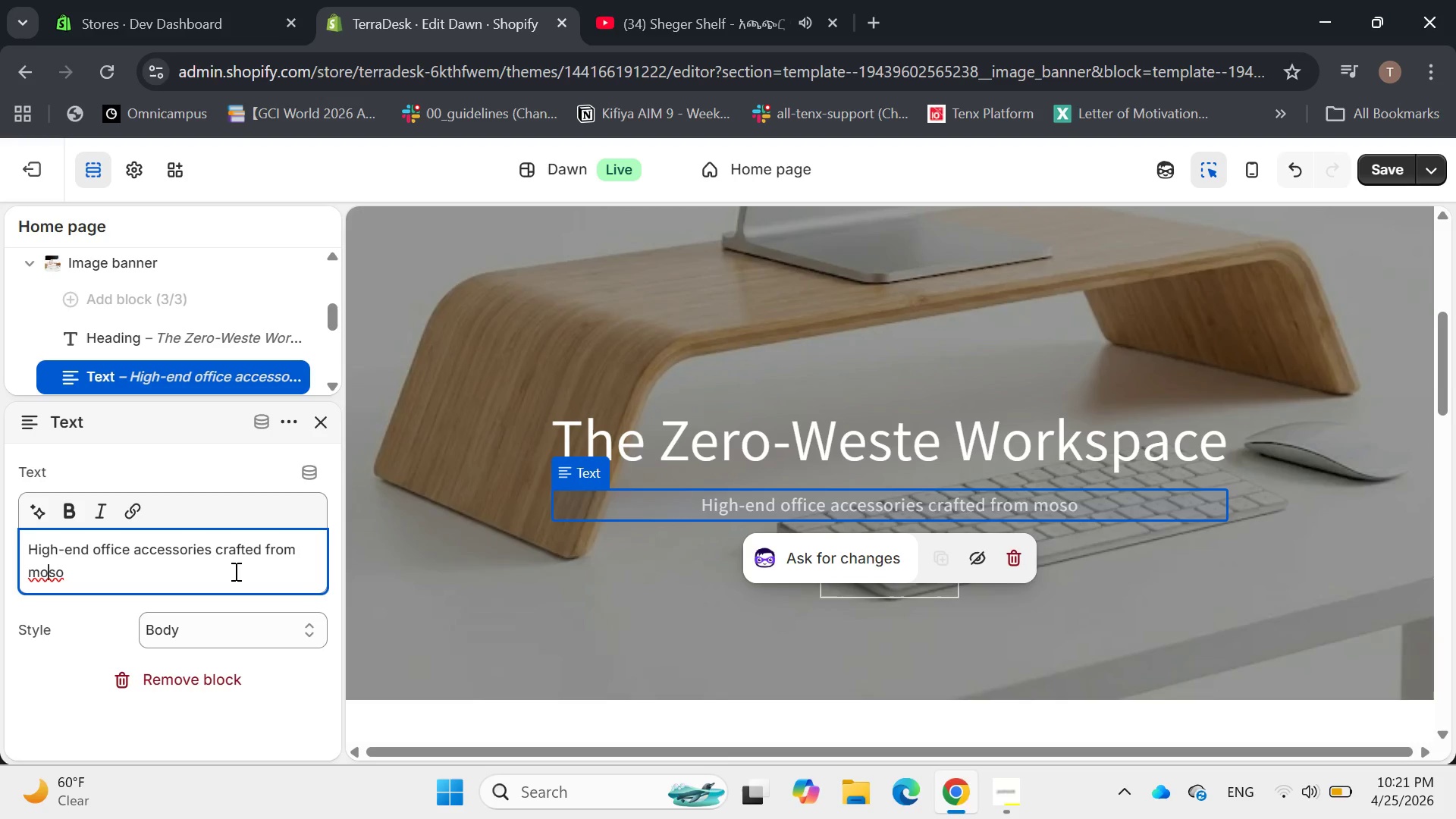 
key(ArrowLeft)
 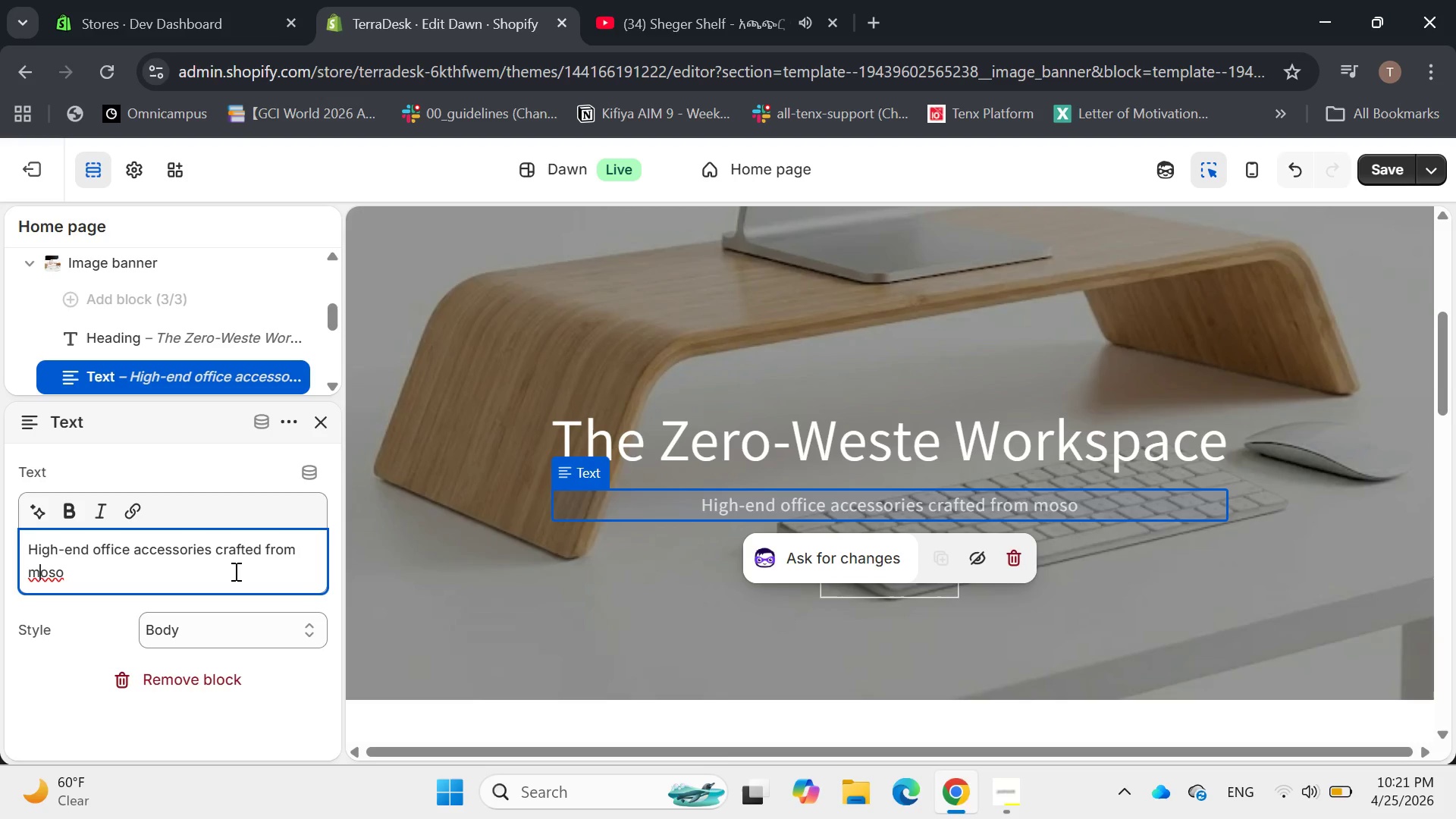 
key(ArrowLeft)
 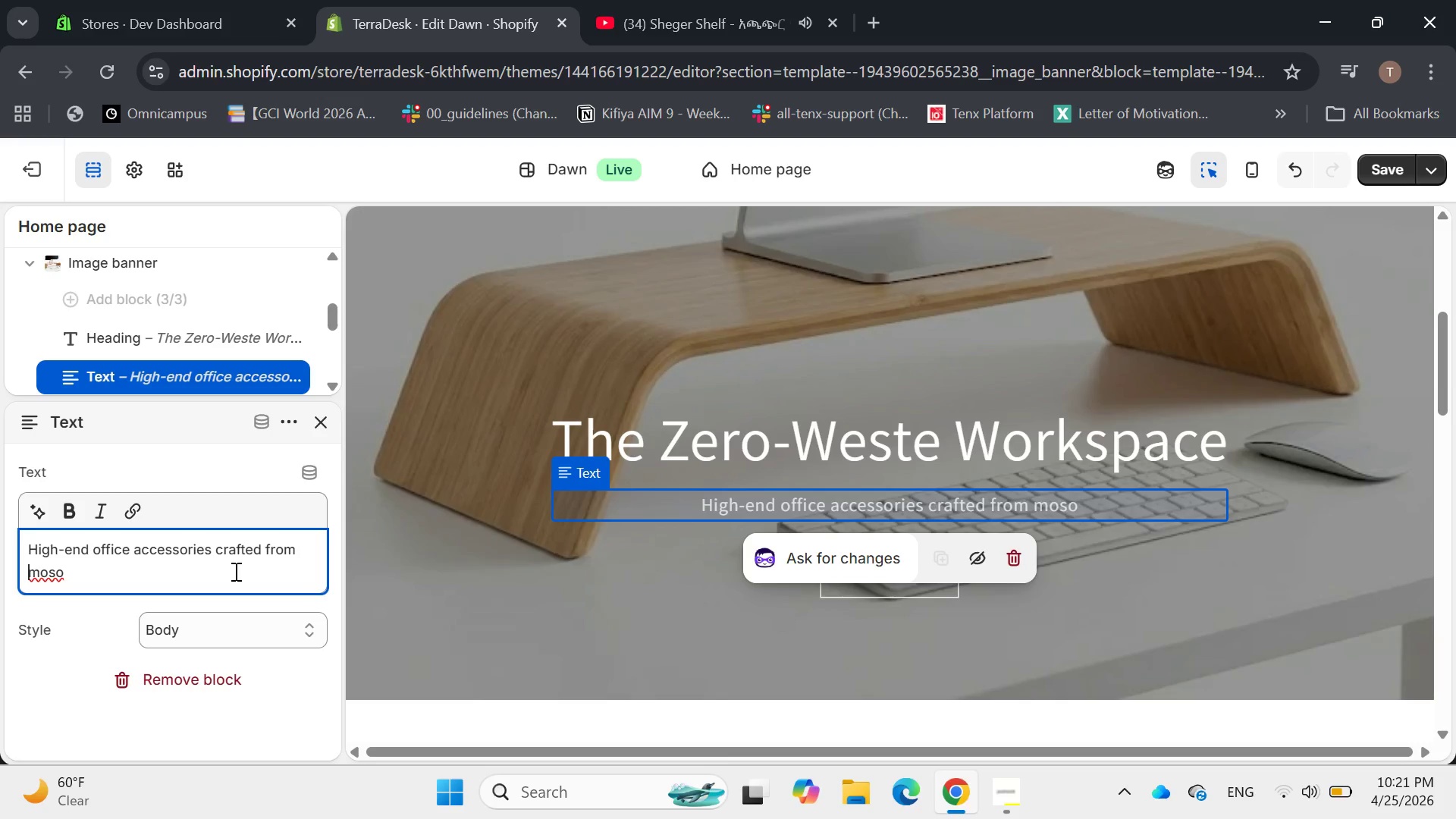 
type([Delete]M bamboo and recyl)
key(Backspace)
type(cled ocean plastic. De)
 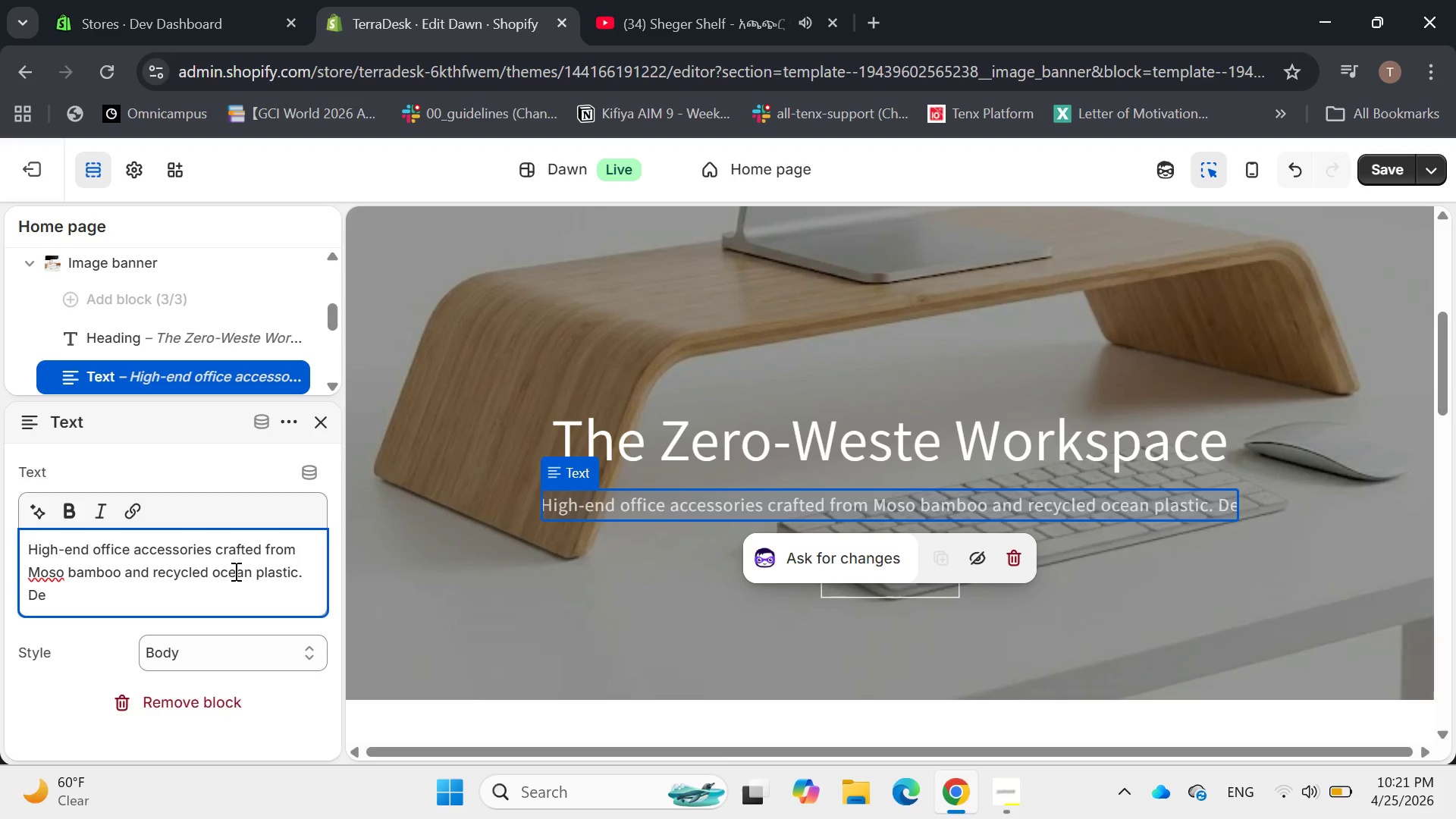 
 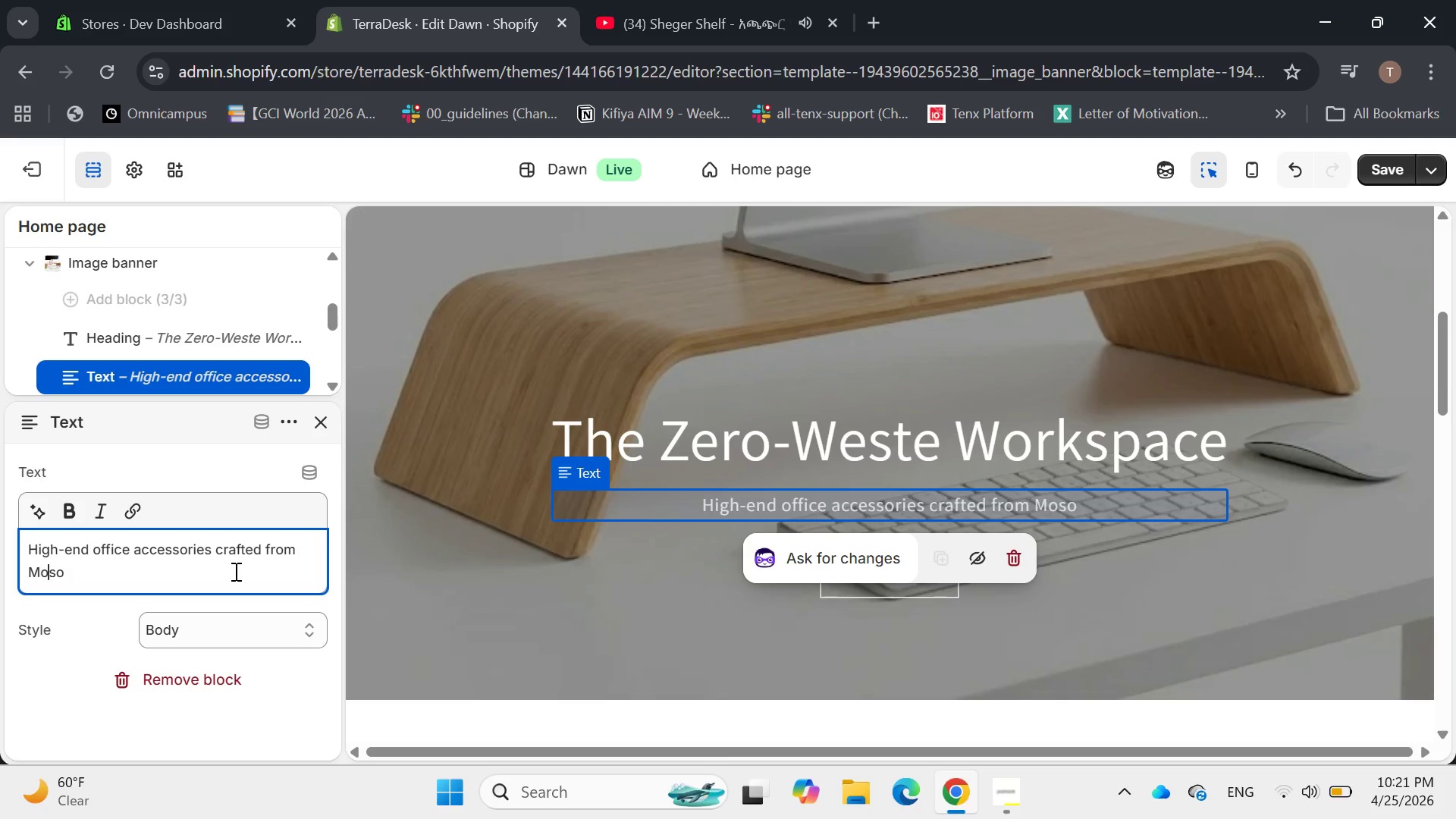 
hold_key(key=ArrowRight, duration=0.73)
 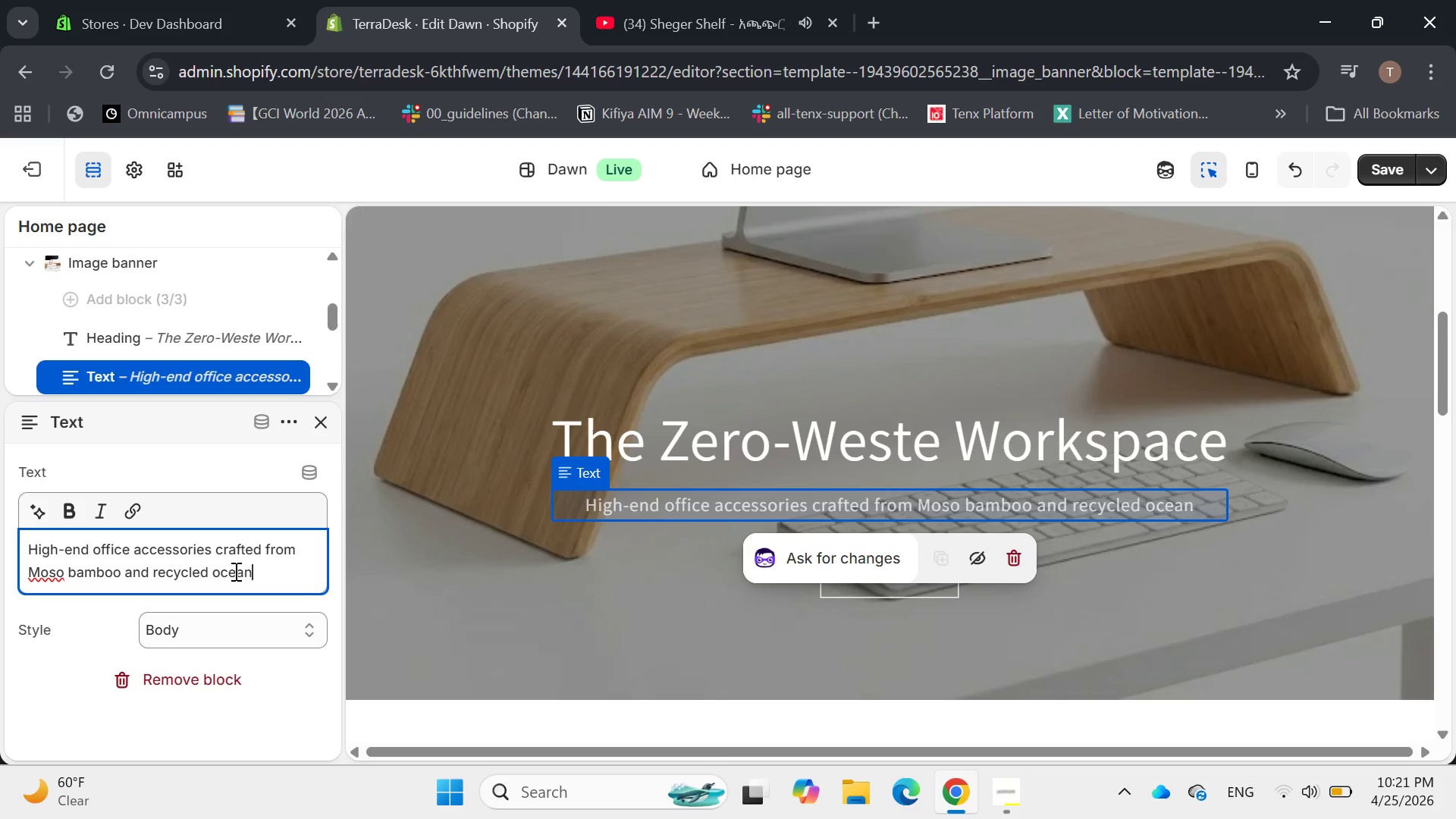 
type(sign)
 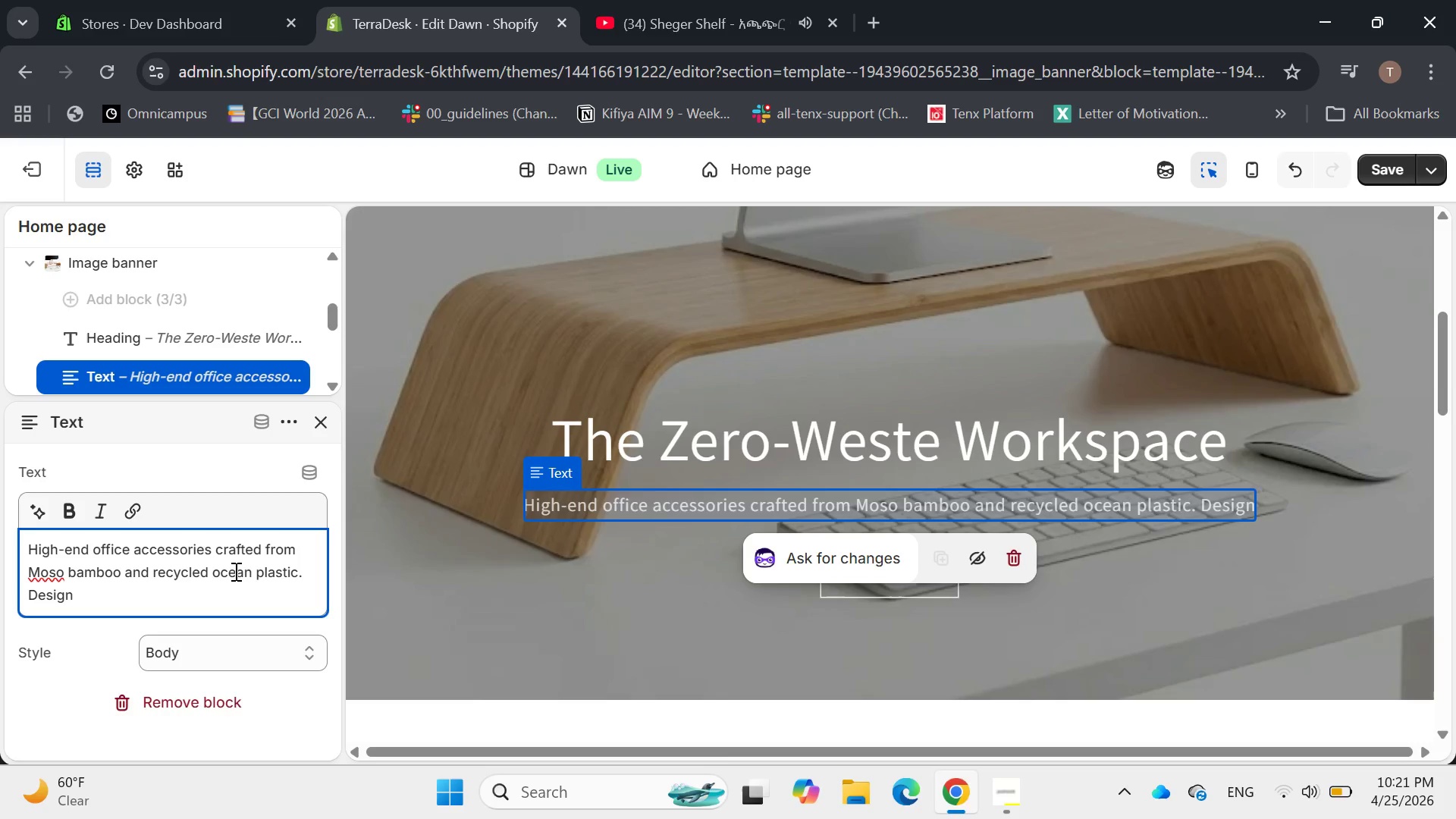 
type(ed for the planet)
 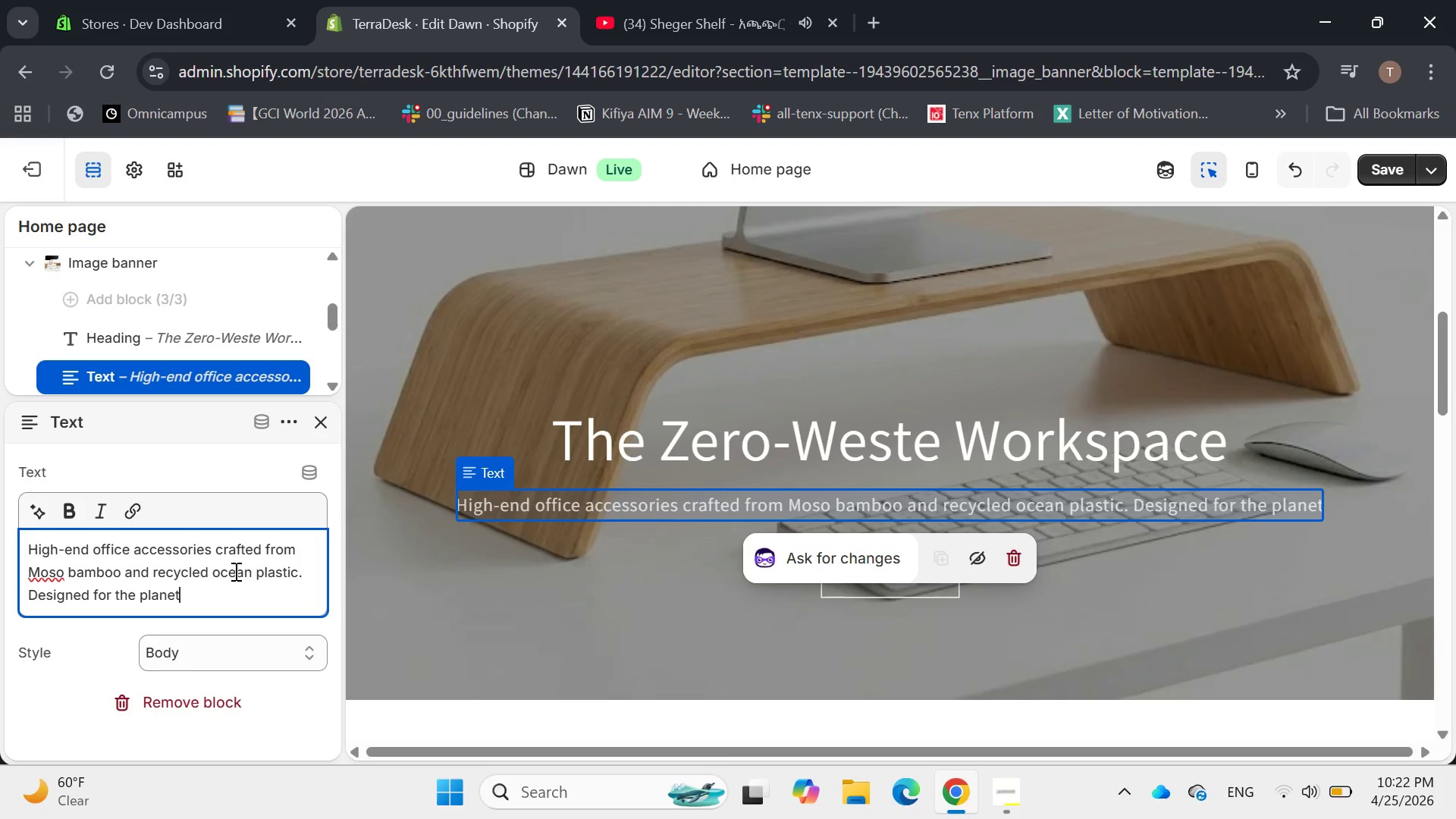 
type(, build)
 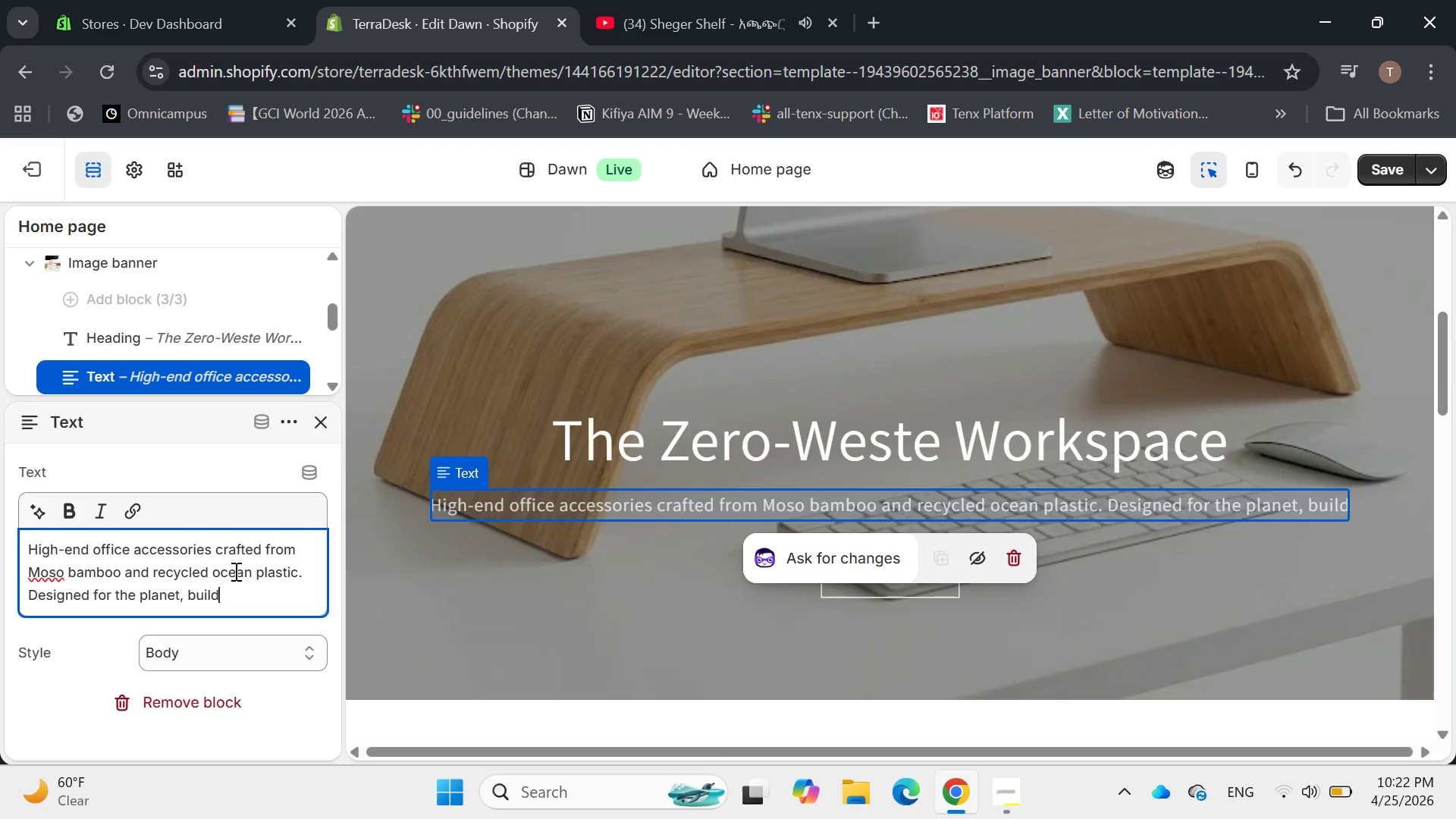 
key(Backspace)
 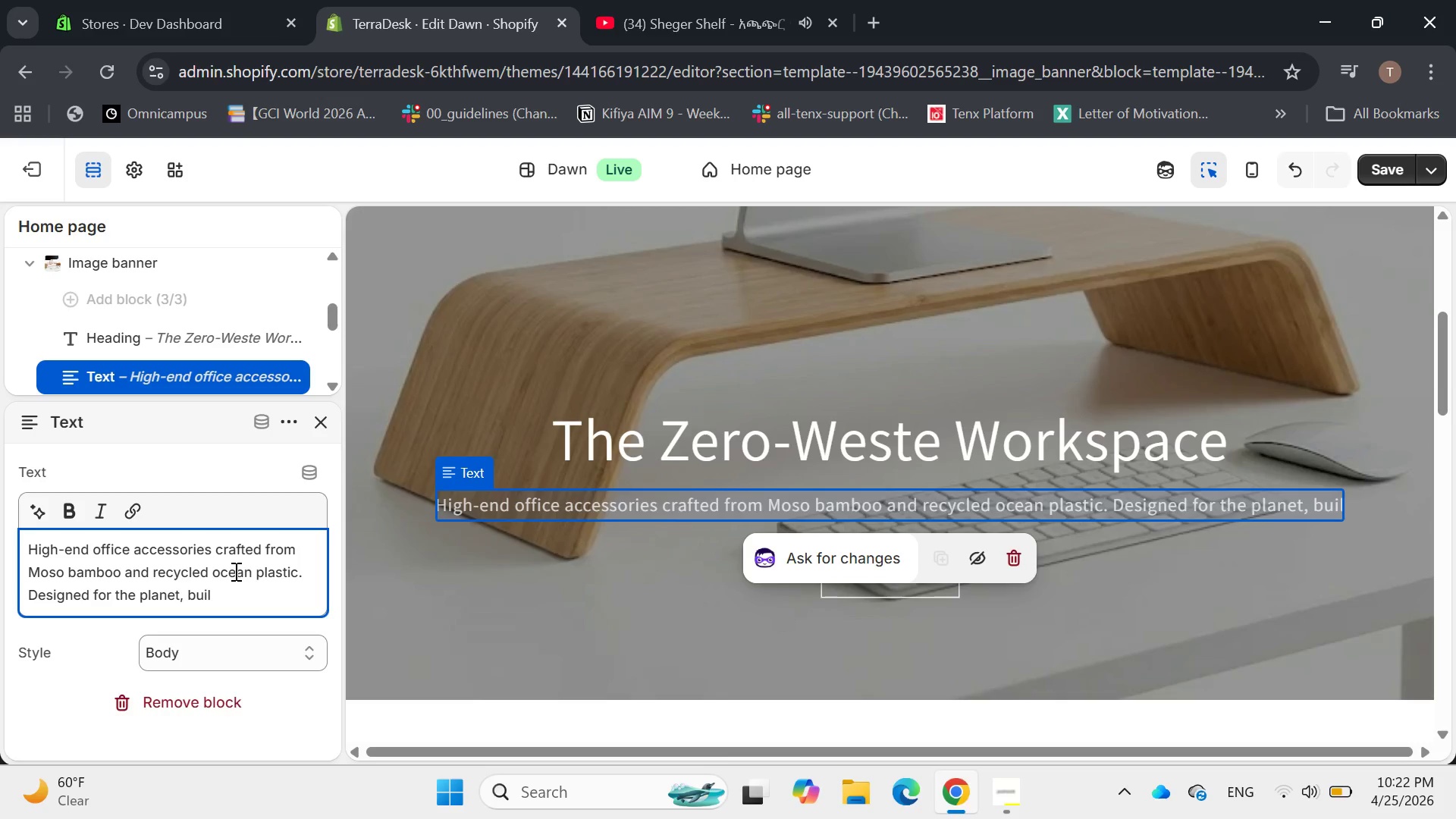 
key(T)
 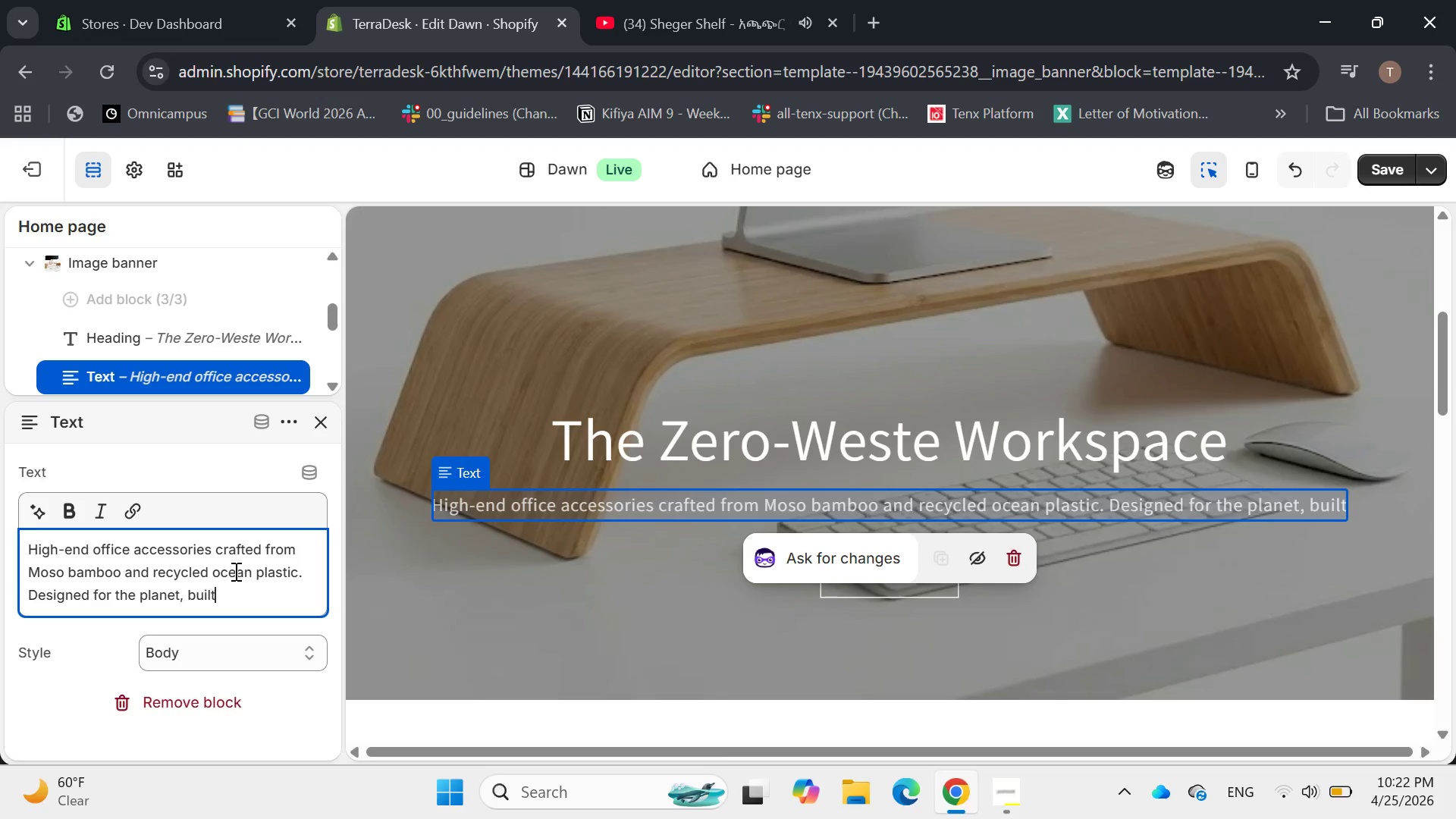 
key(Space)
 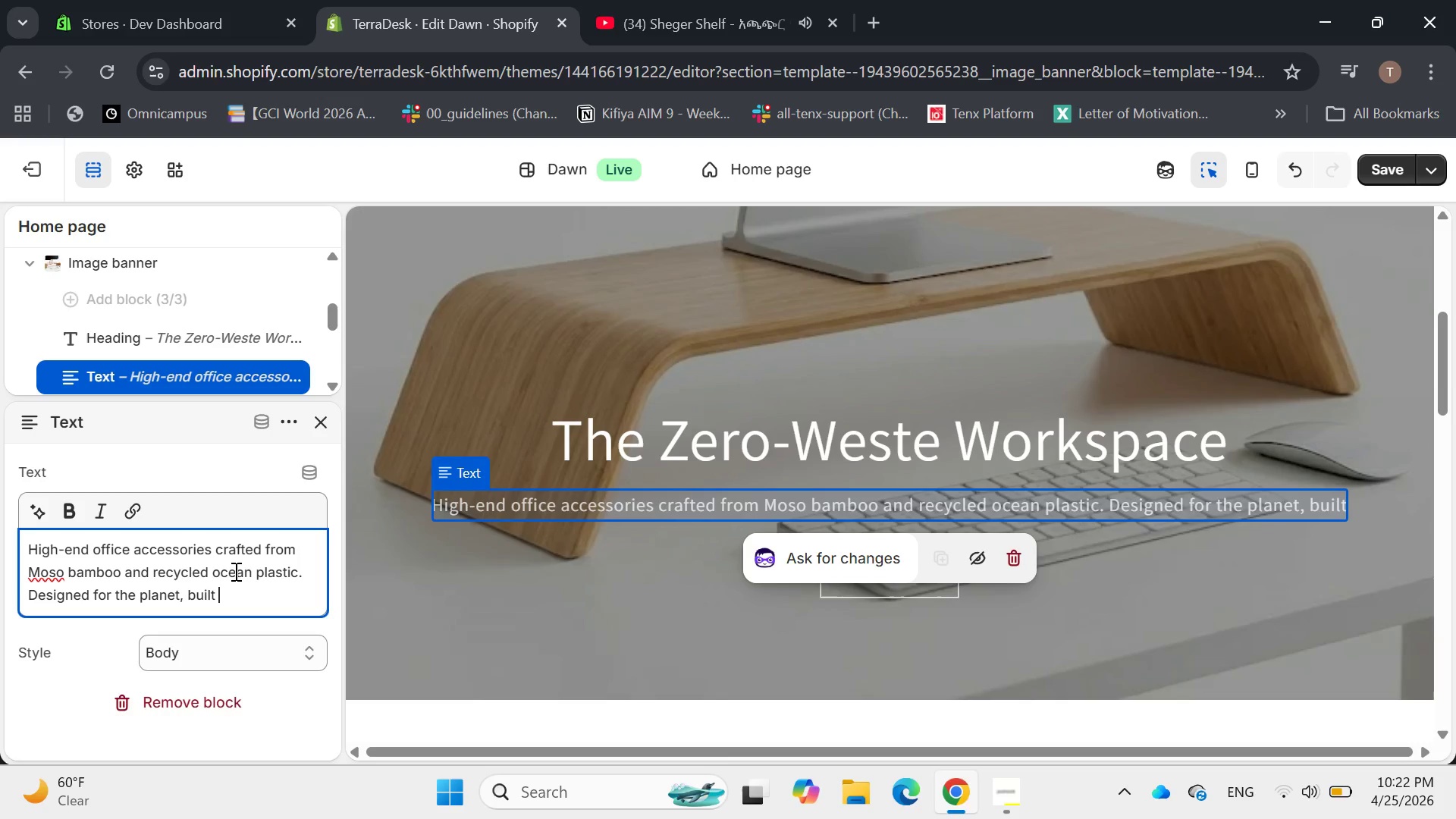 
type(for the proffesional)
key(Backspace)
key(Backspace)
key(Backspace)
key(Backspace)
key(Backspace)
key(Backspace)
key(Backspace)
key(Backspace)
type(essional.)
 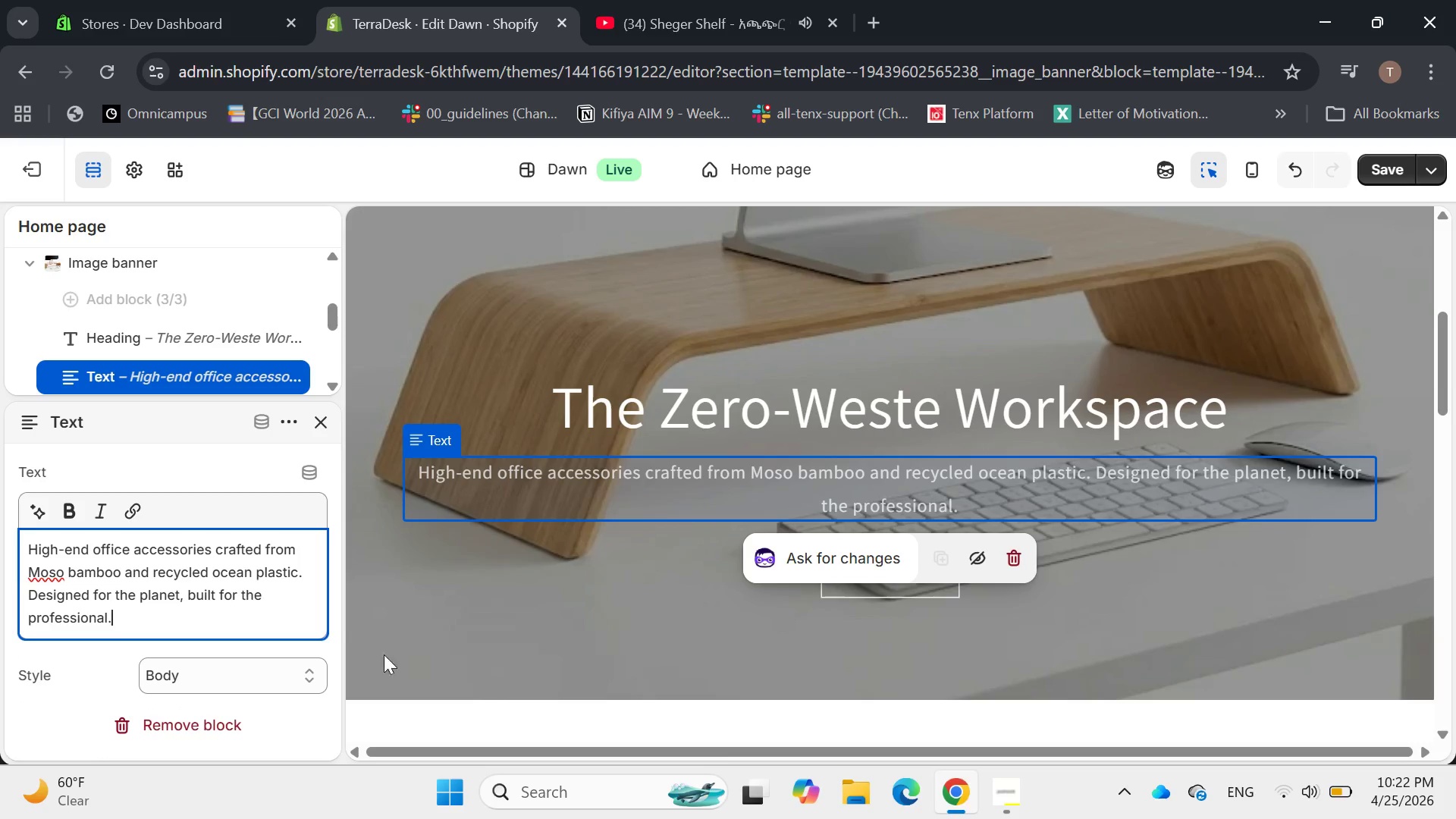 
left_click([610, 654])
 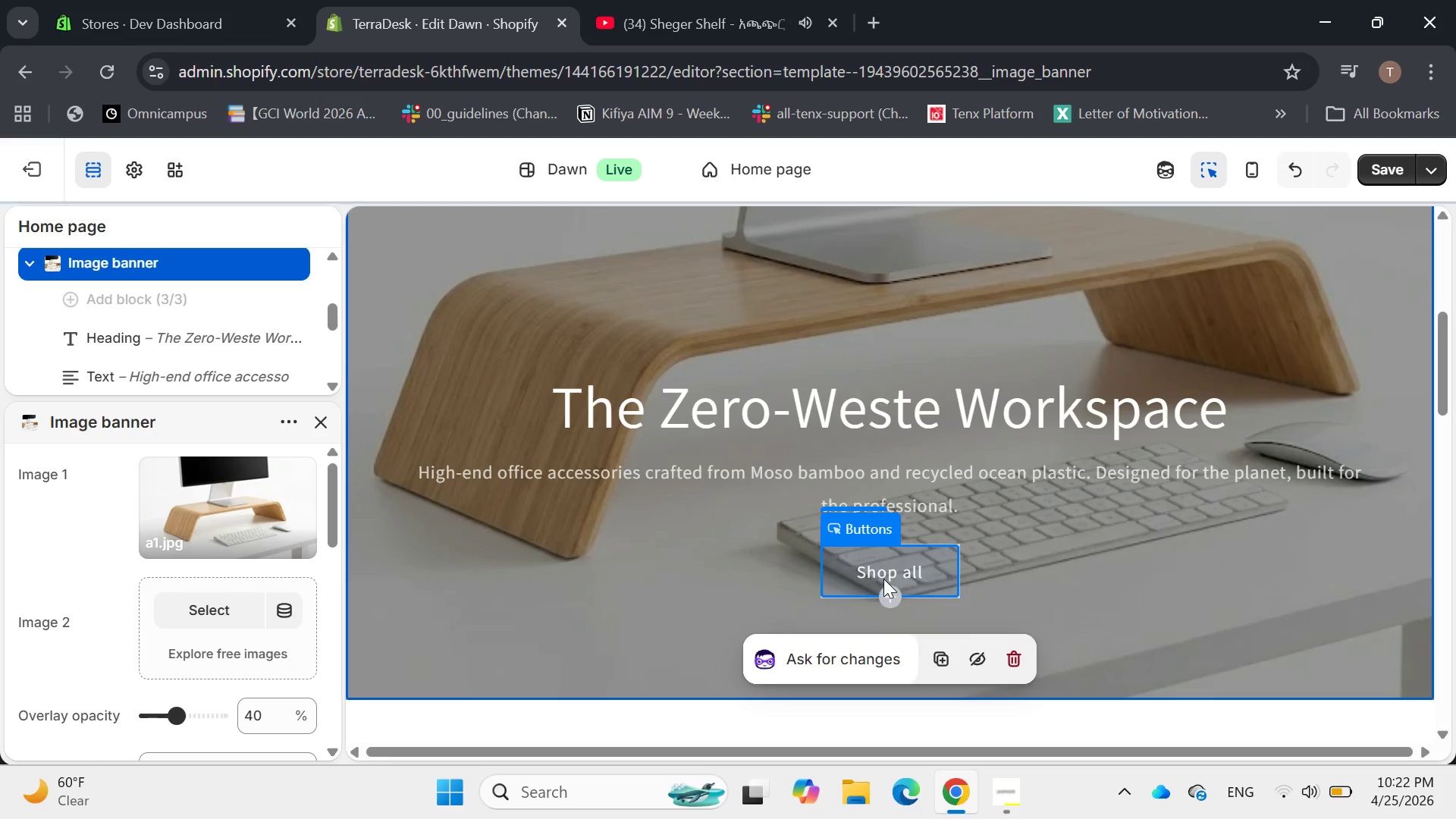 
left_click([886, 569])
 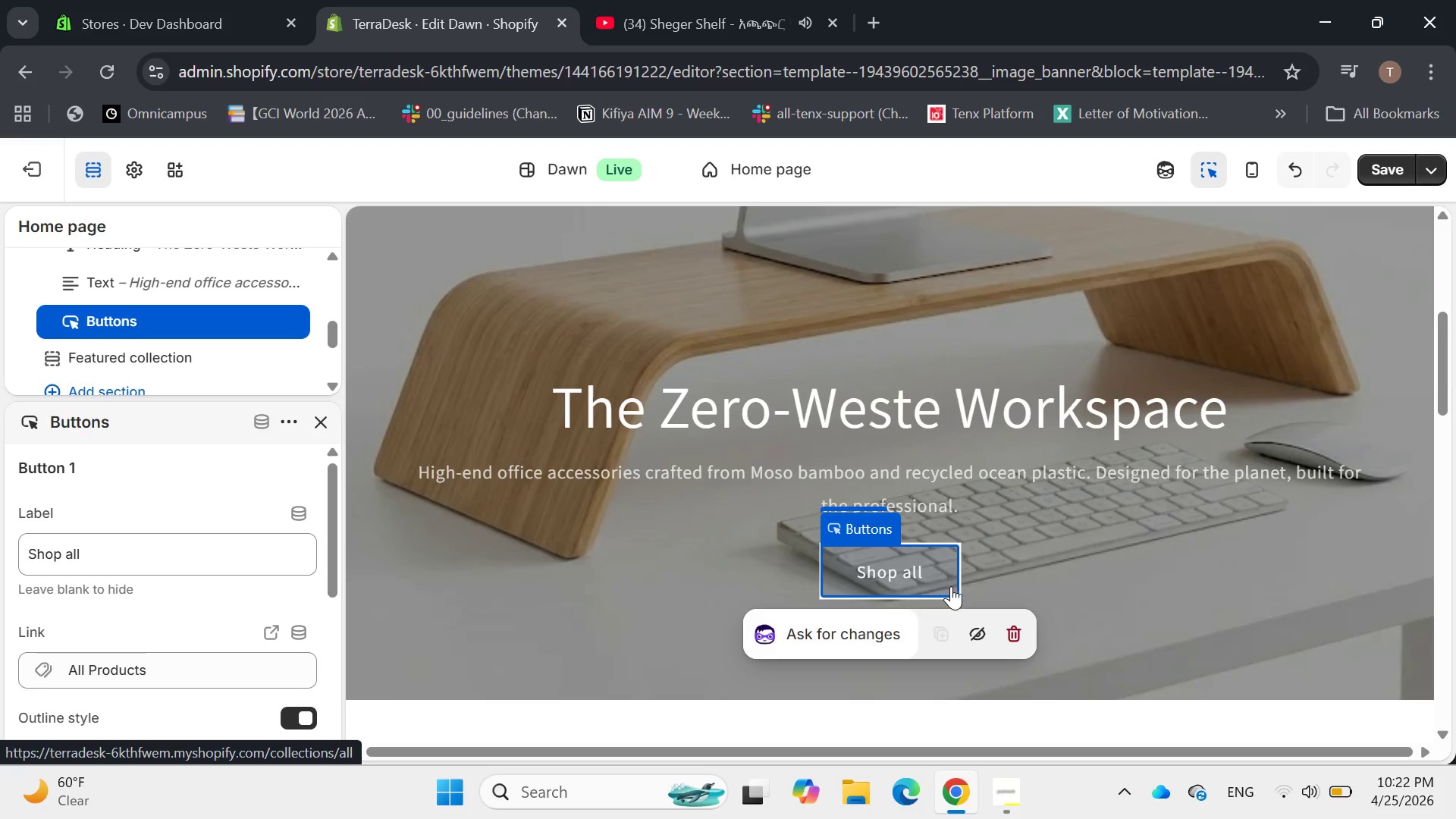 
left_click([1039, 580])
 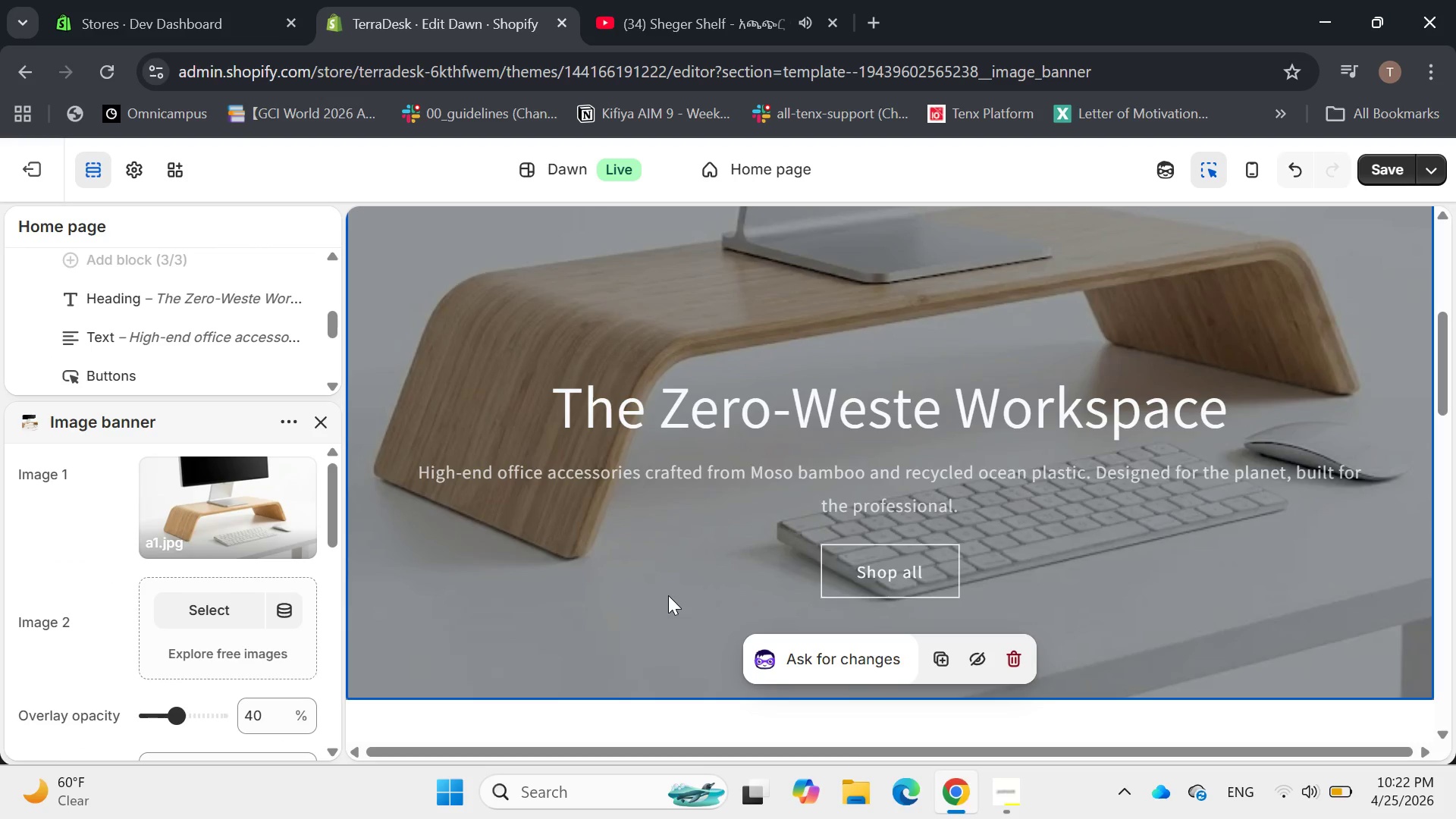 
scroll: coordinate [668, 595], scroll_direction: none, amount: 0.0
 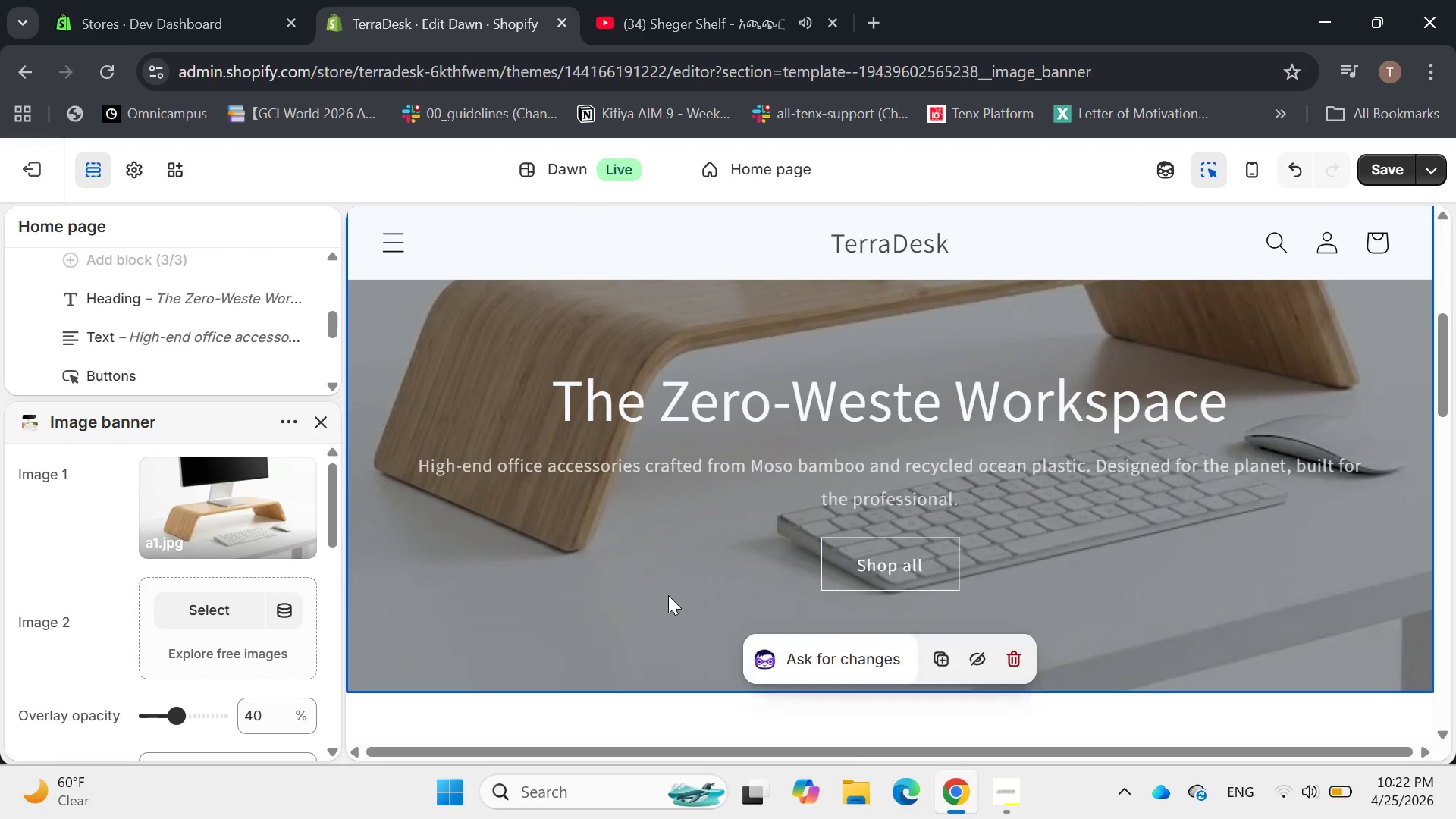 
scroll: coordinate [668, 595], scroll_direction: up, amount: 3.0
 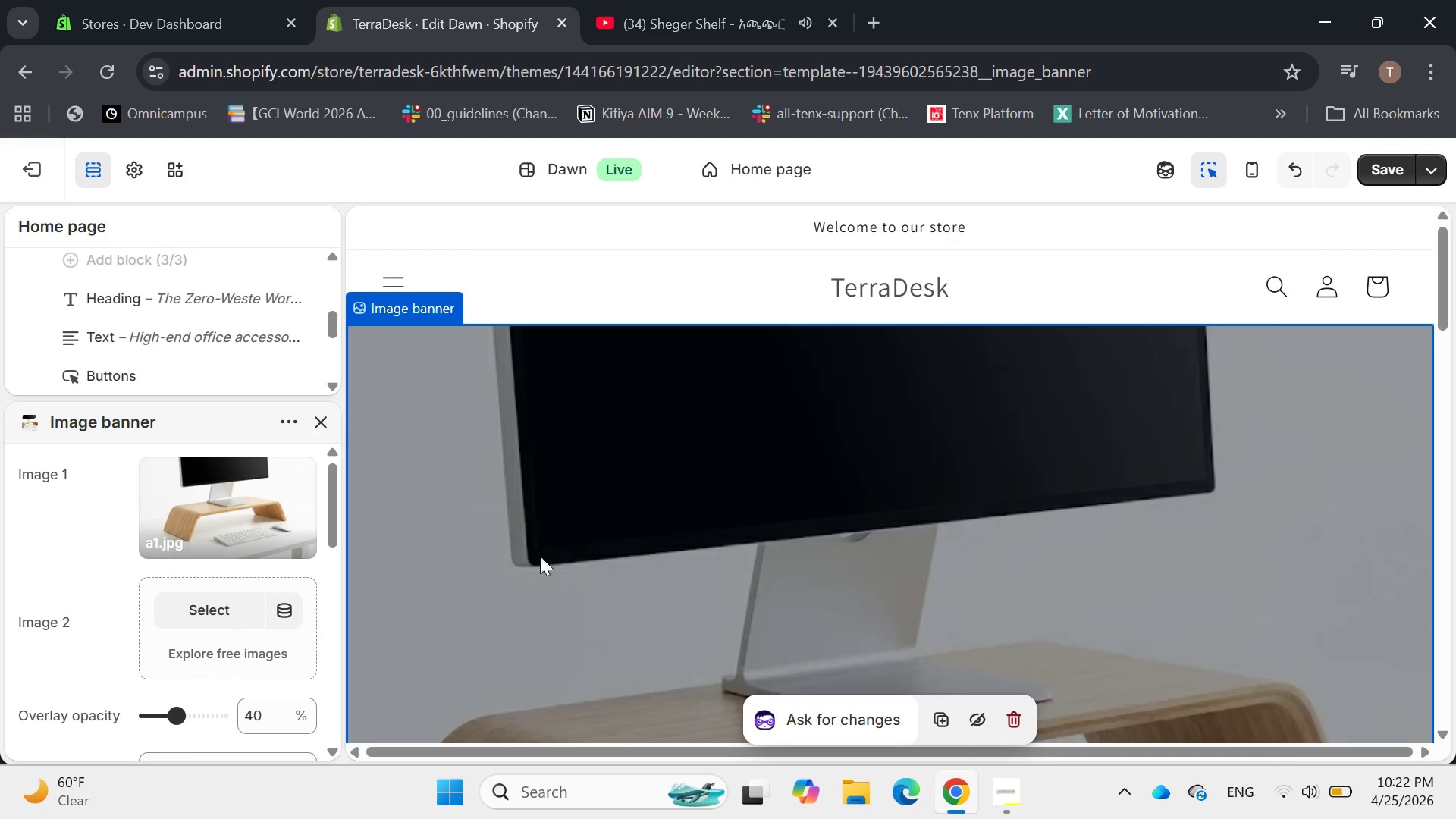 
mouse_move([301, 497])
 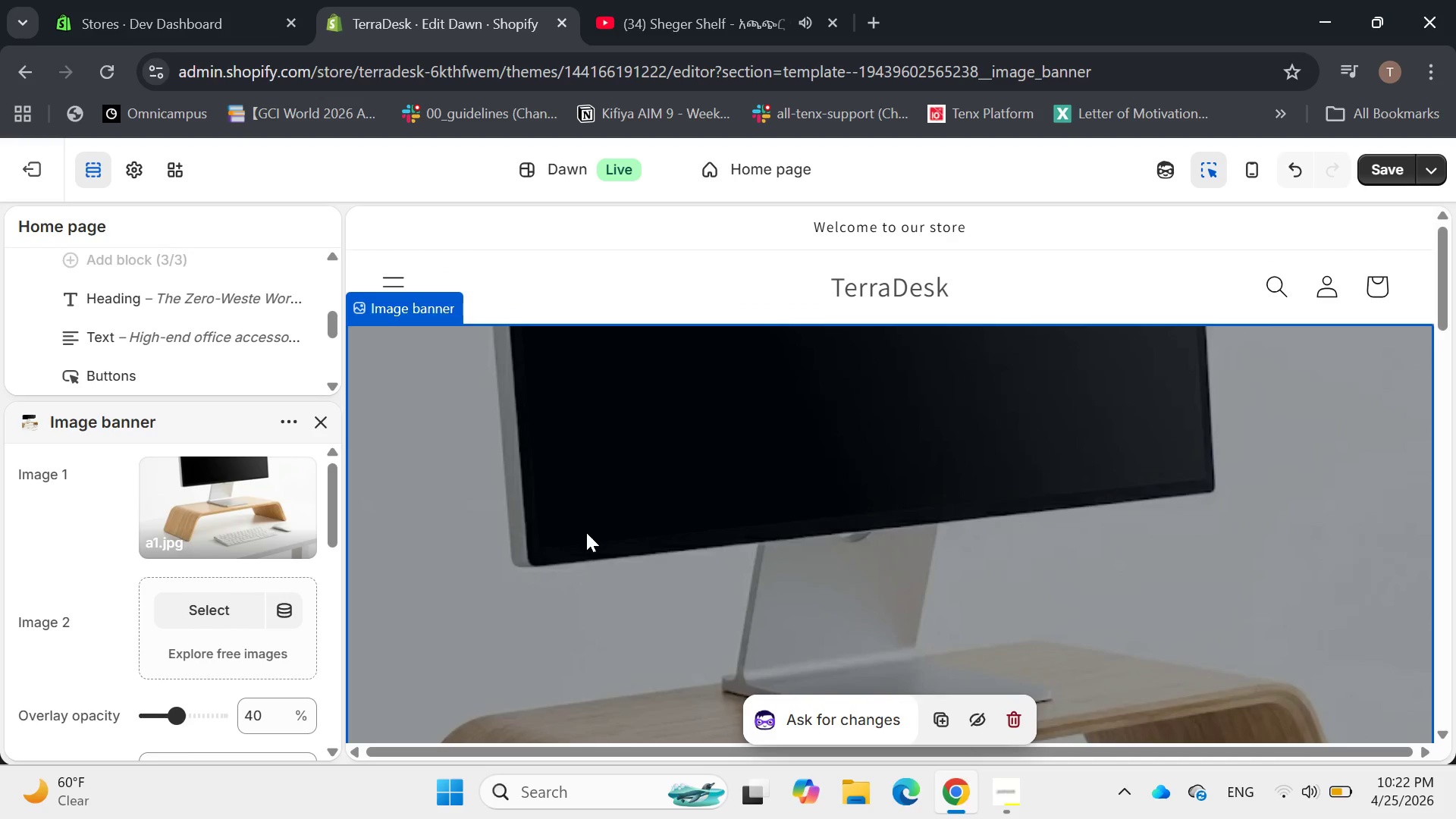 
scroll: coordinate [586, 532], scroll_direction: up, amount: 1.0
 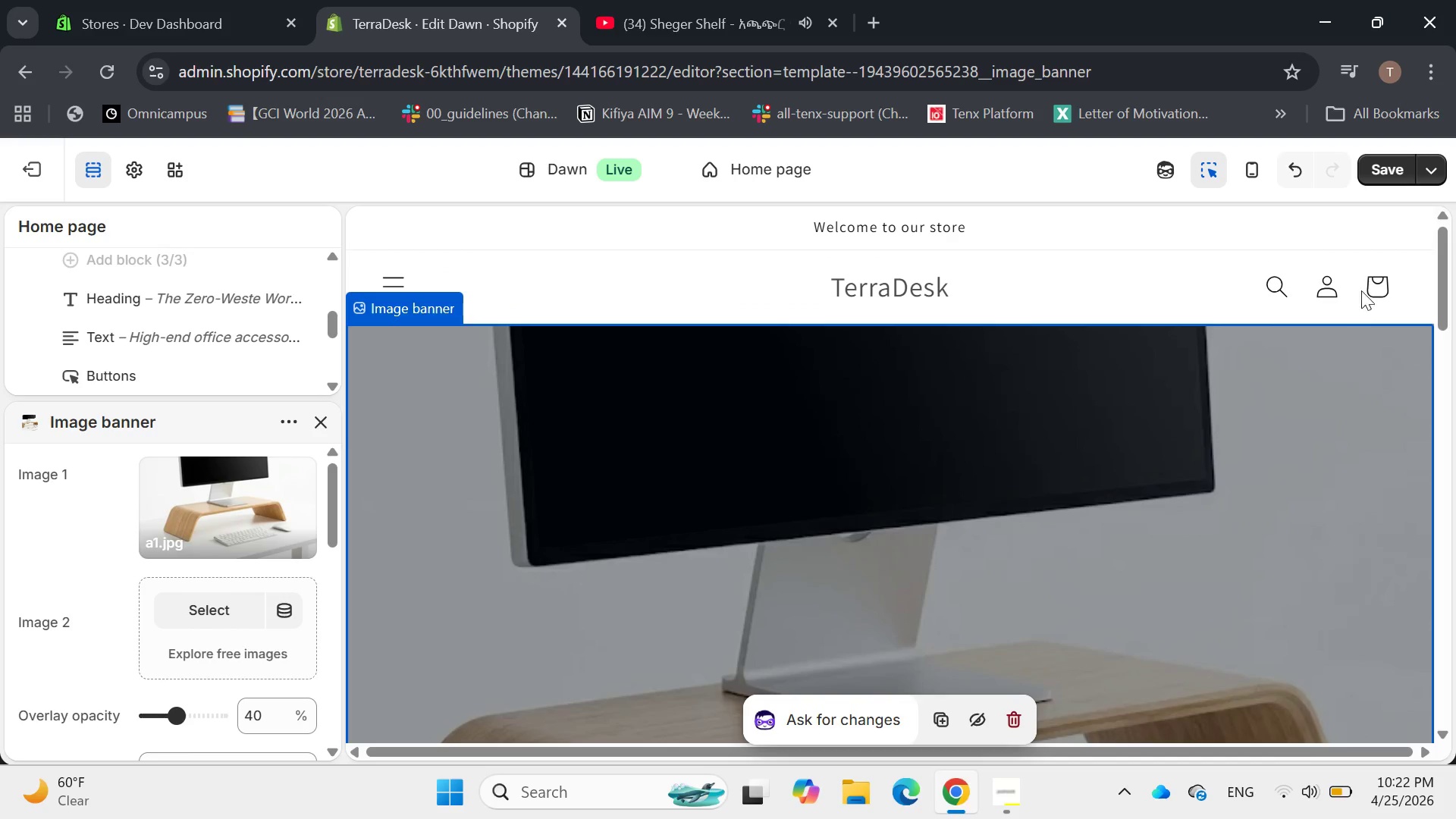 
left_click([1392, 171])
 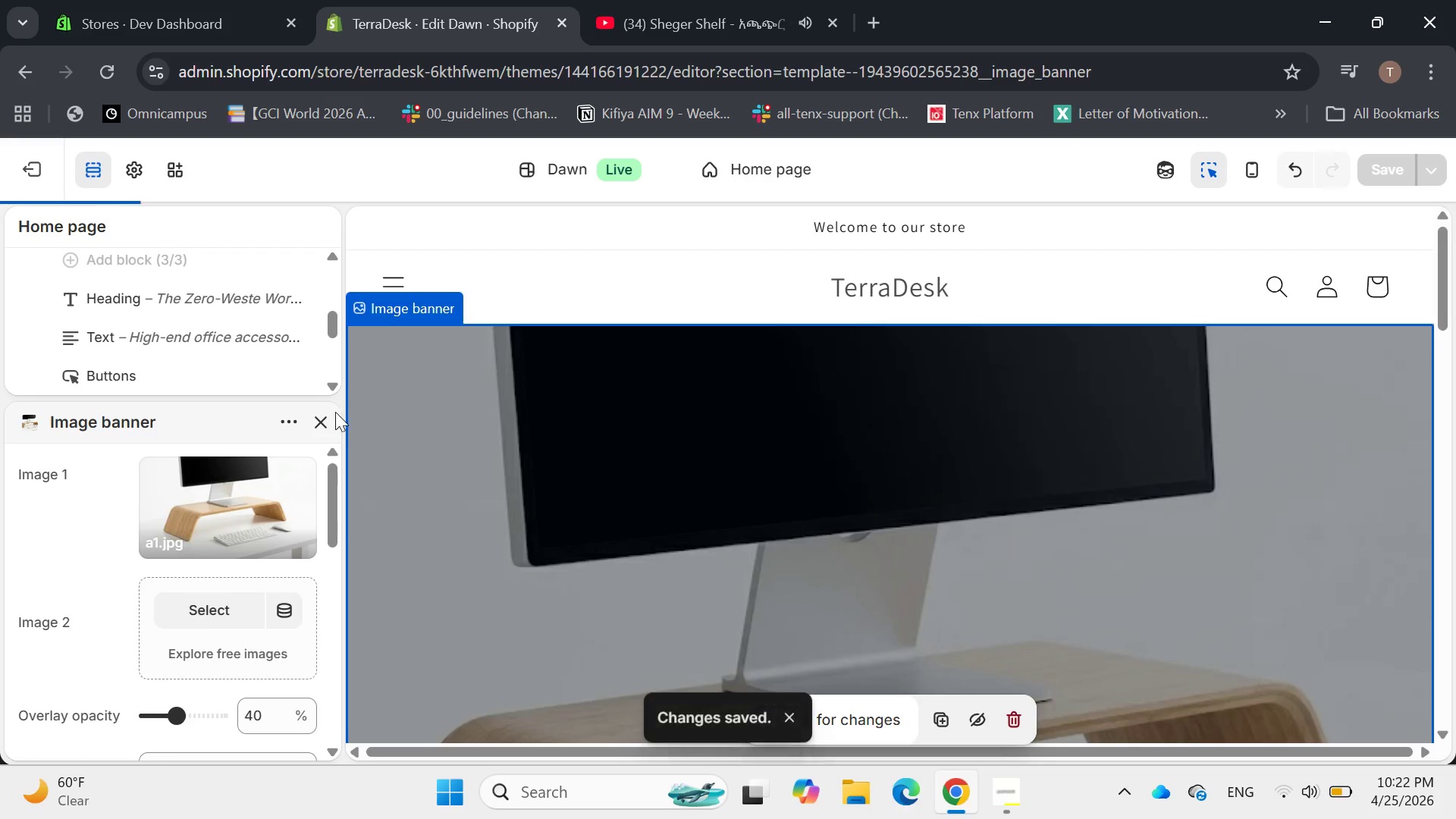 
left_click([327, 419])
 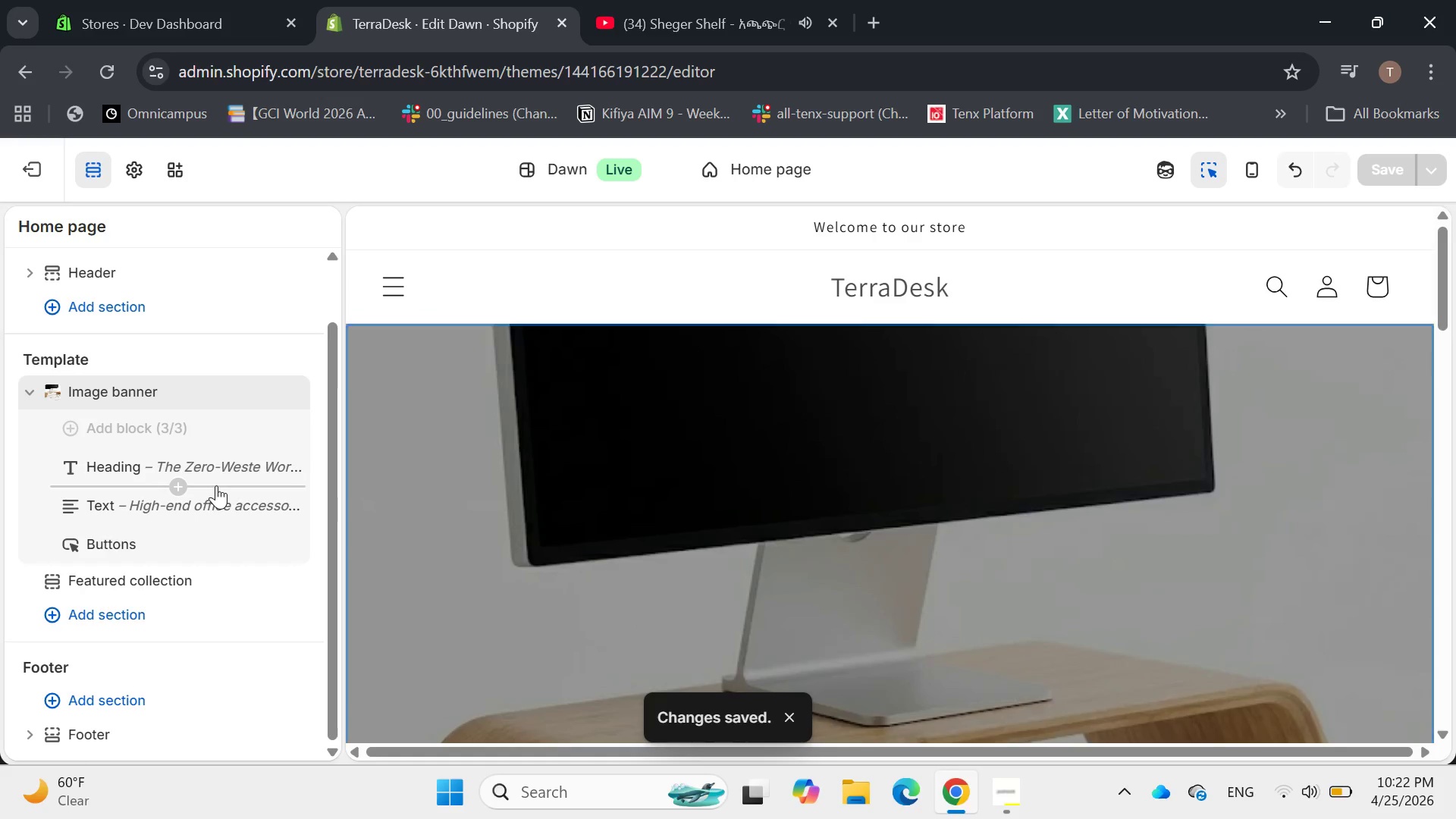 
mouse_move([209, 497])
 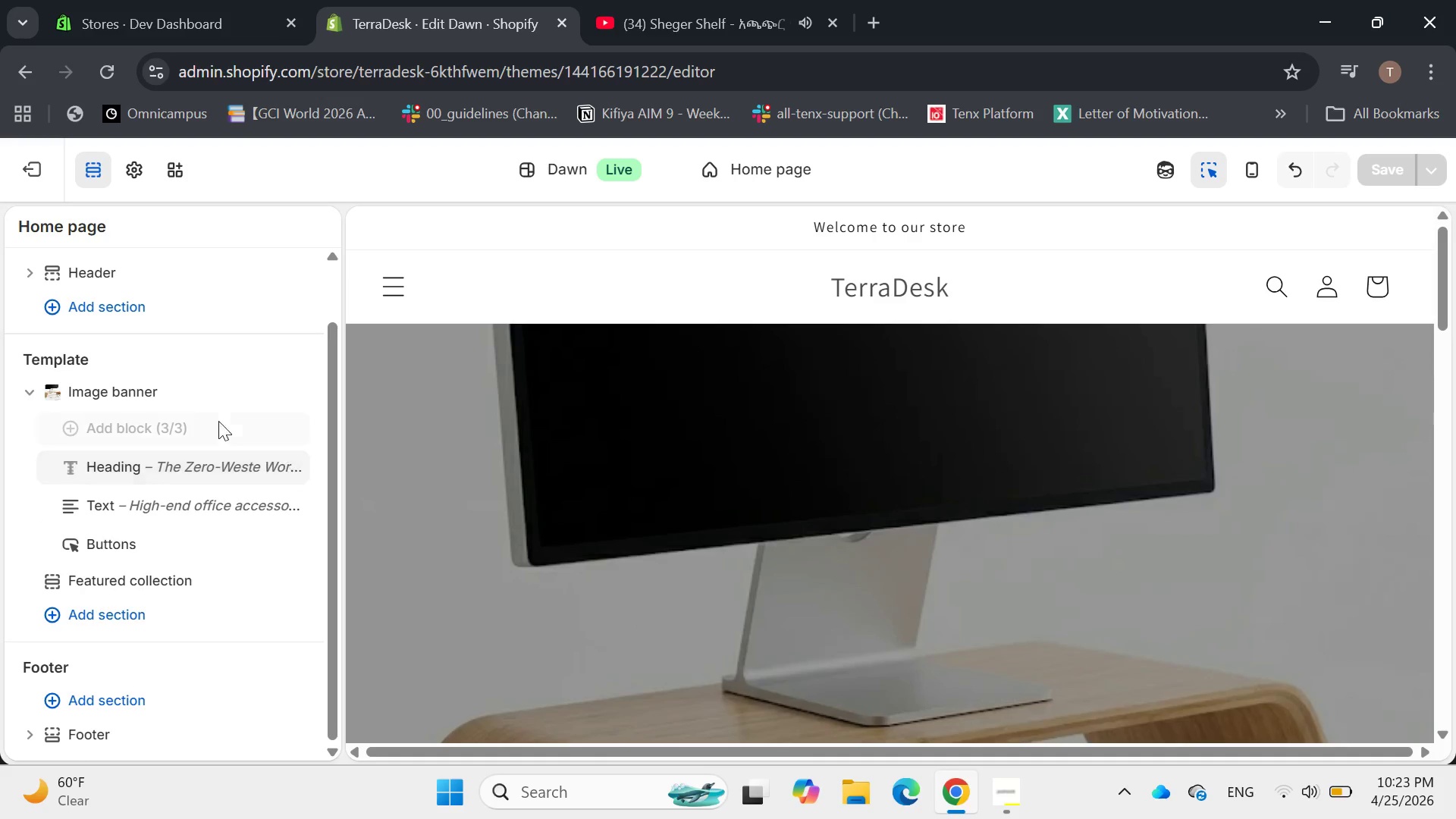 
mouse_move([123, 511])
 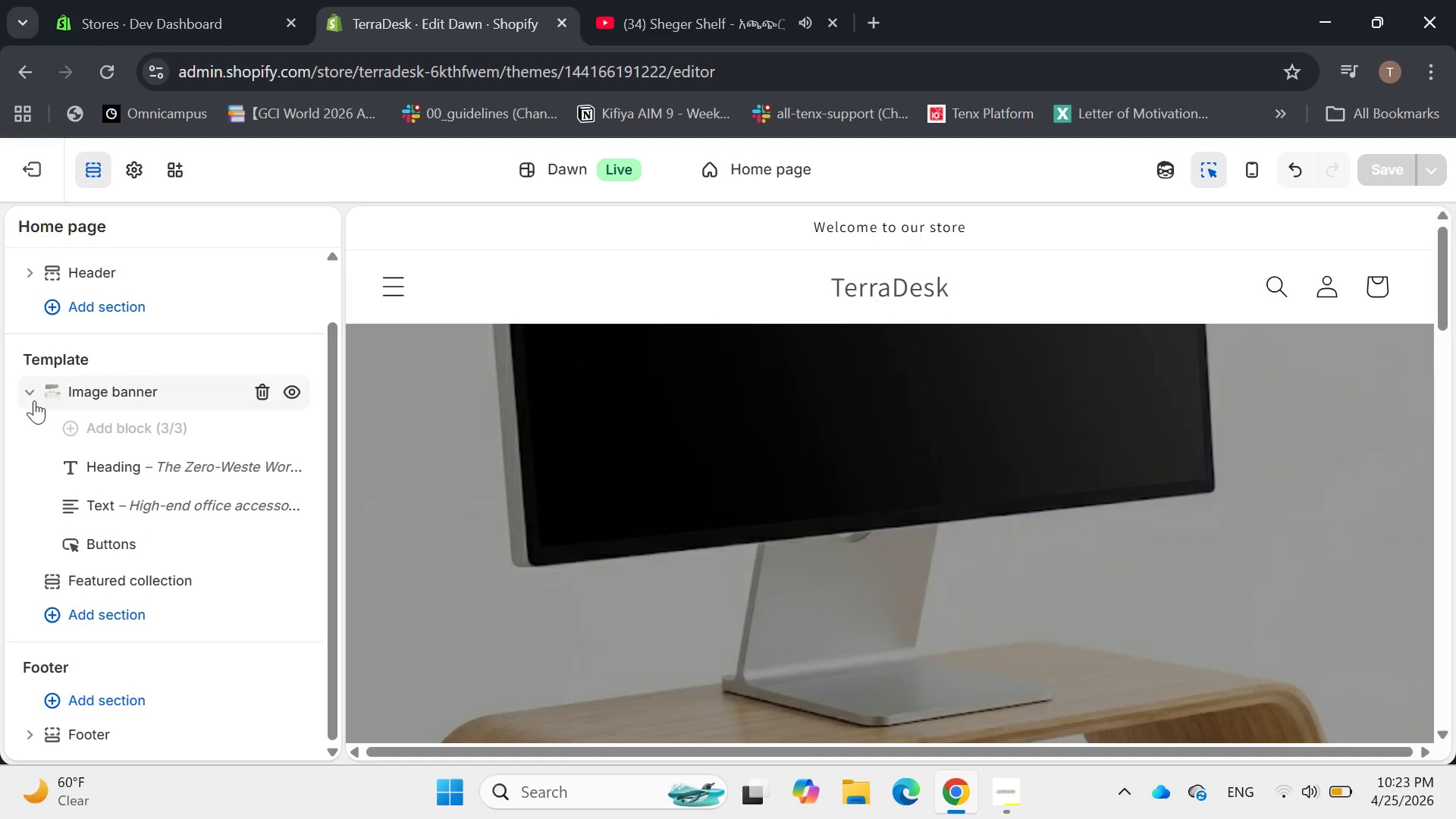 
mouse_move([44, 415])
 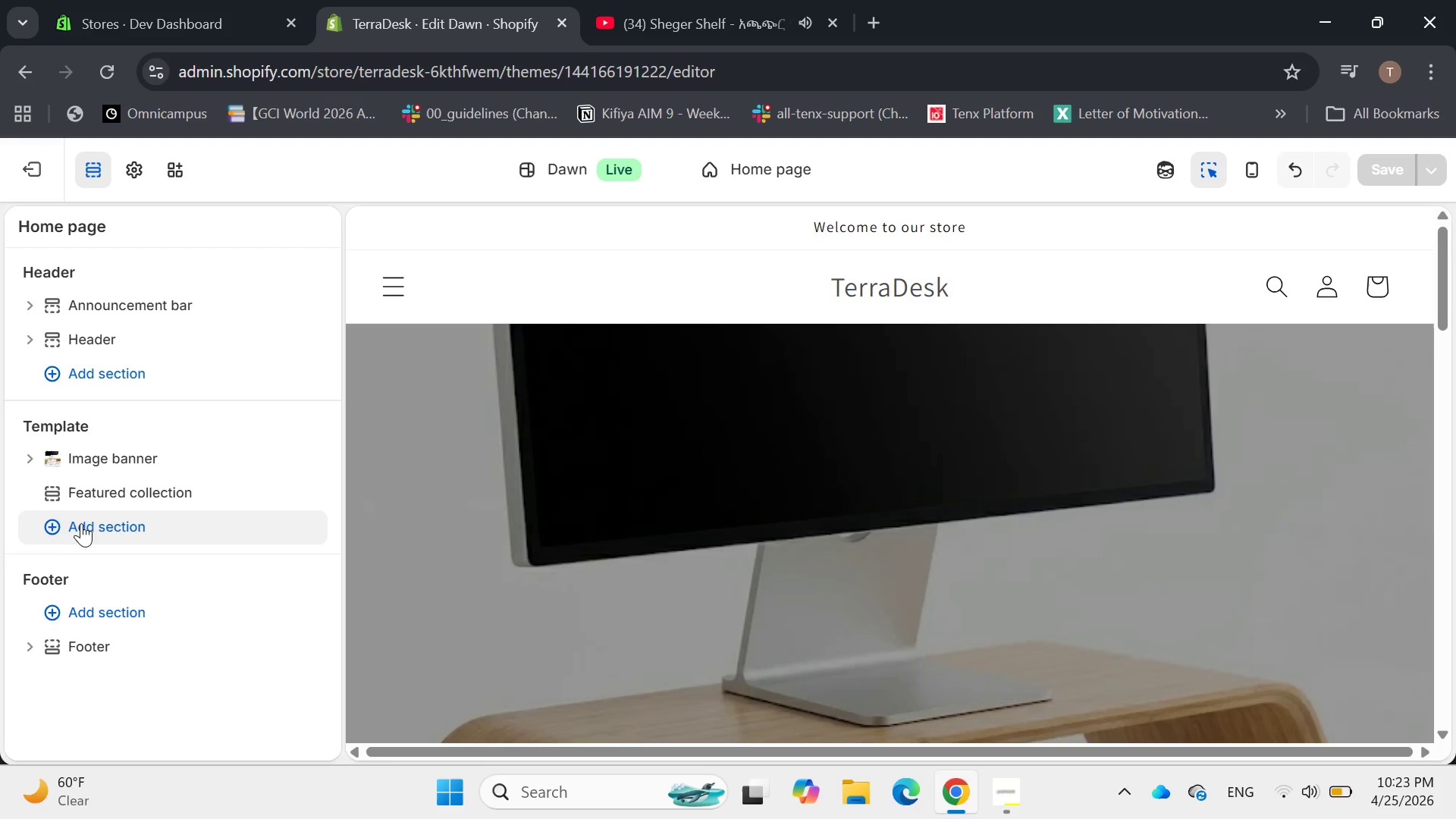 
left_click([82, 522])
 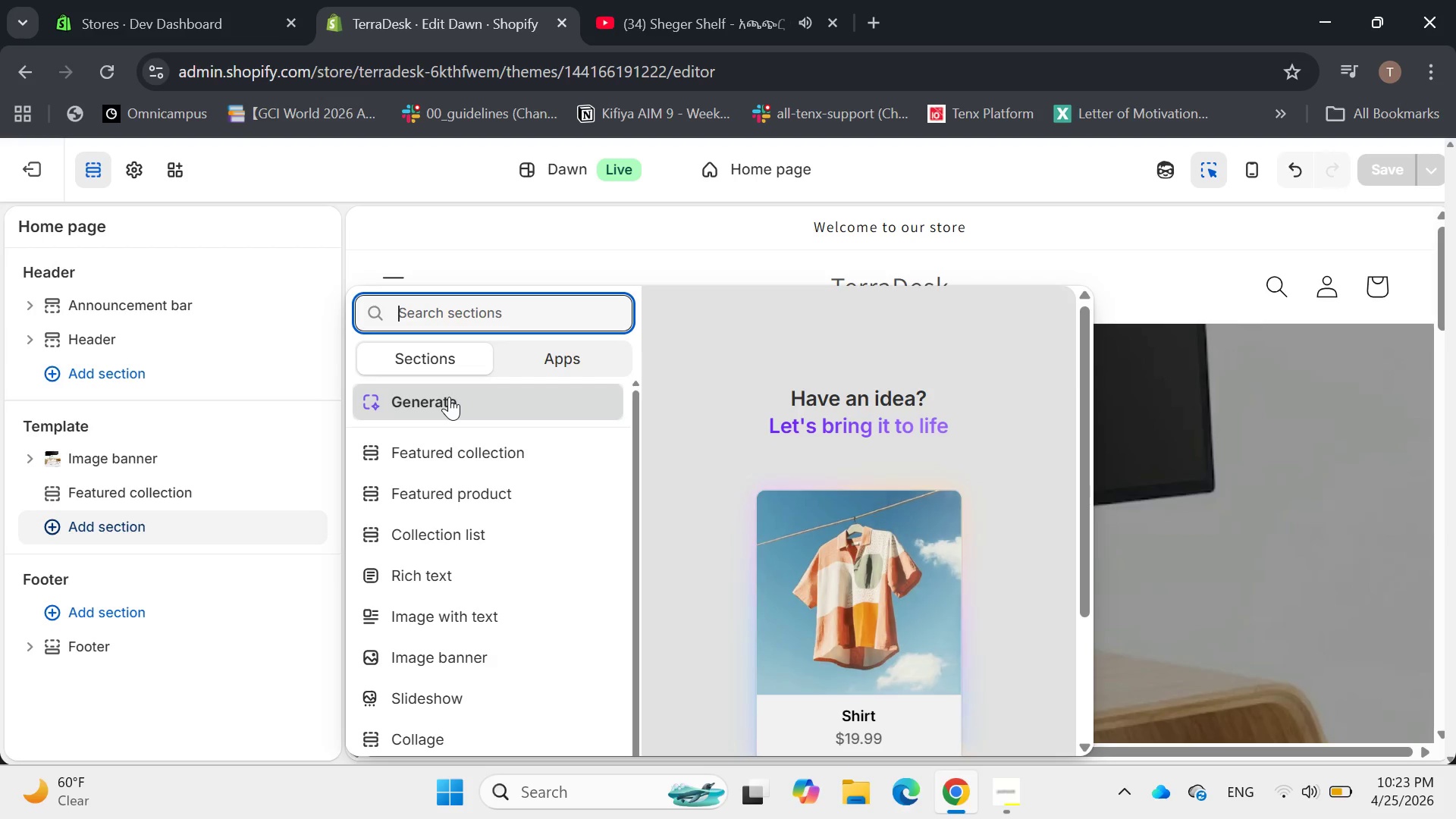 
wait(6.84)
 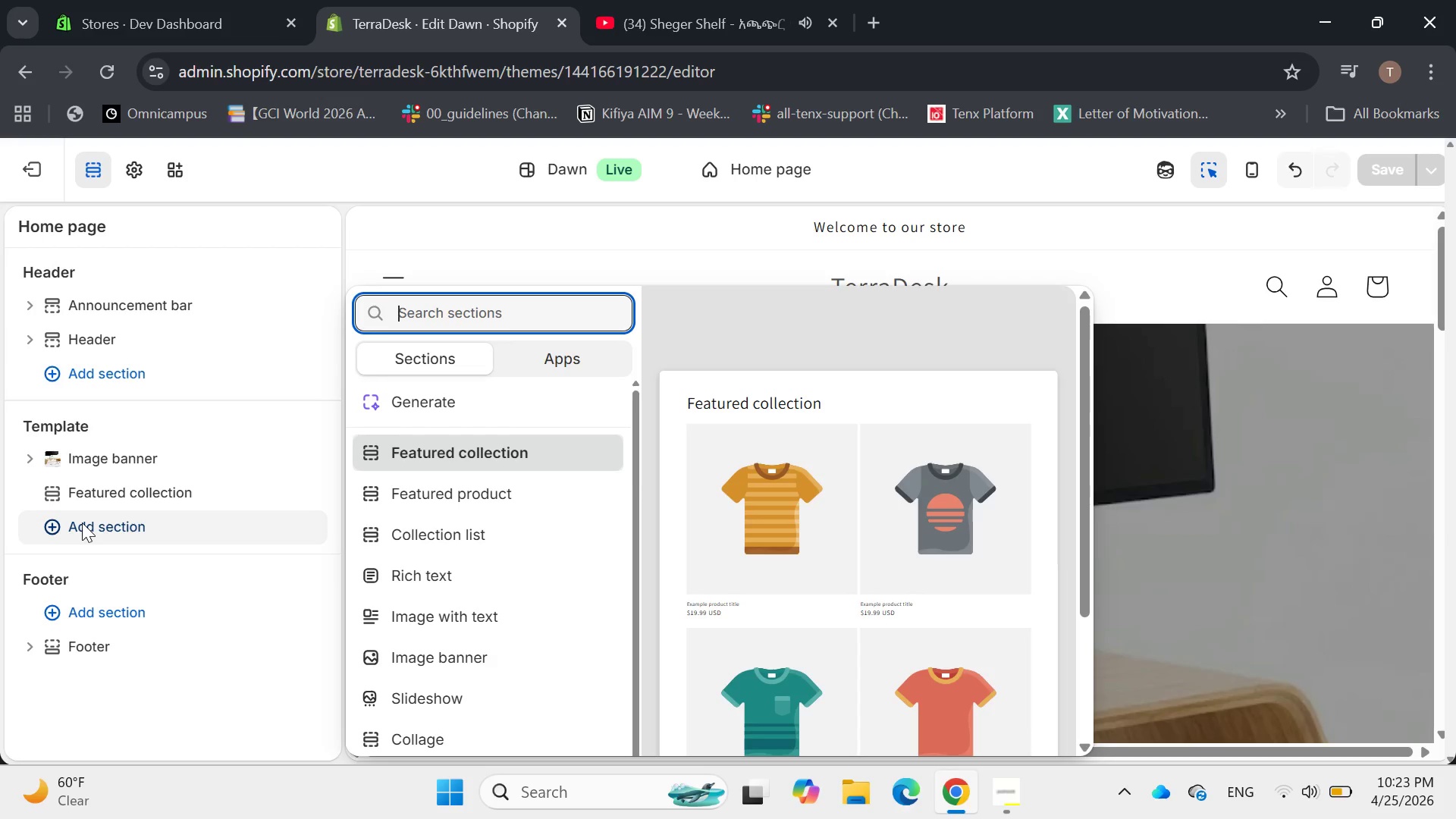 
type(mu)
 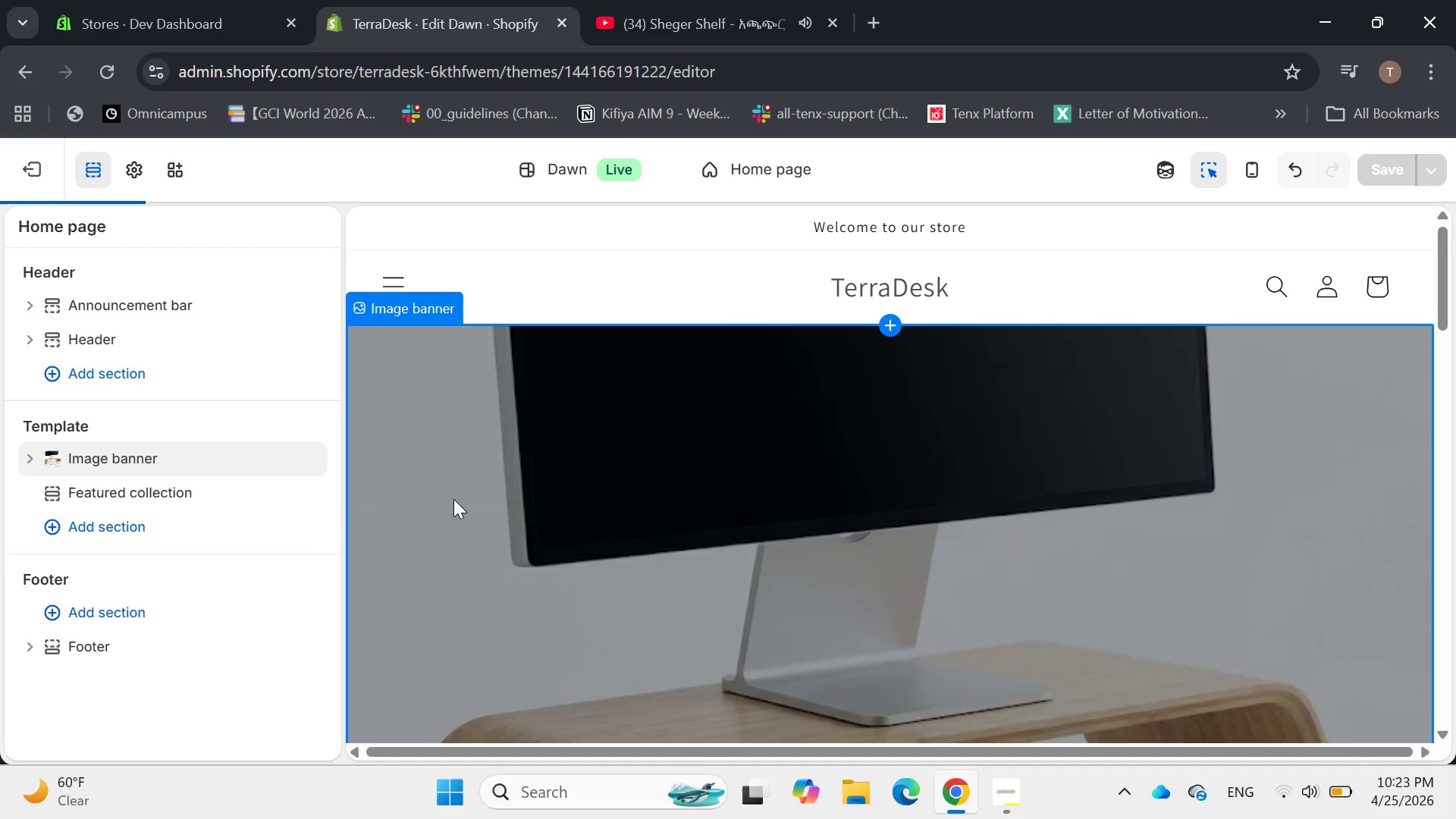 
wait(5.36)
 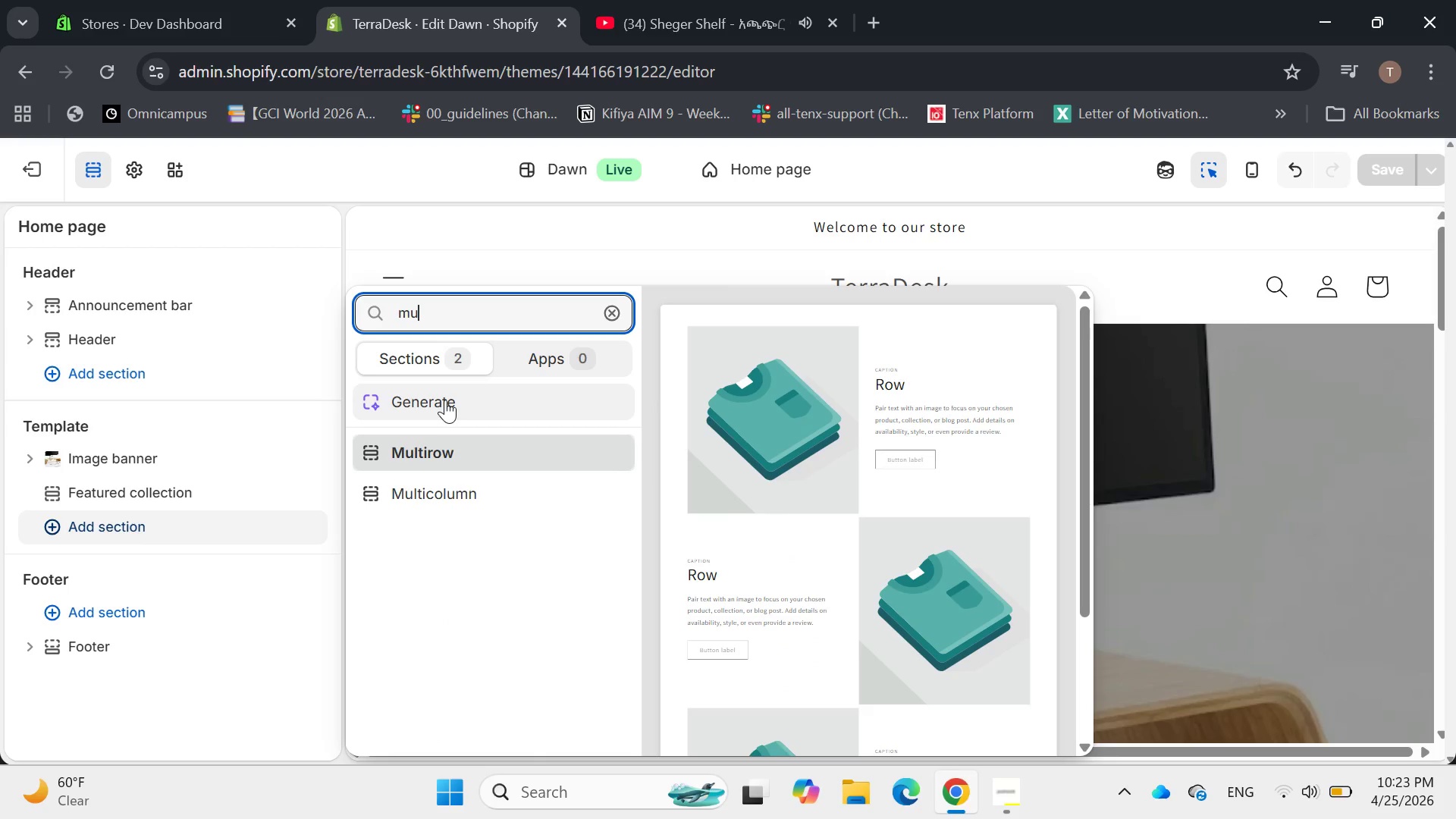 
mouse_move([298, 385])
 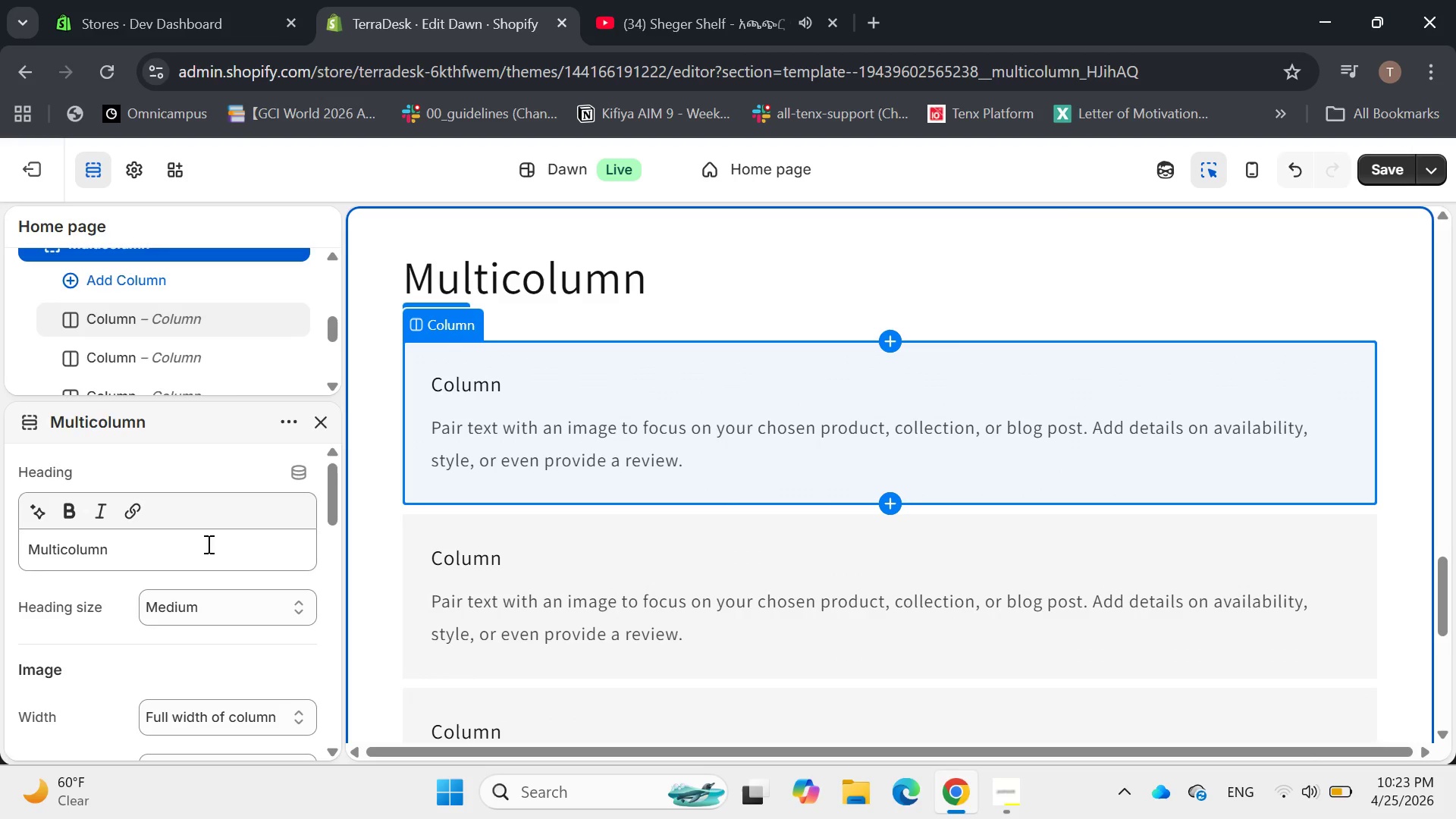 
scroll: coordinate [197, 554], scroll_direction: down, amount: 3.0
 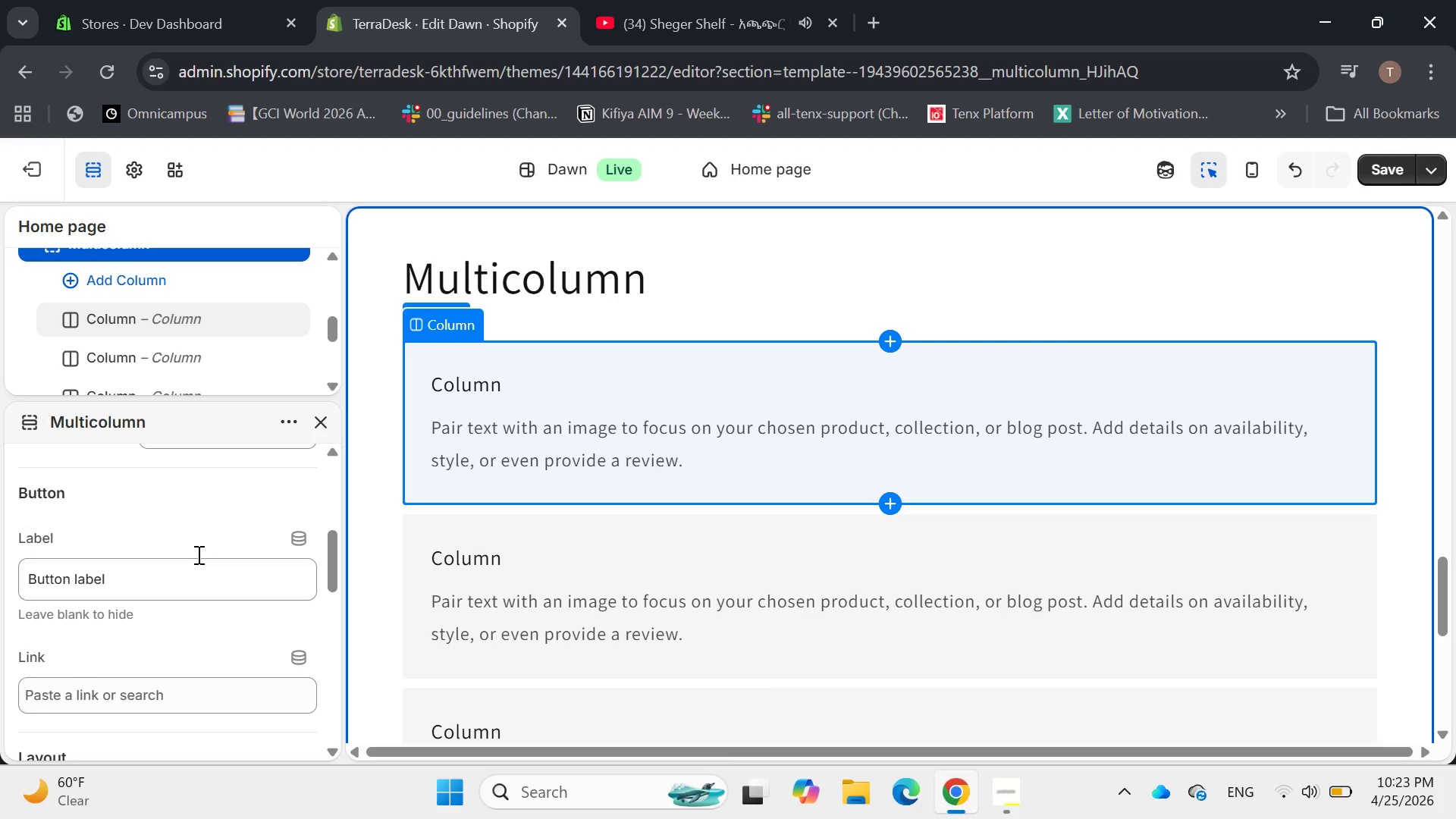 
scroll: coordinate [197, 554], scroll_direction: up, amount: 3.0
 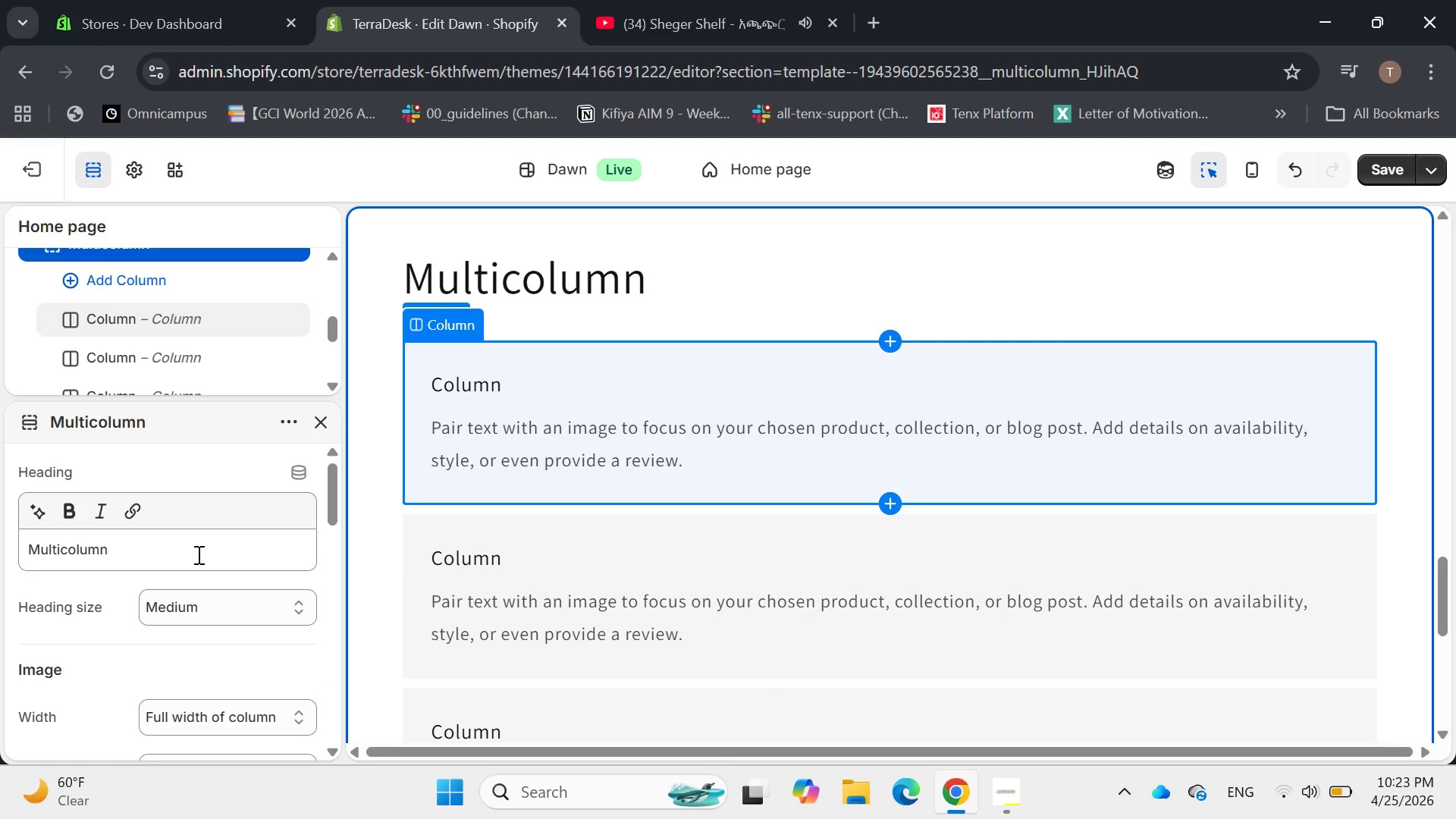 
scroll: coordinate [197, 554], scroll_direction: down, amount: 4.0
 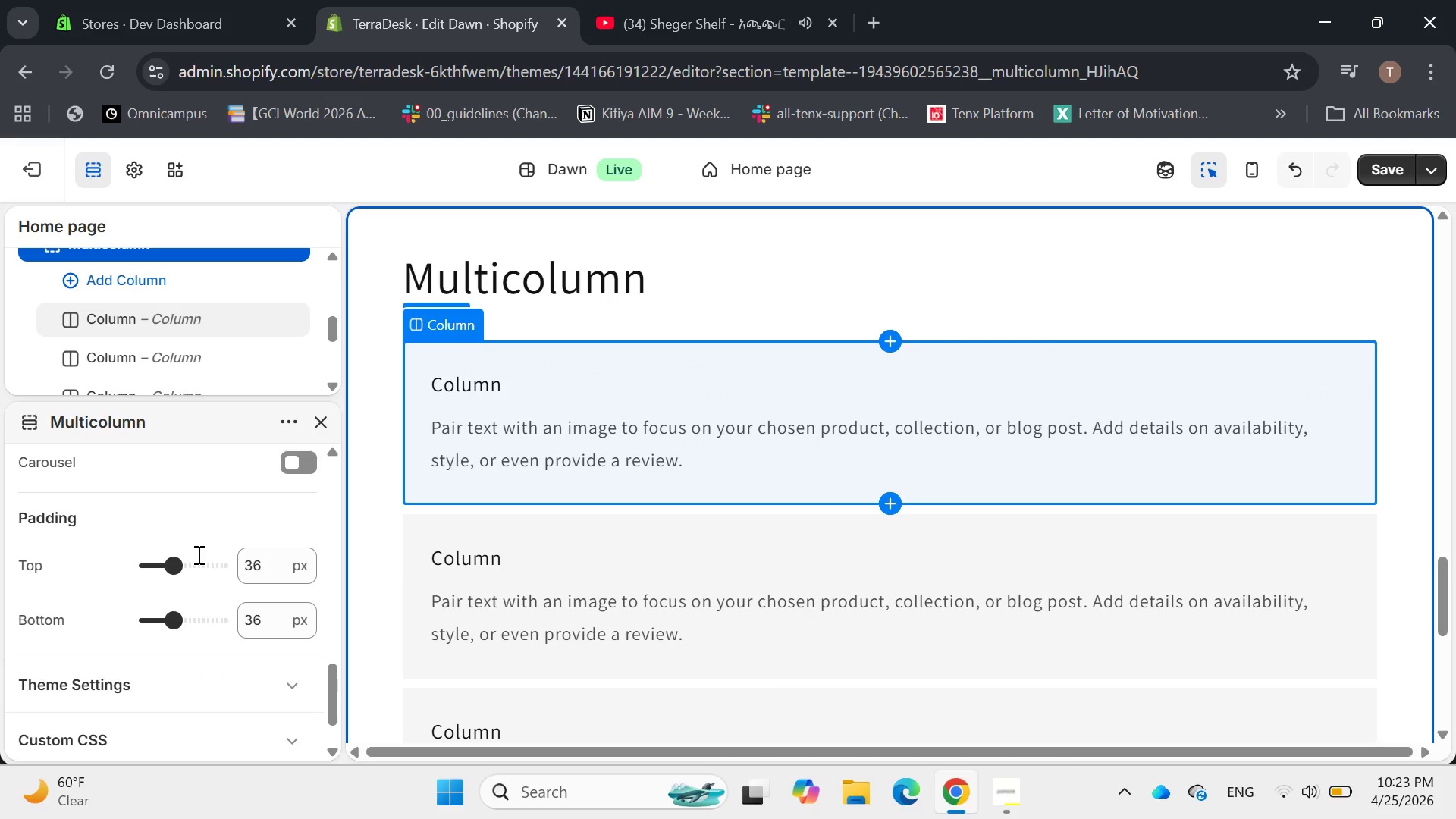 
scroll: coordinate [199, 550], scroll_direction: up, amount: 18.0
 